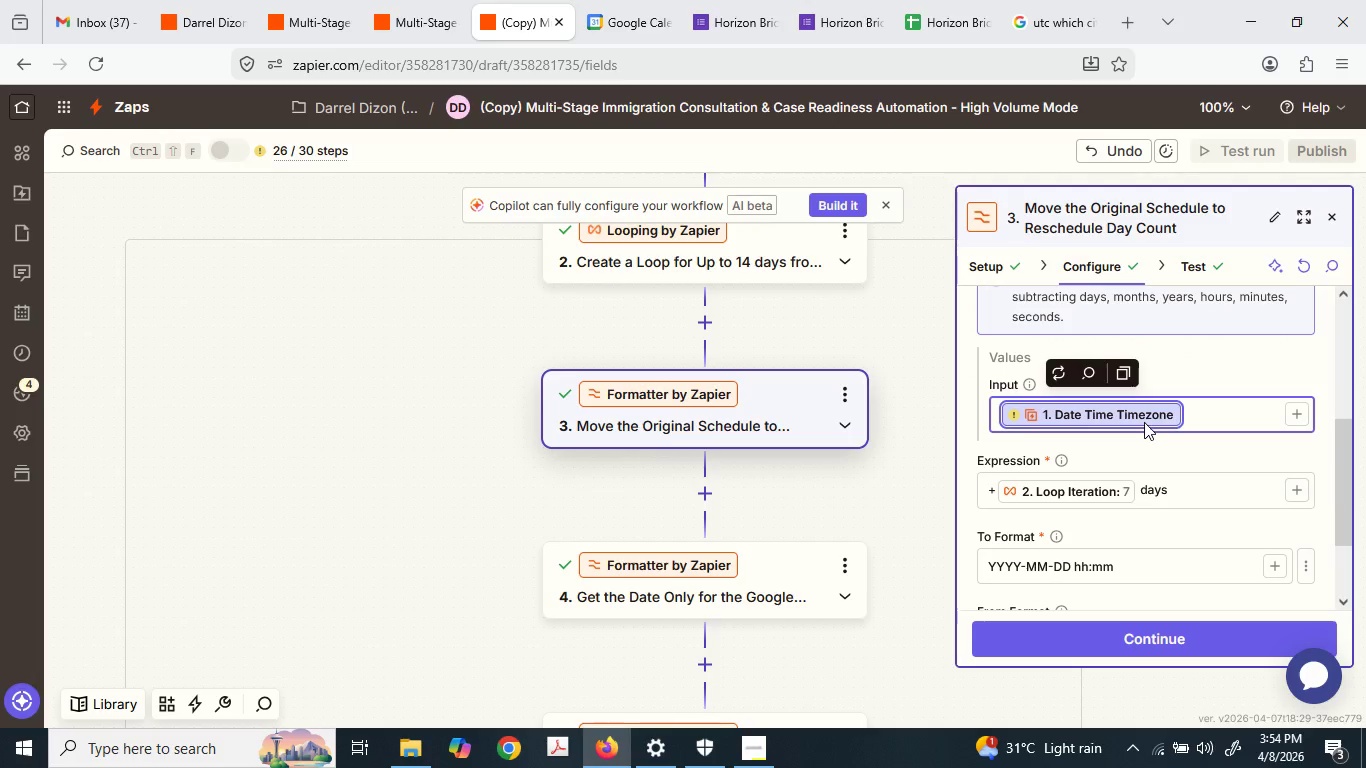 
key(Delete)
 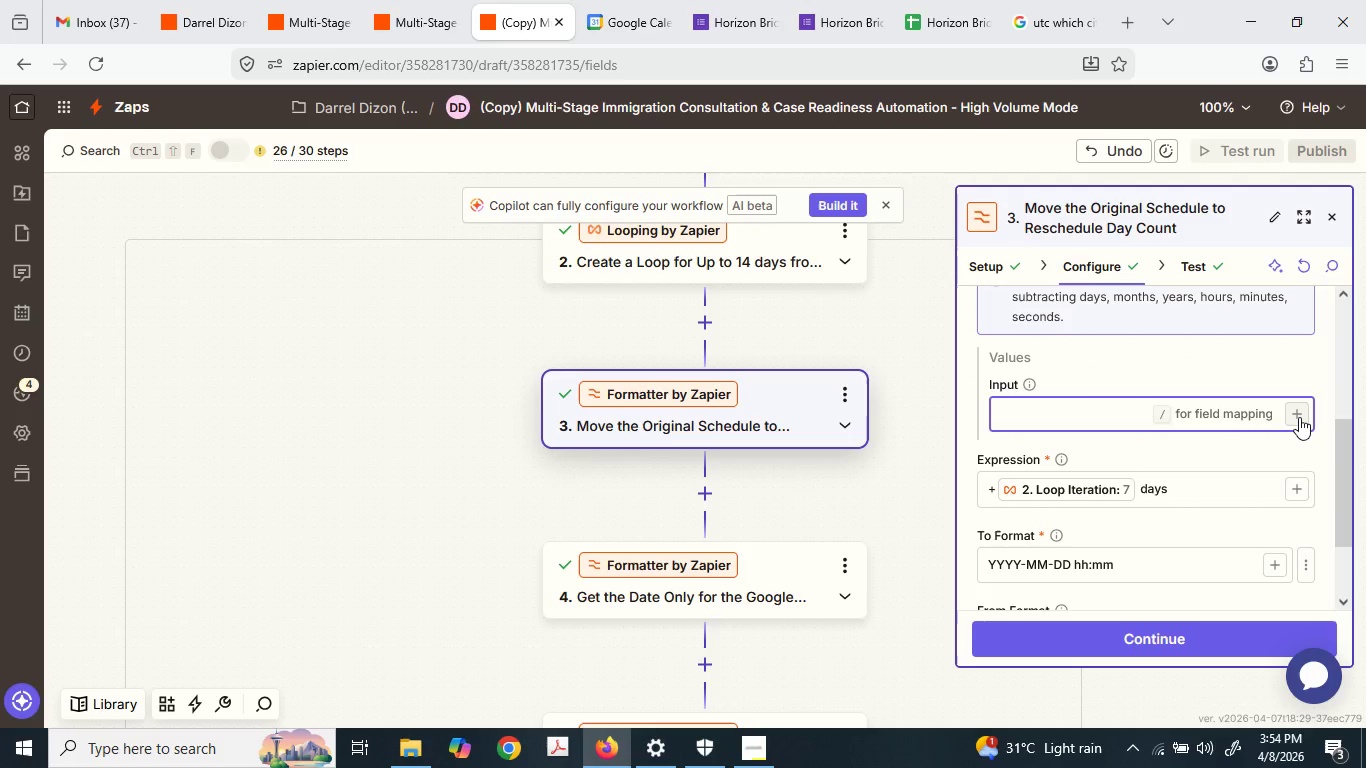 
left_click([1299, 417])
 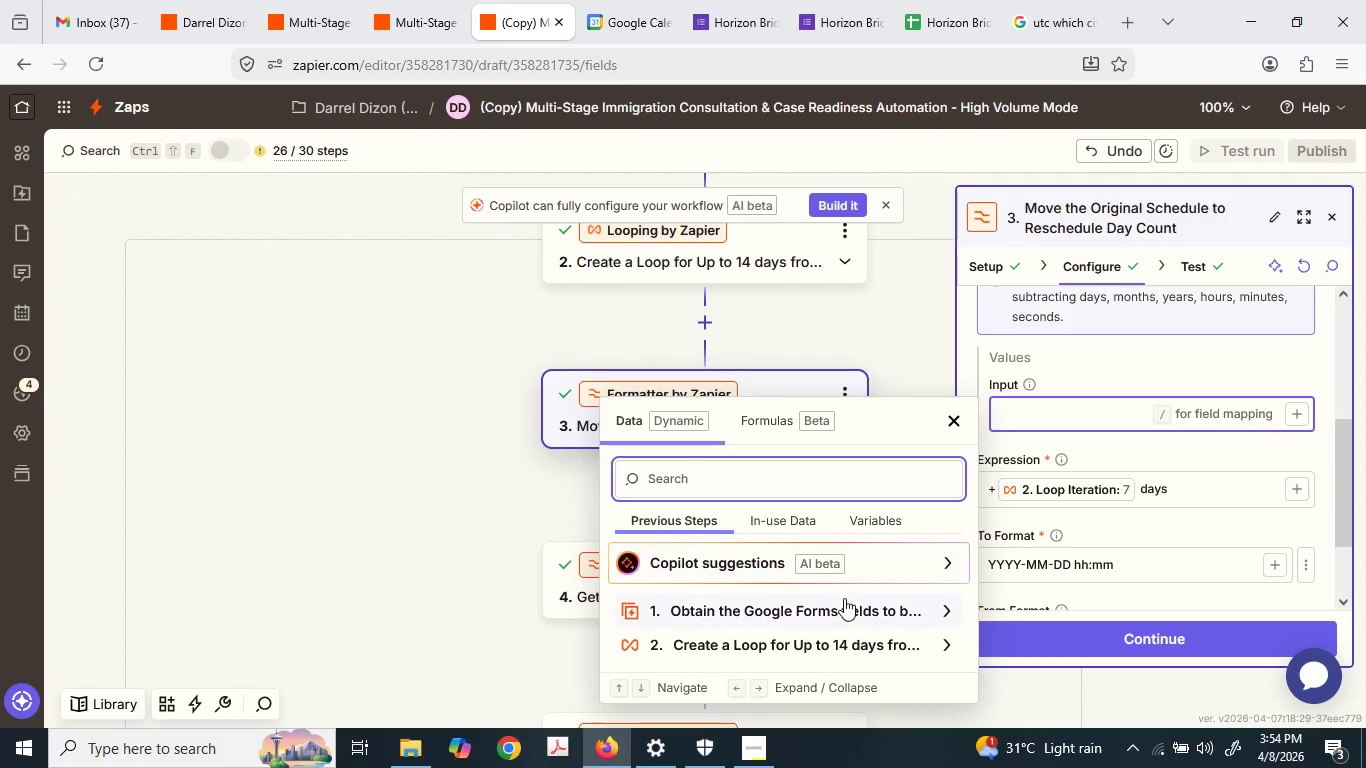 
left_click([835, 605])
 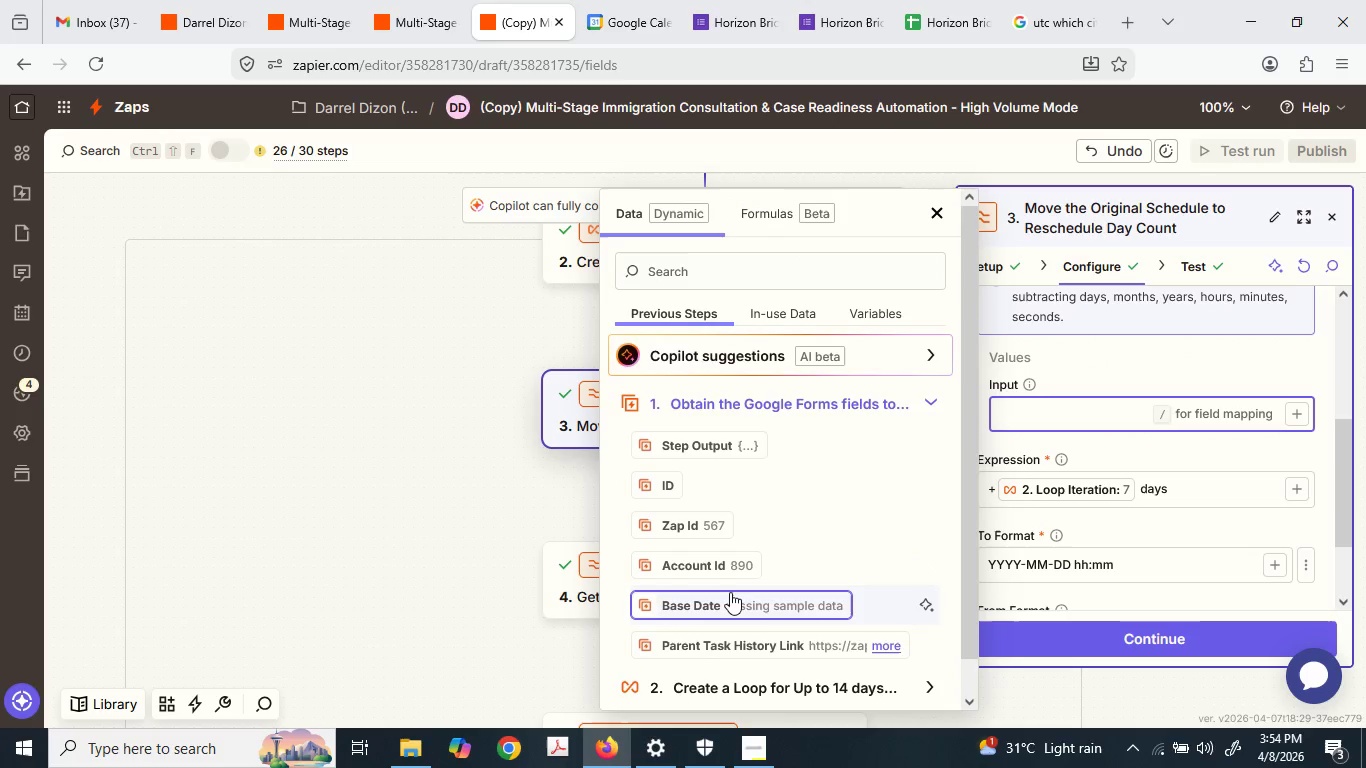 
left_click([760, 609])
 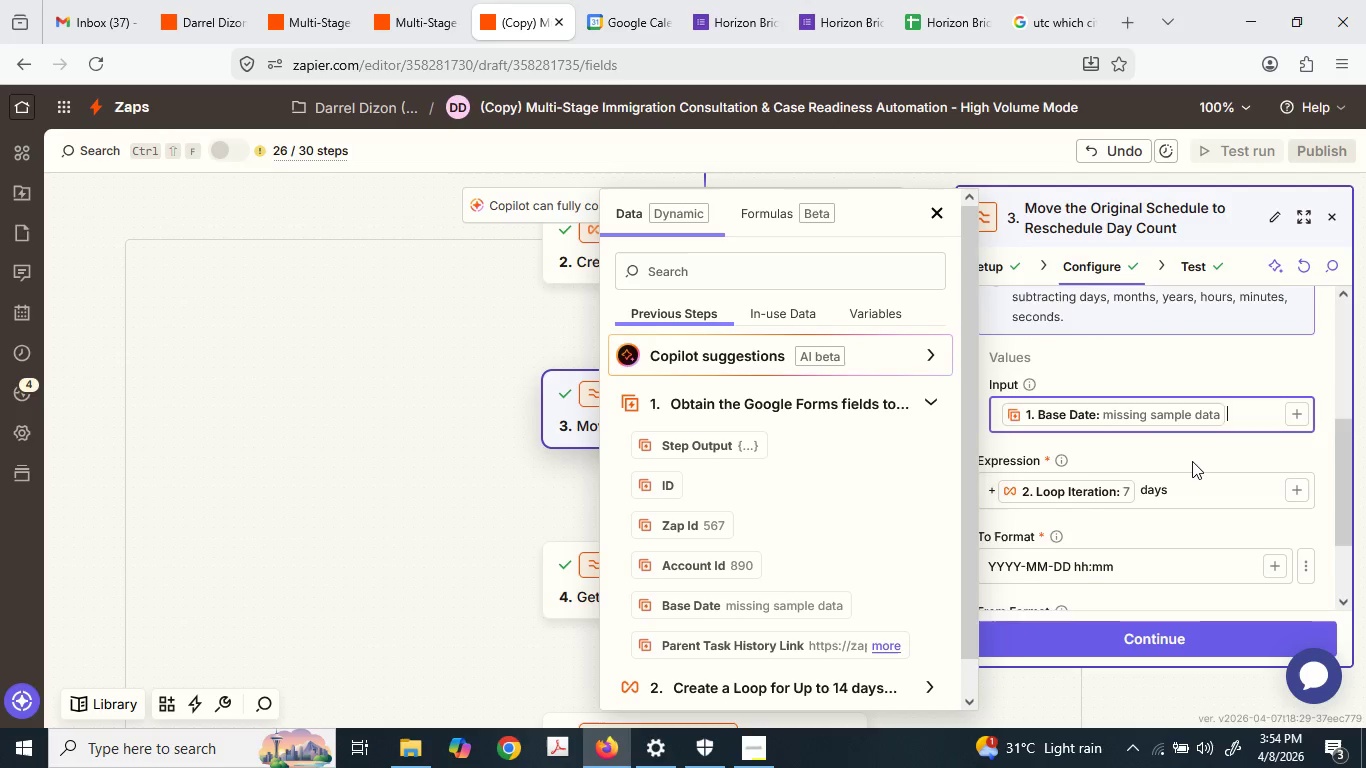 
left_click([1216, 426])
 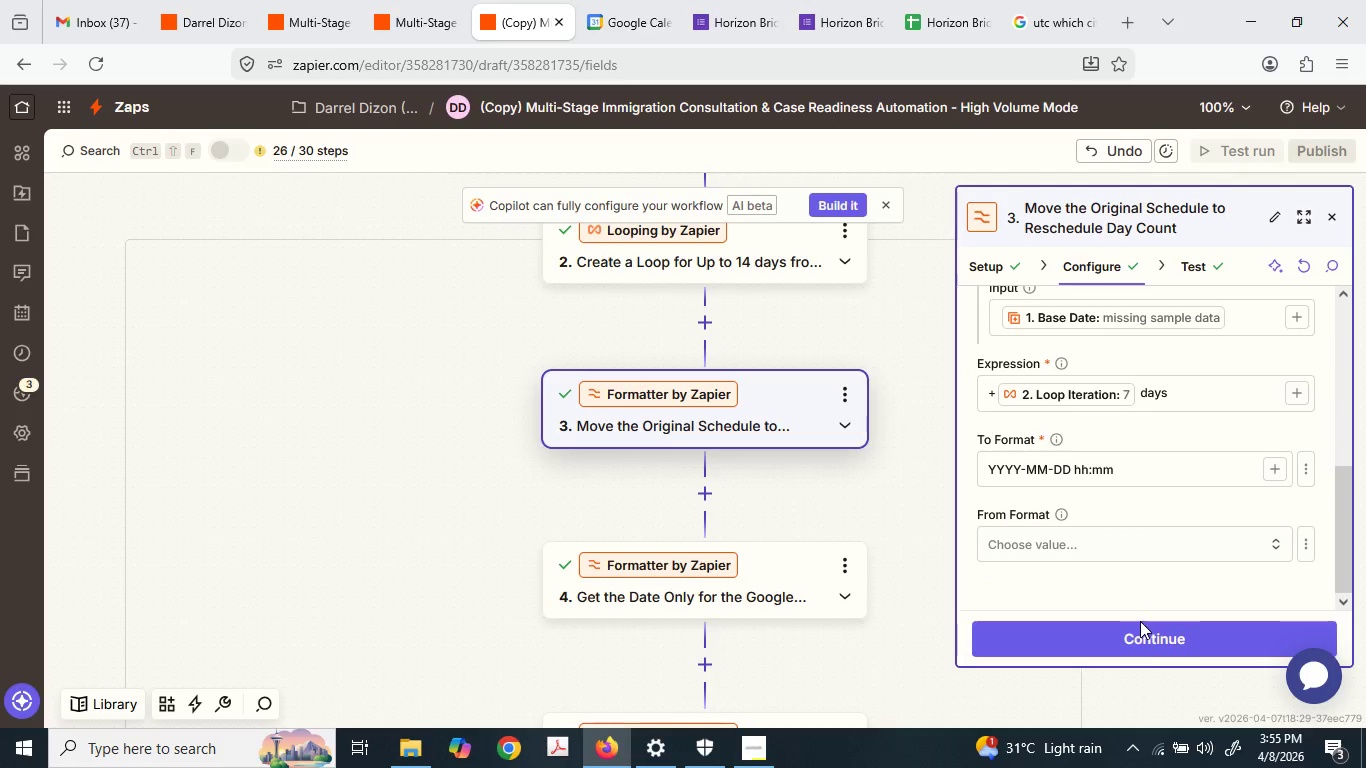 
scroll: coordinate [1192, 461], scroll_direction: down, amount: 1.0
 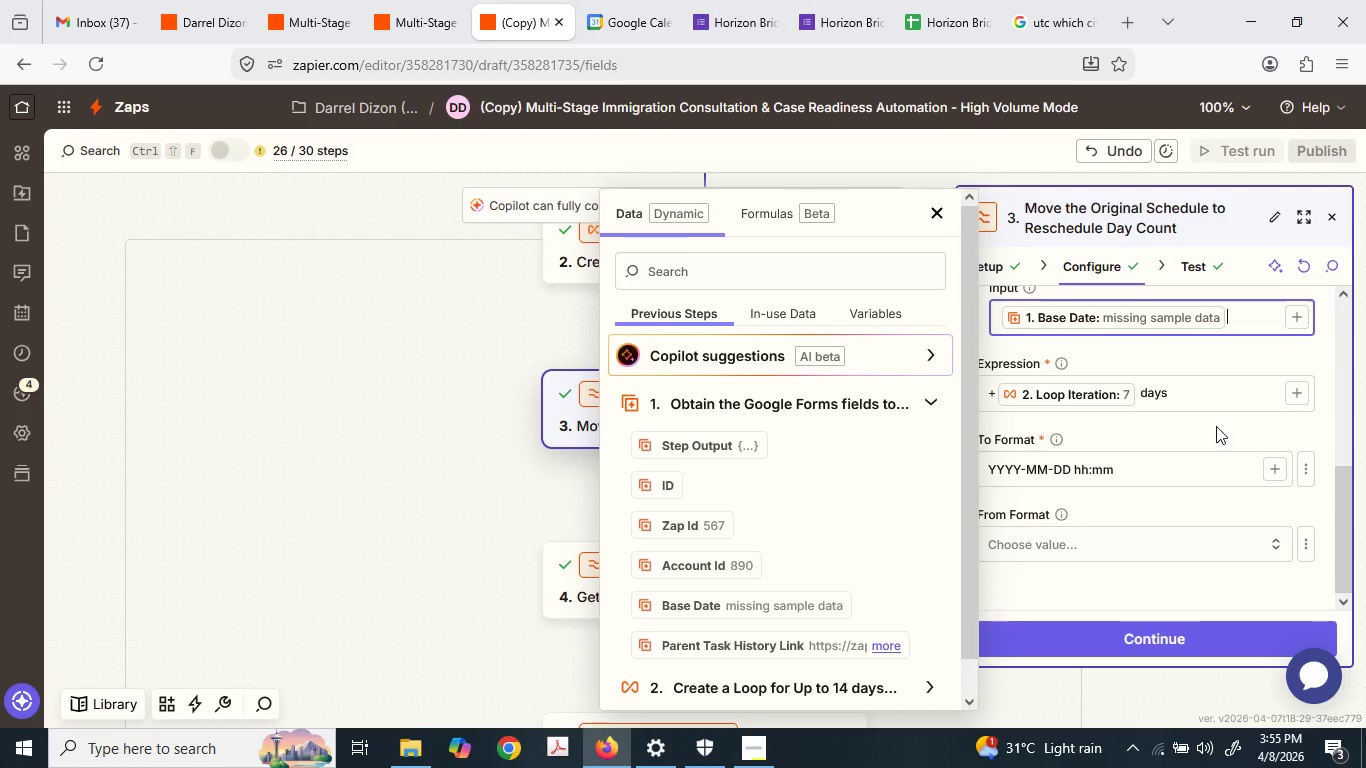 
left_click([1140, 640])
 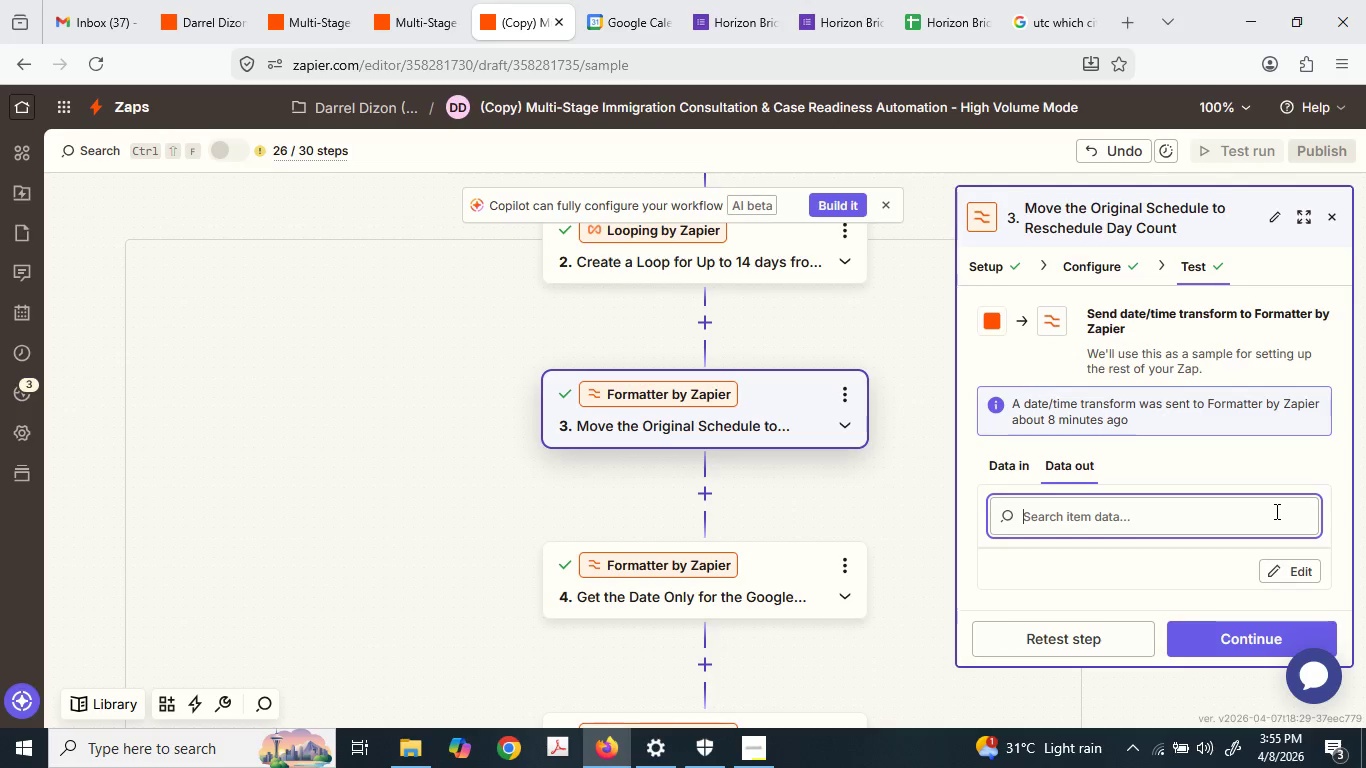 
scroll: coordinate [1275, 511], scroll_direction: down, amount: 1.0
 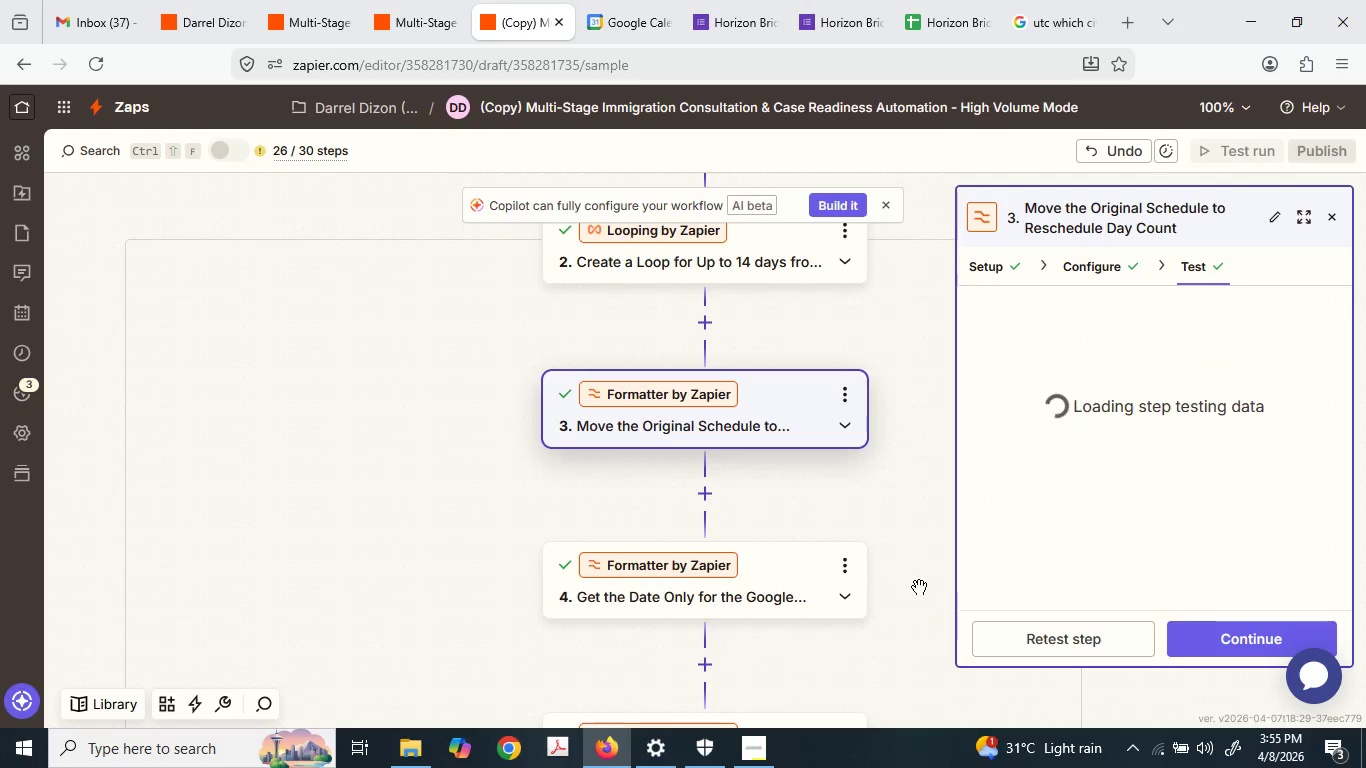 
left_click([740, 542])
 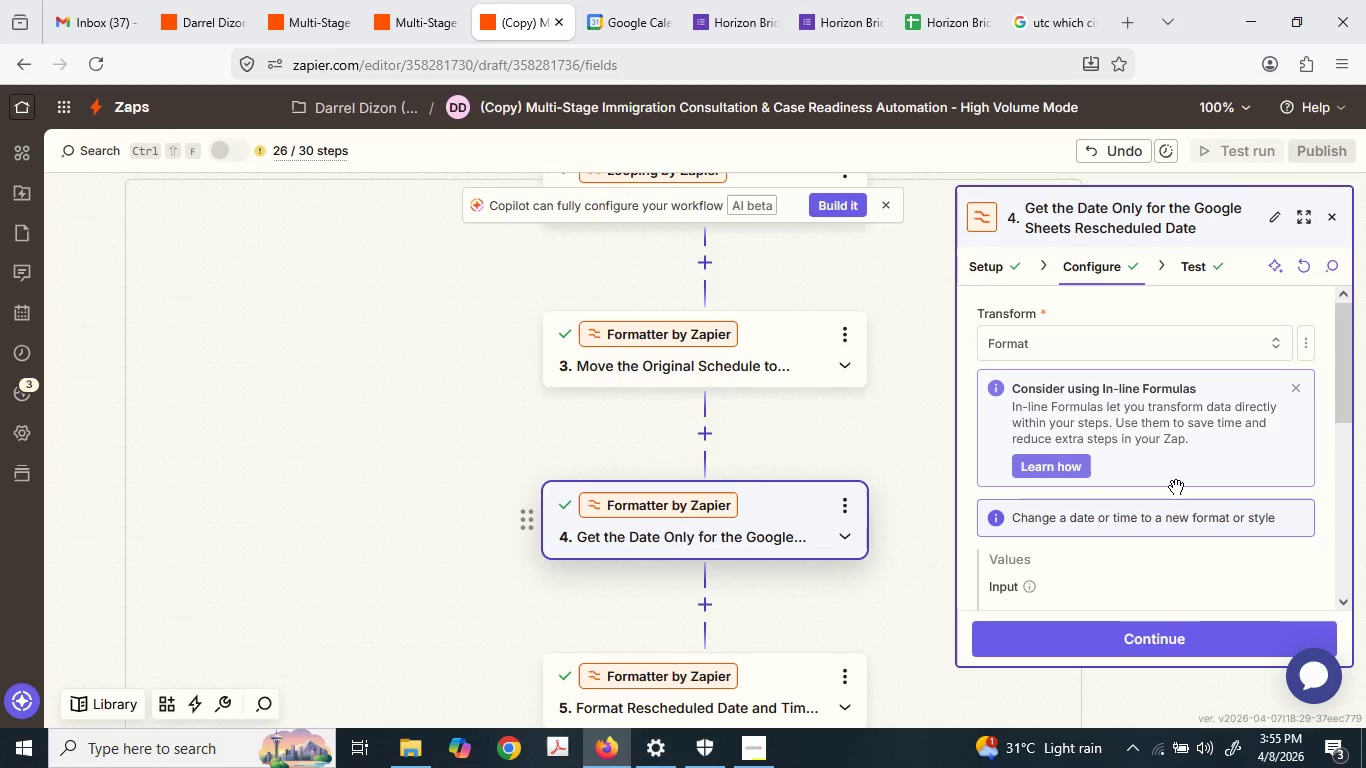 
scroll: coordinate [1176, 487], scroll_direction: down, amount: 4.0
 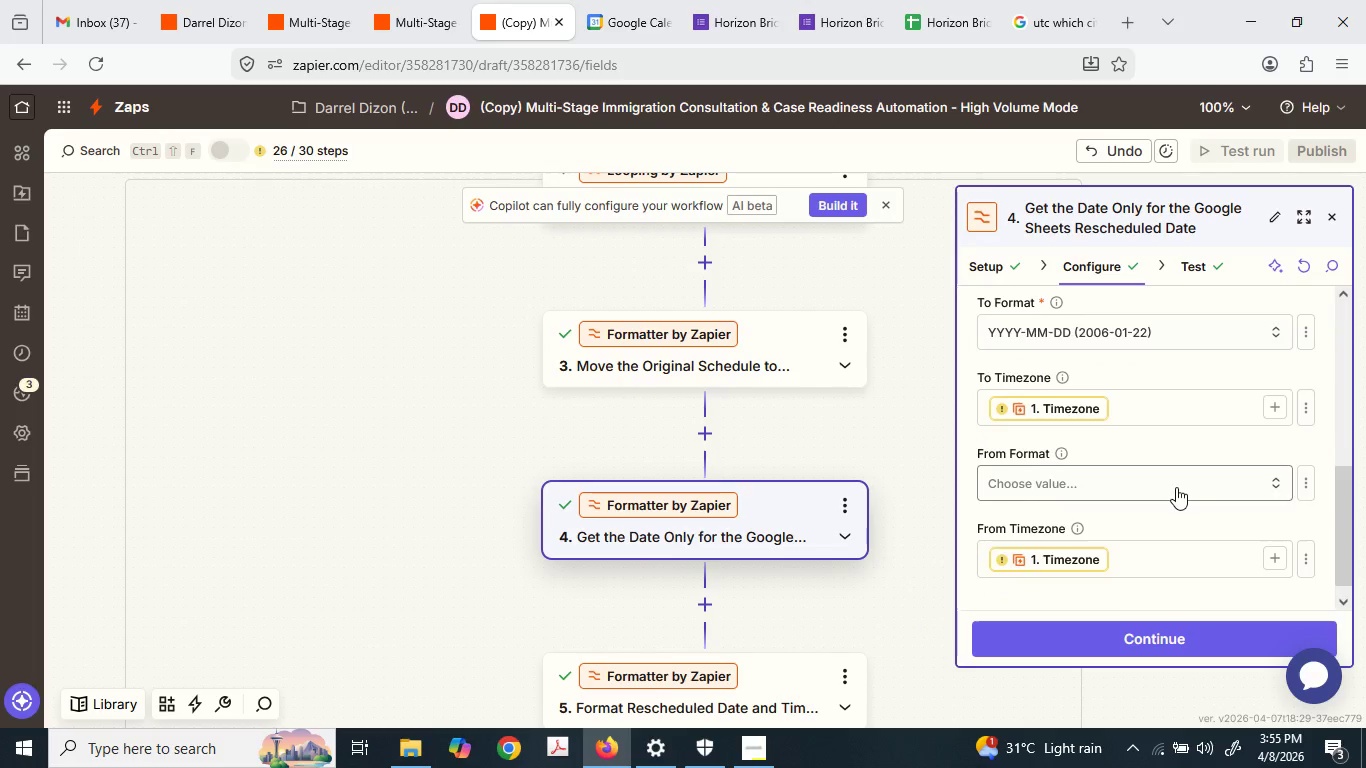 
scroll: coordinate [1176, 487], scroll_direction: up, amount: 1.0
 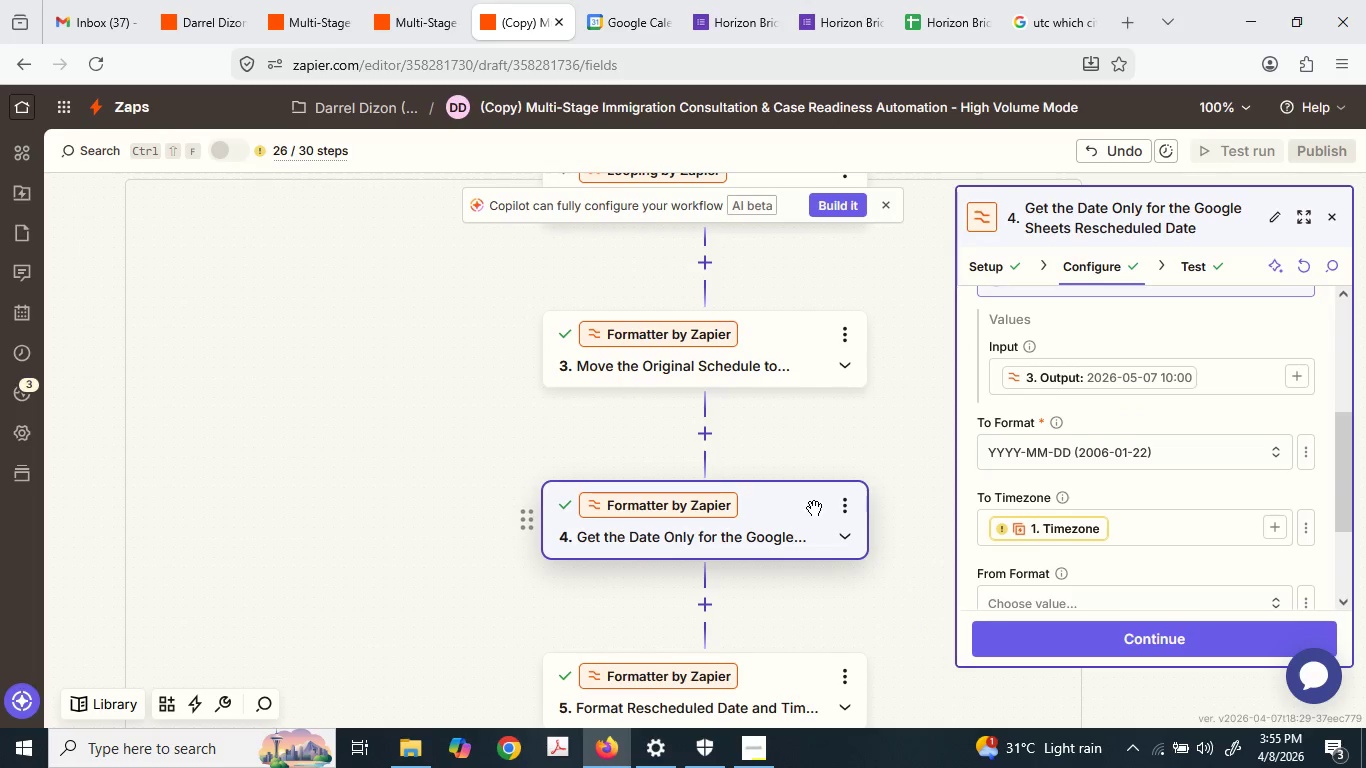 
scroll: coordinate [774, 524], scroll_direction: down, amount: 5.0
 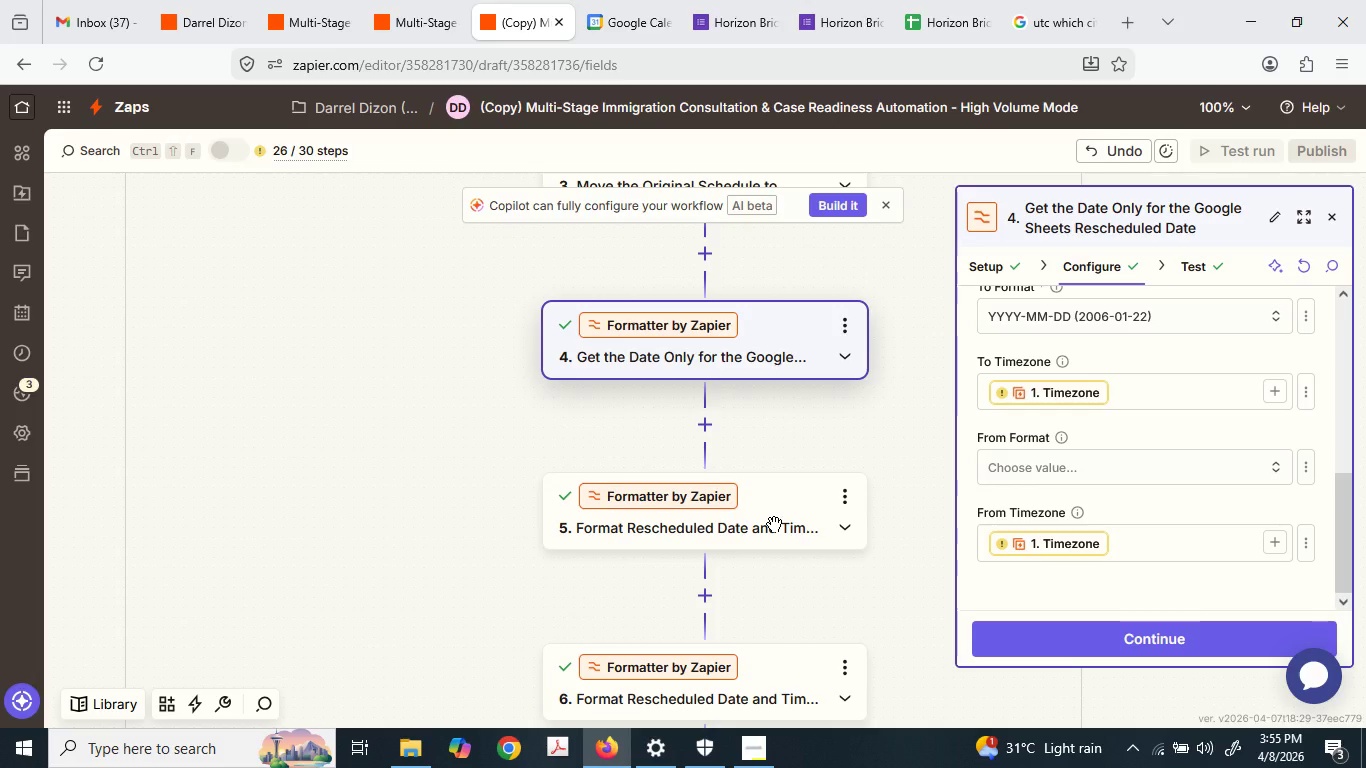 
wait(7.82)
 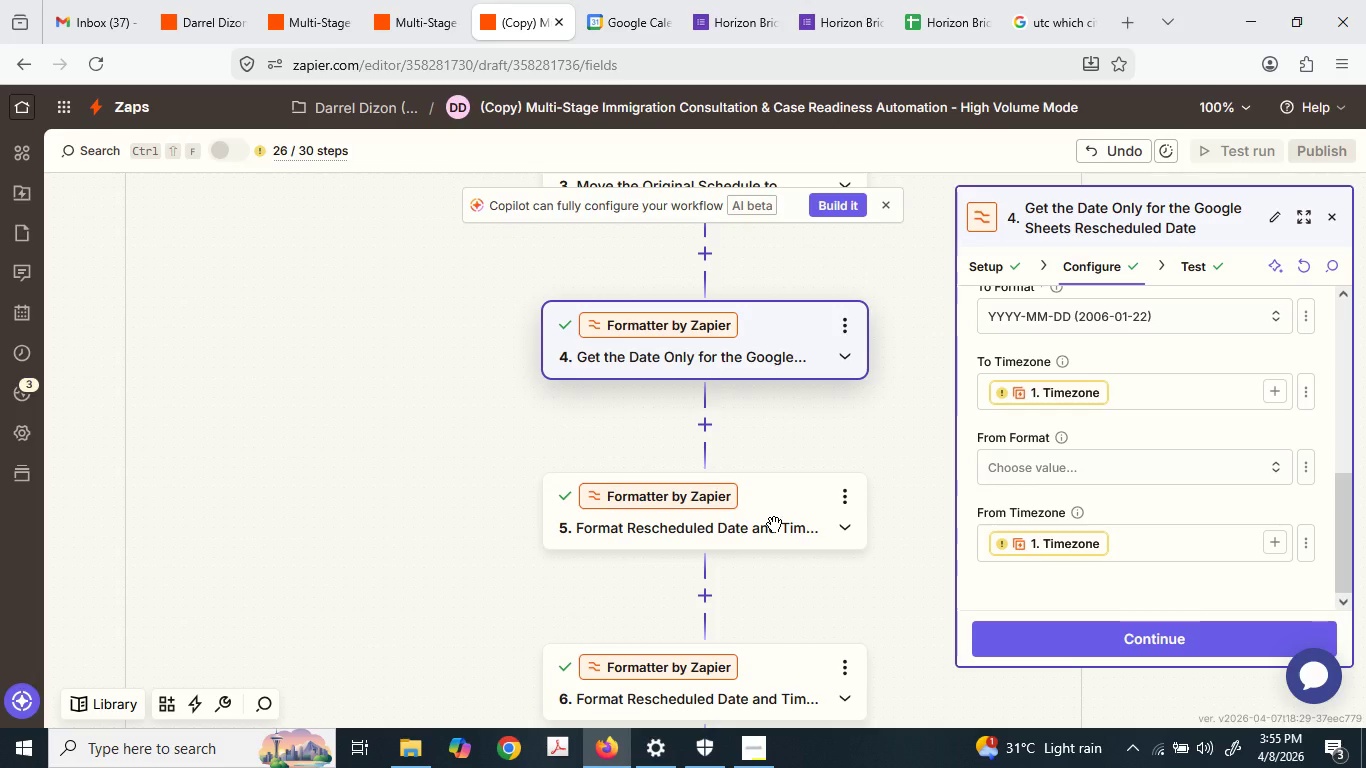 
double_click([1143, 392])
 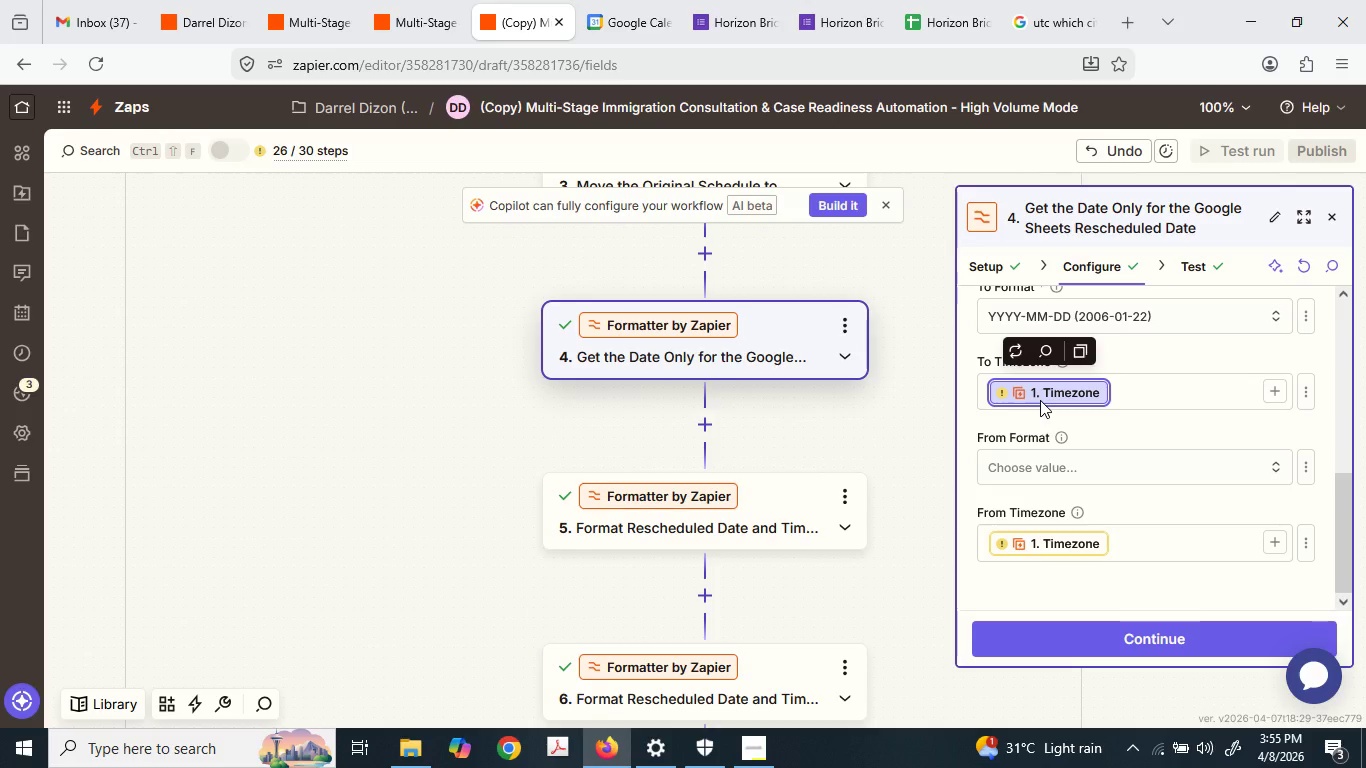 
type(UTC)
 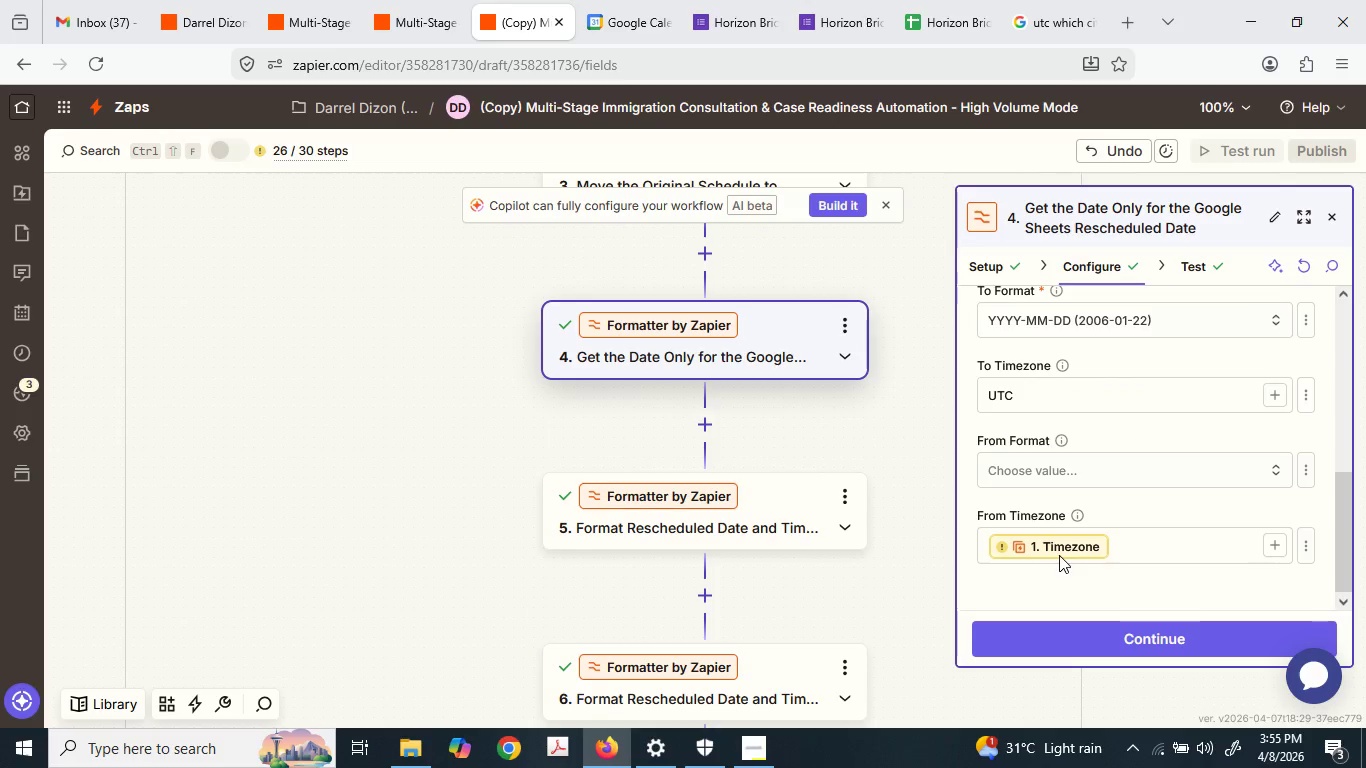 
left_click([1058, 554])
 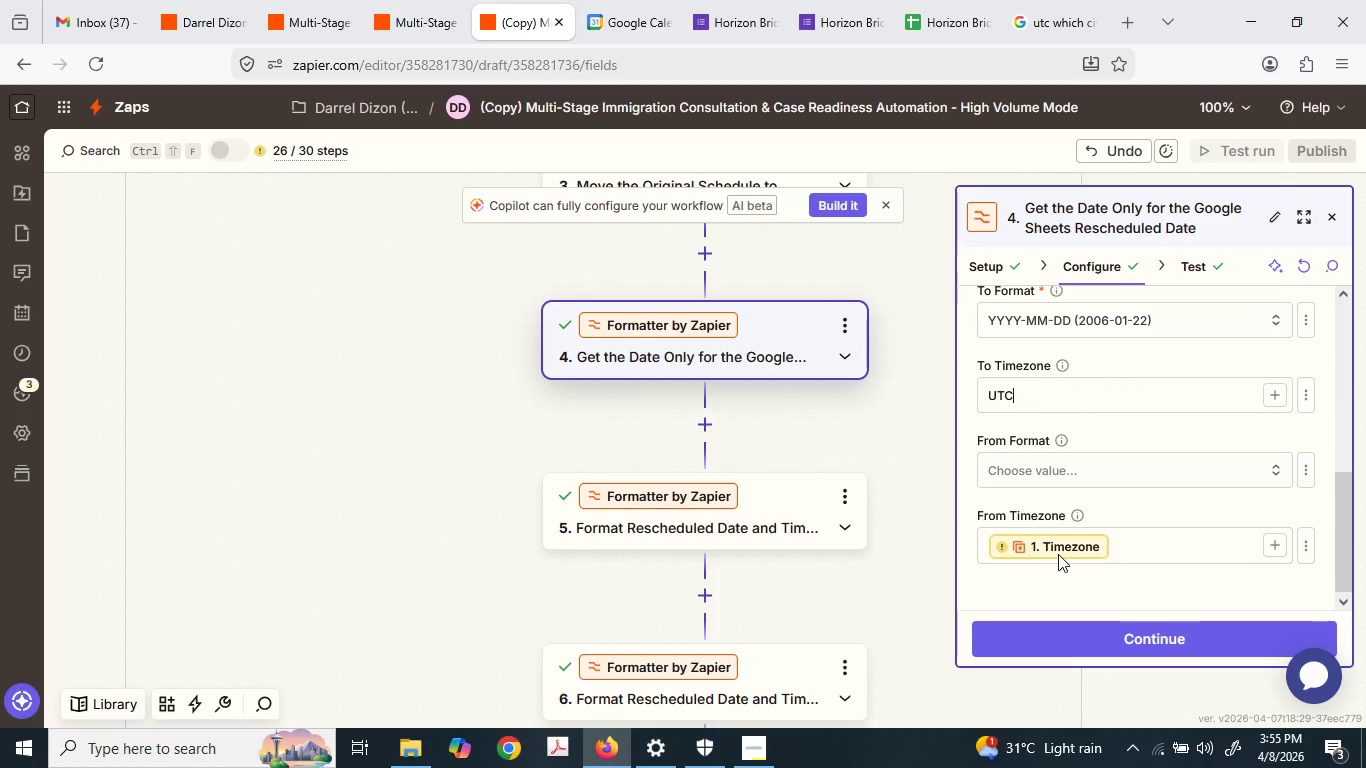 
mouse_move([1098, 544])
 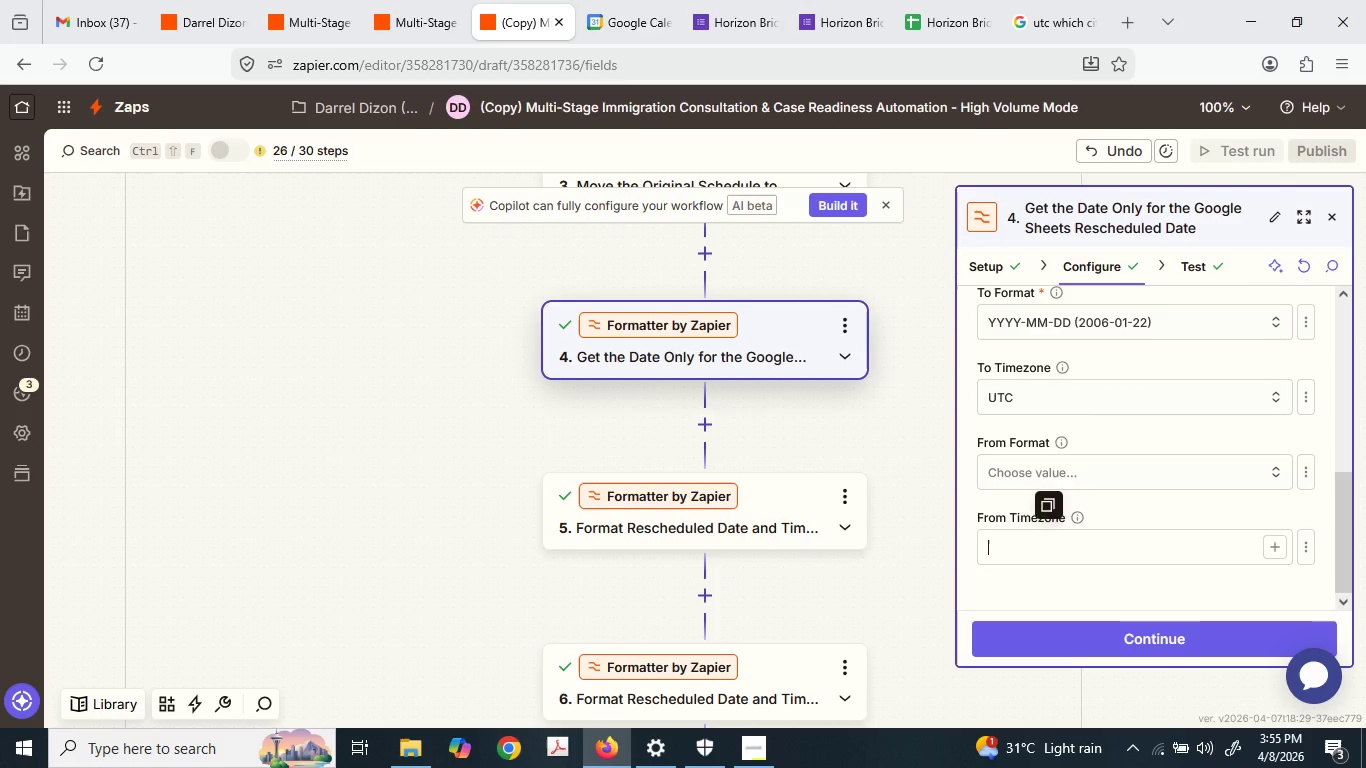 
key(Backspace)
 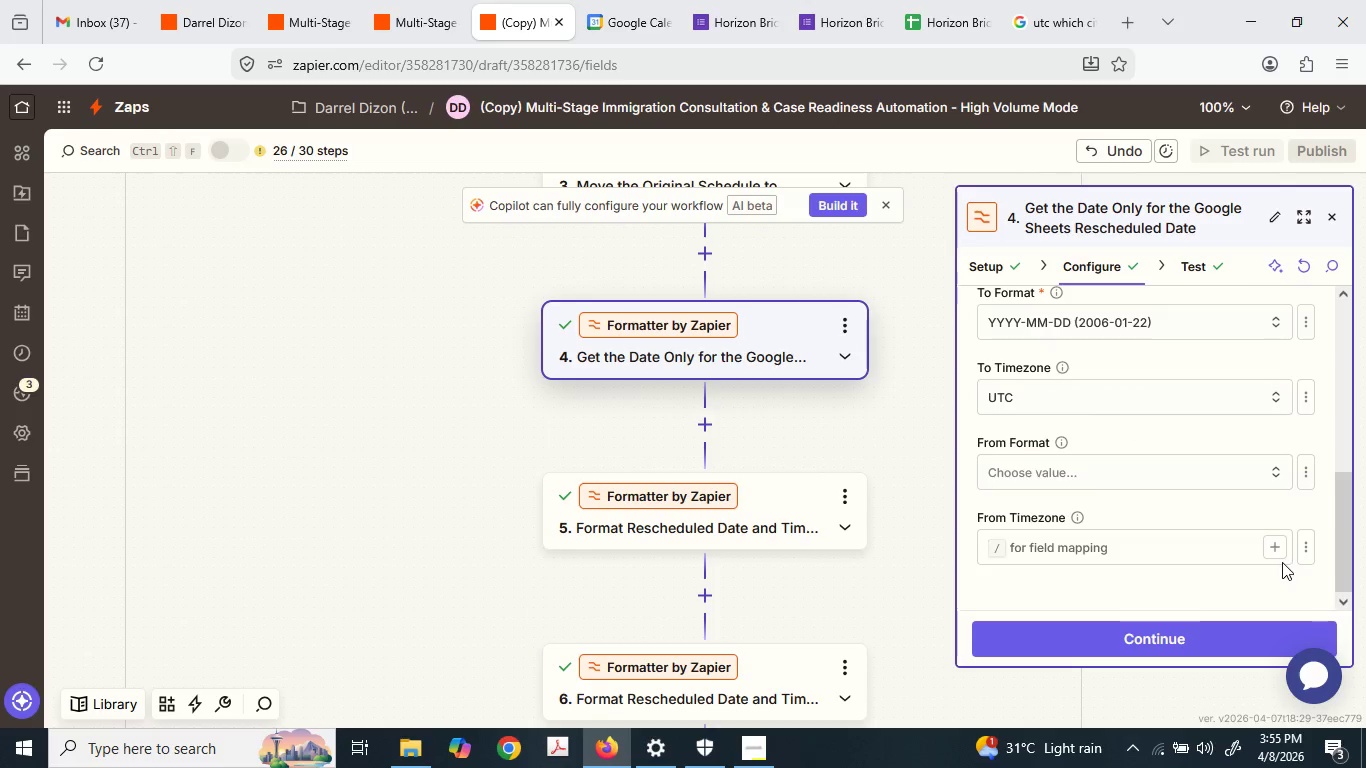 
left_click([1274, 558])
 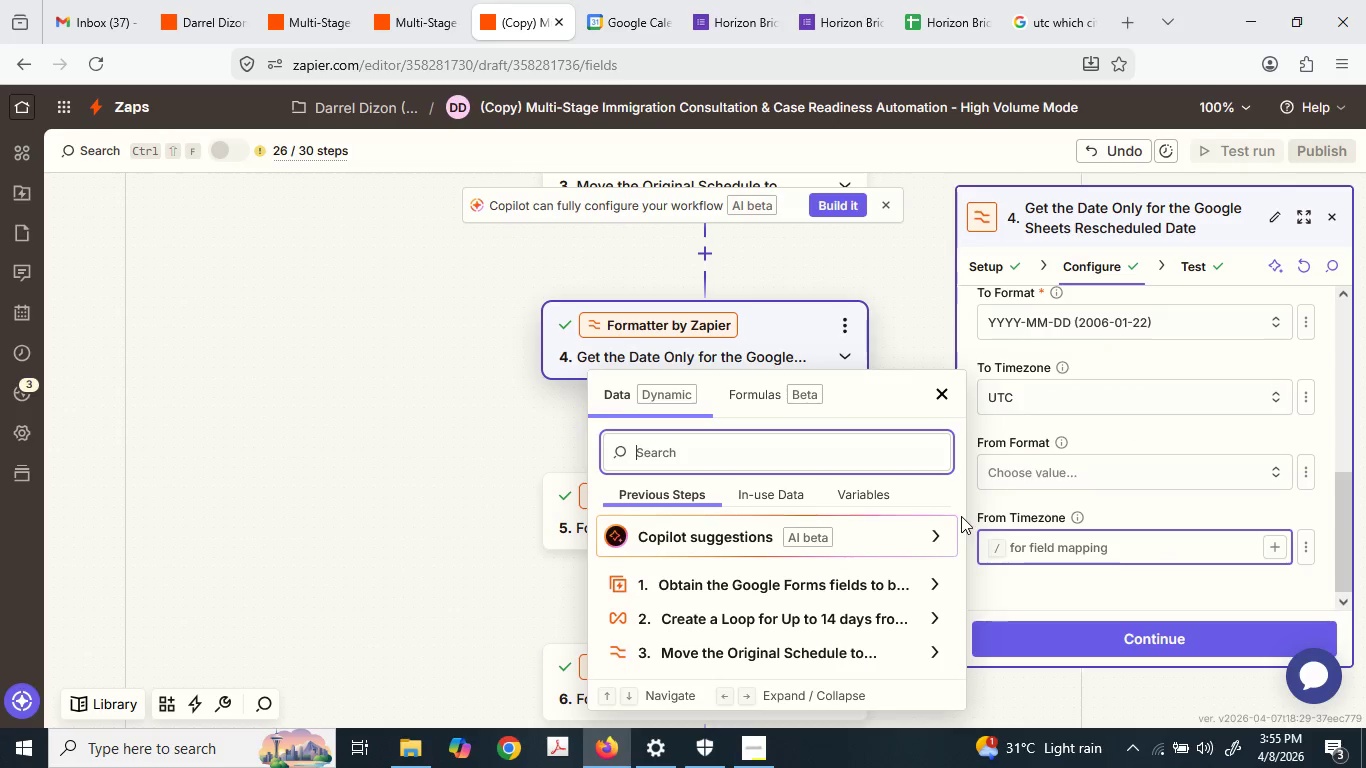 
scroll: coordinate [485, 345], scroll_direction: up, amount: 7.0
 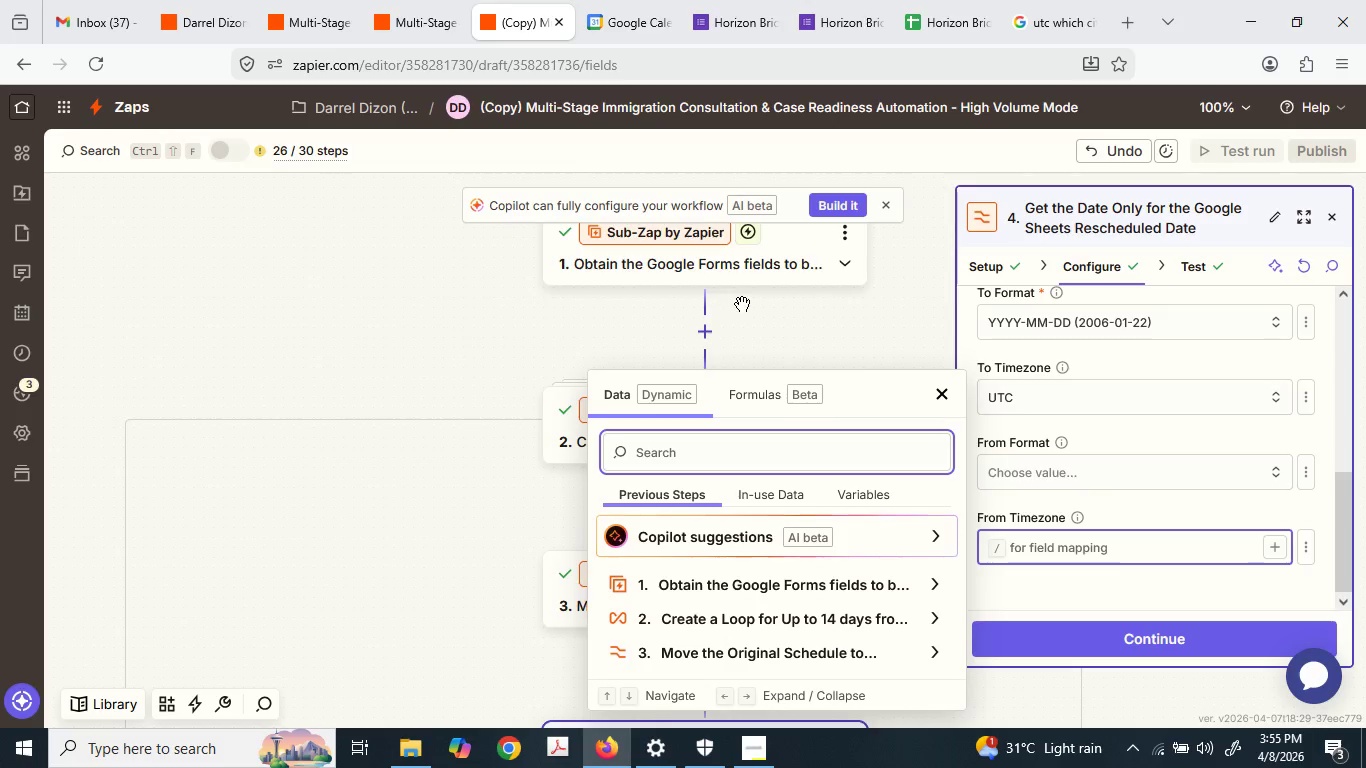 
left_click([742, 303])
 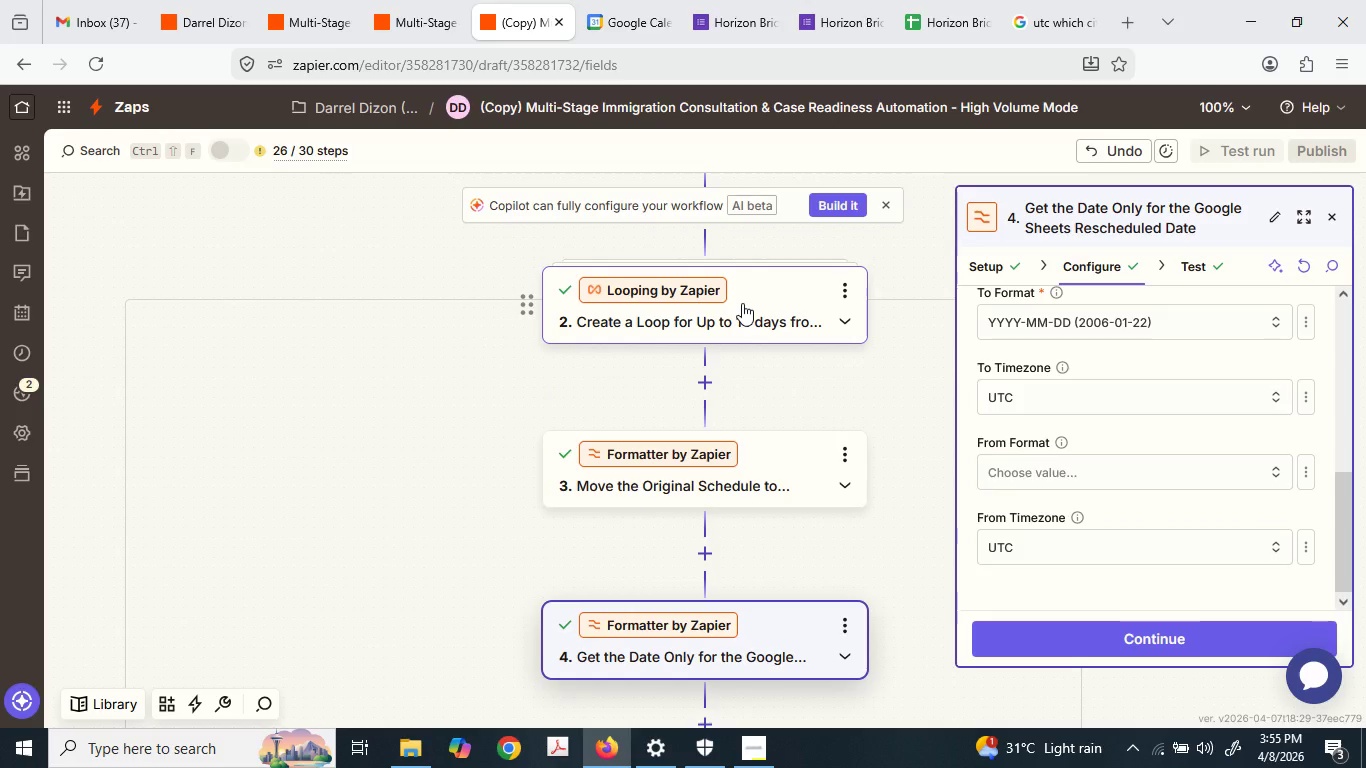 
scroll: coordinate [742, 304], scroll_direction: down, amount: 2.0
 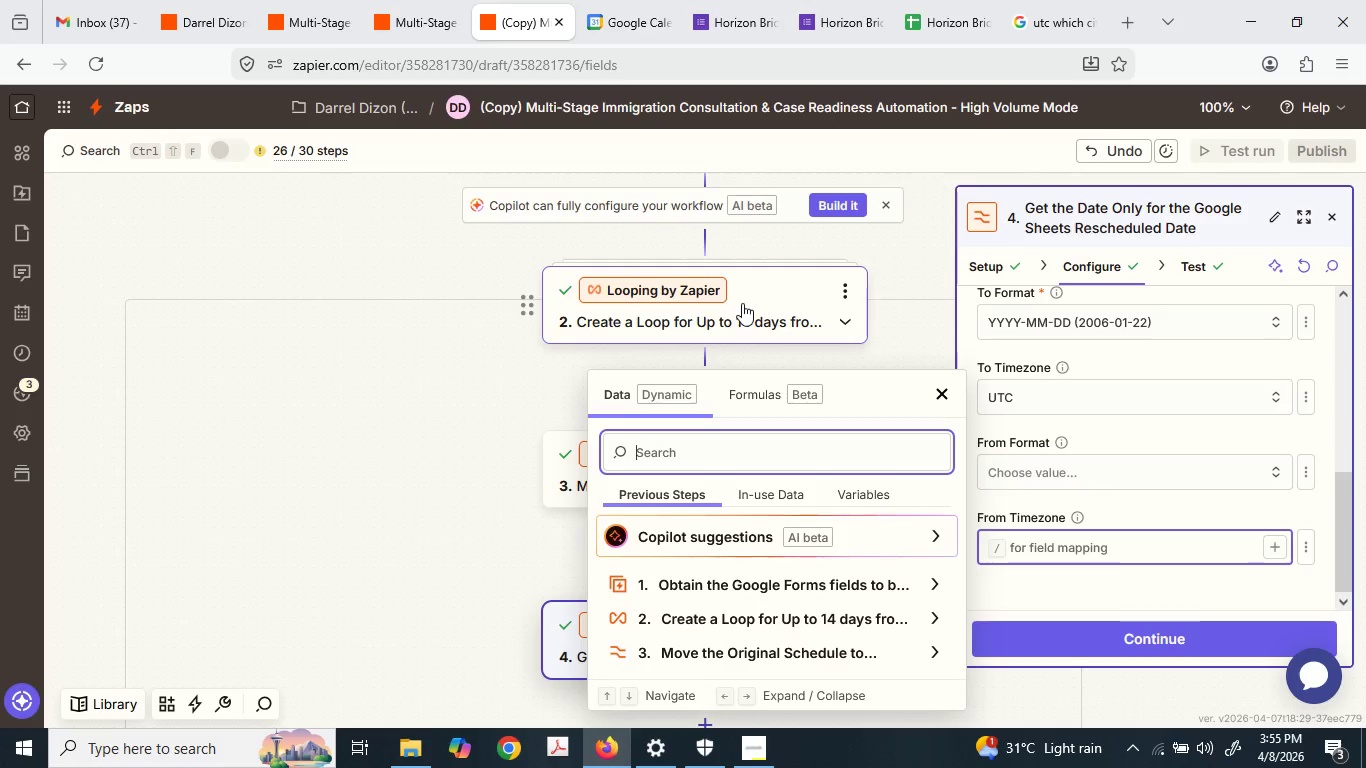 
left_click([742, 303])
 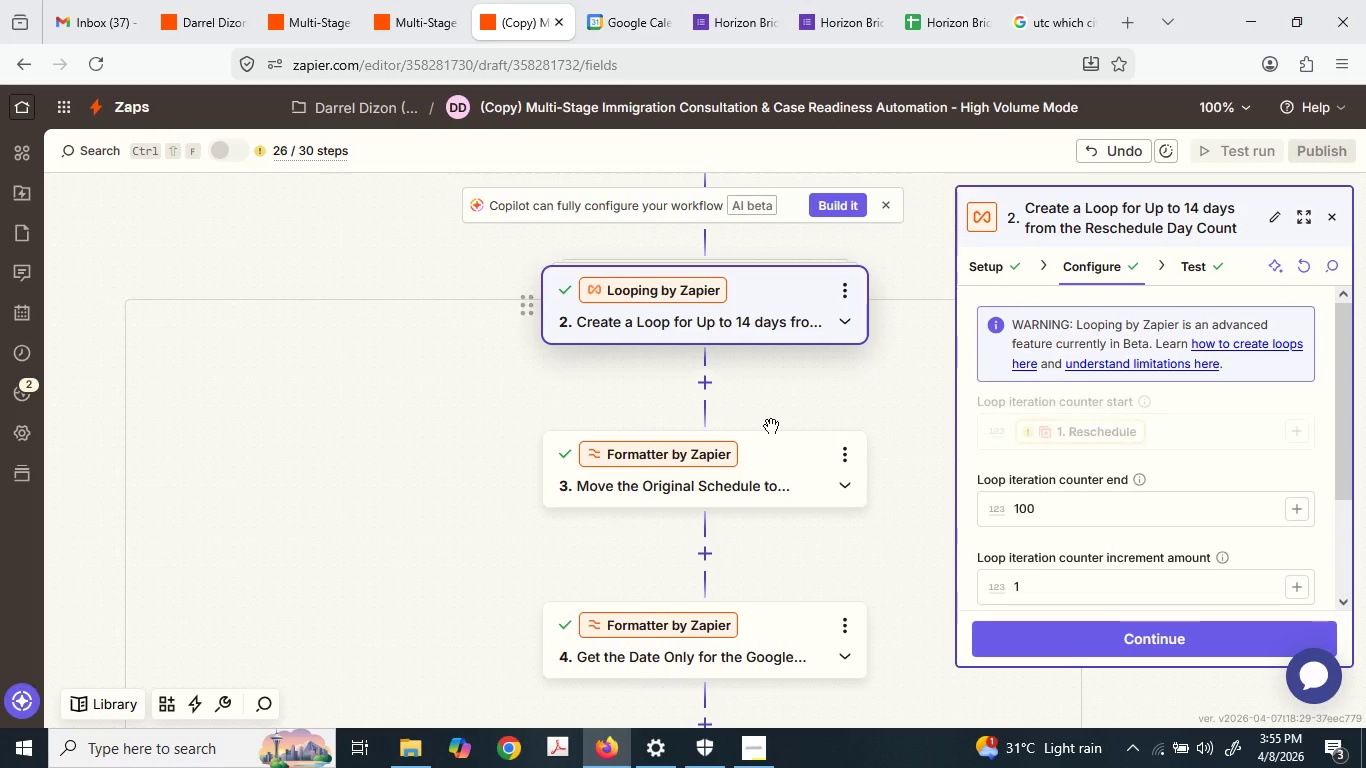 
left_click([710, 262])
 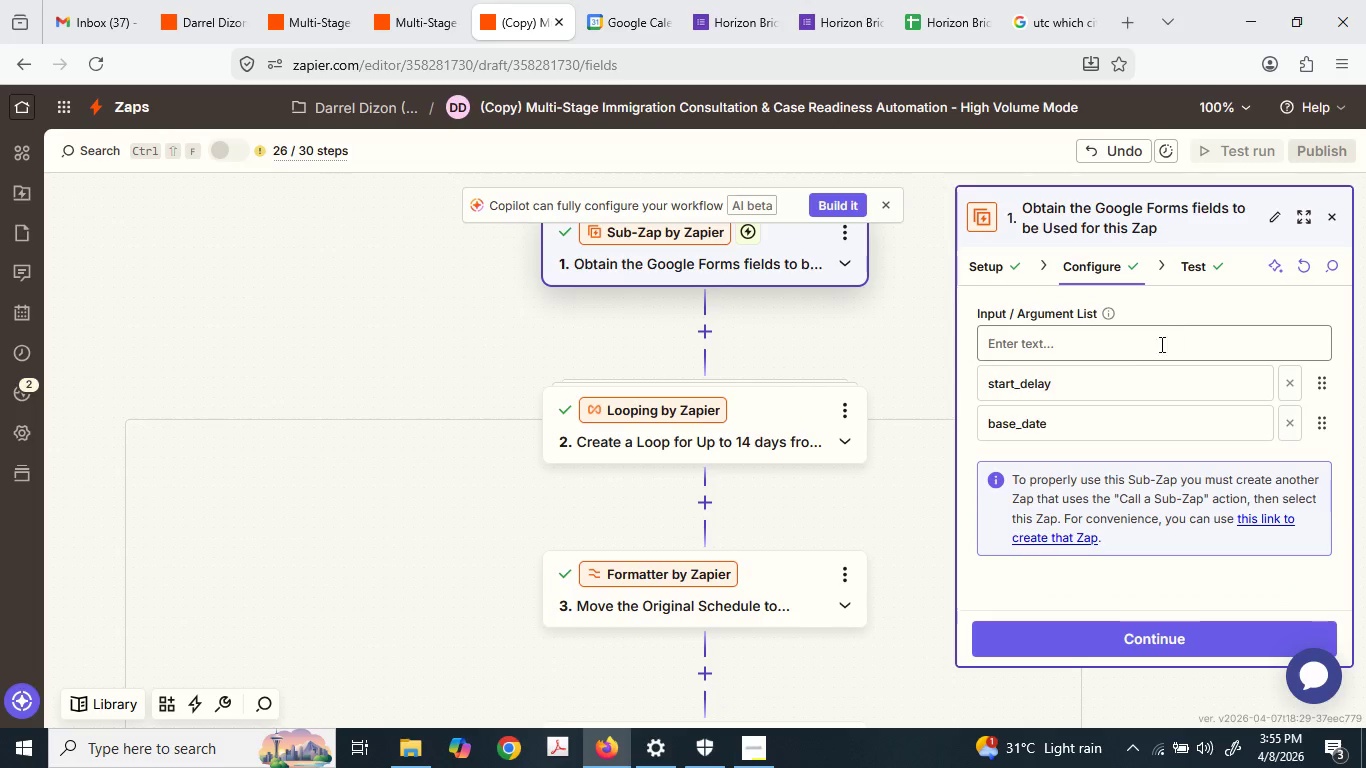 
scroll: coordinate [720, 407], scroll_direction: up, amount: 2.0
 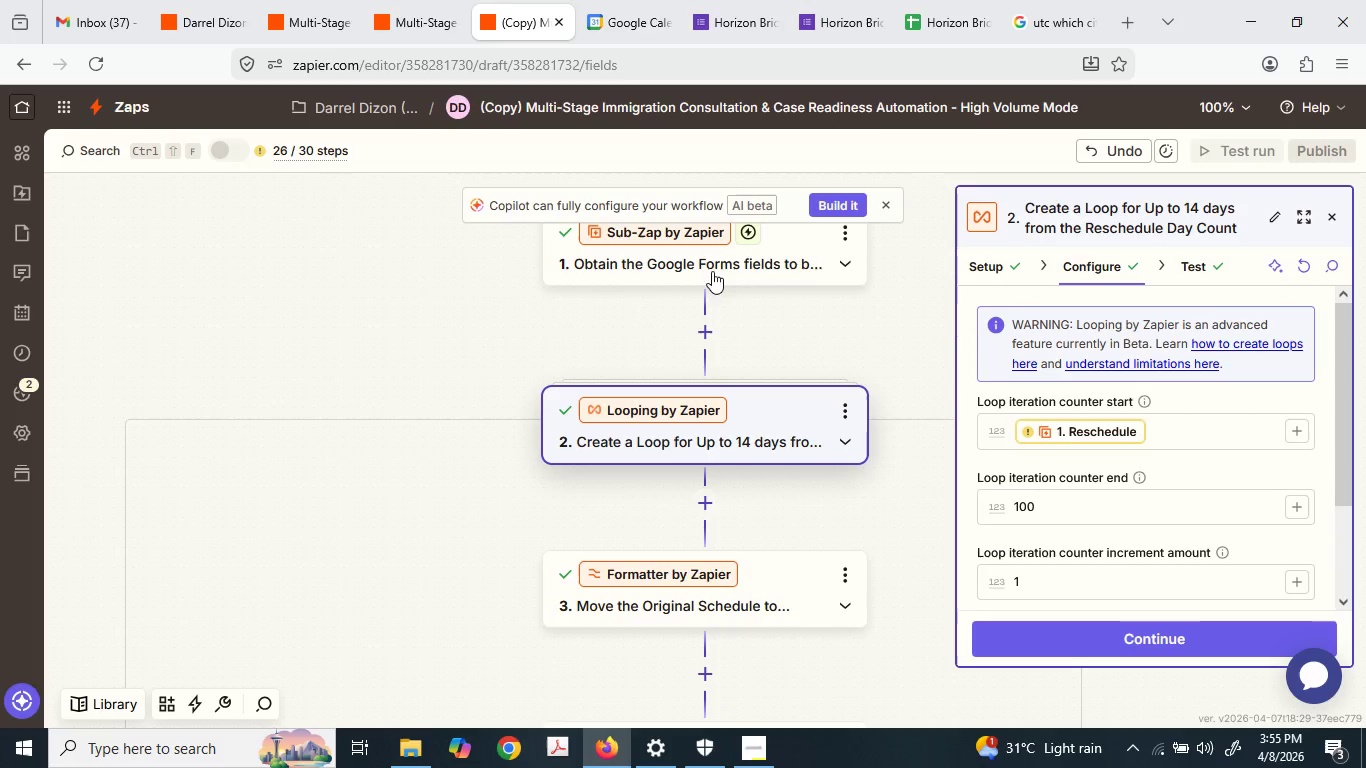 
left_click([1129, 351])
 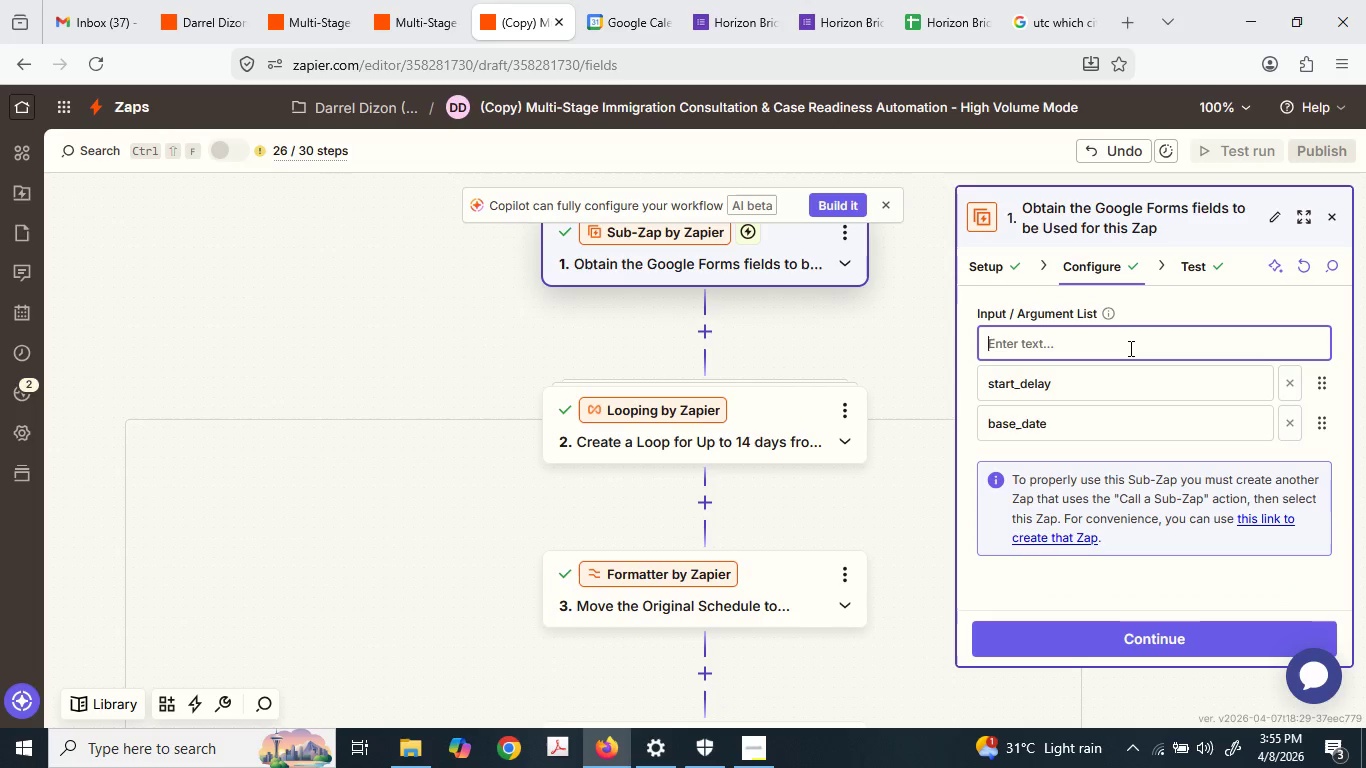 
type(timezone)
 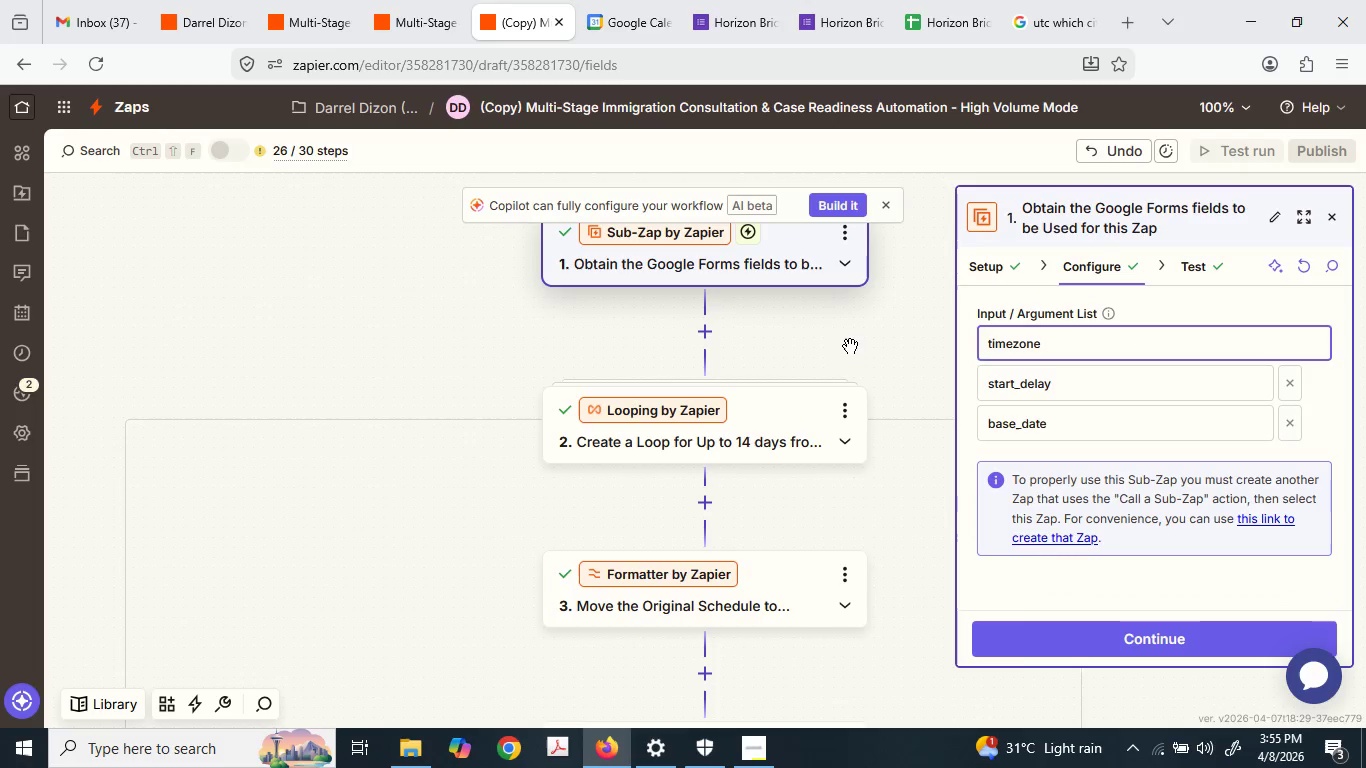 
left_click([847, 345])
 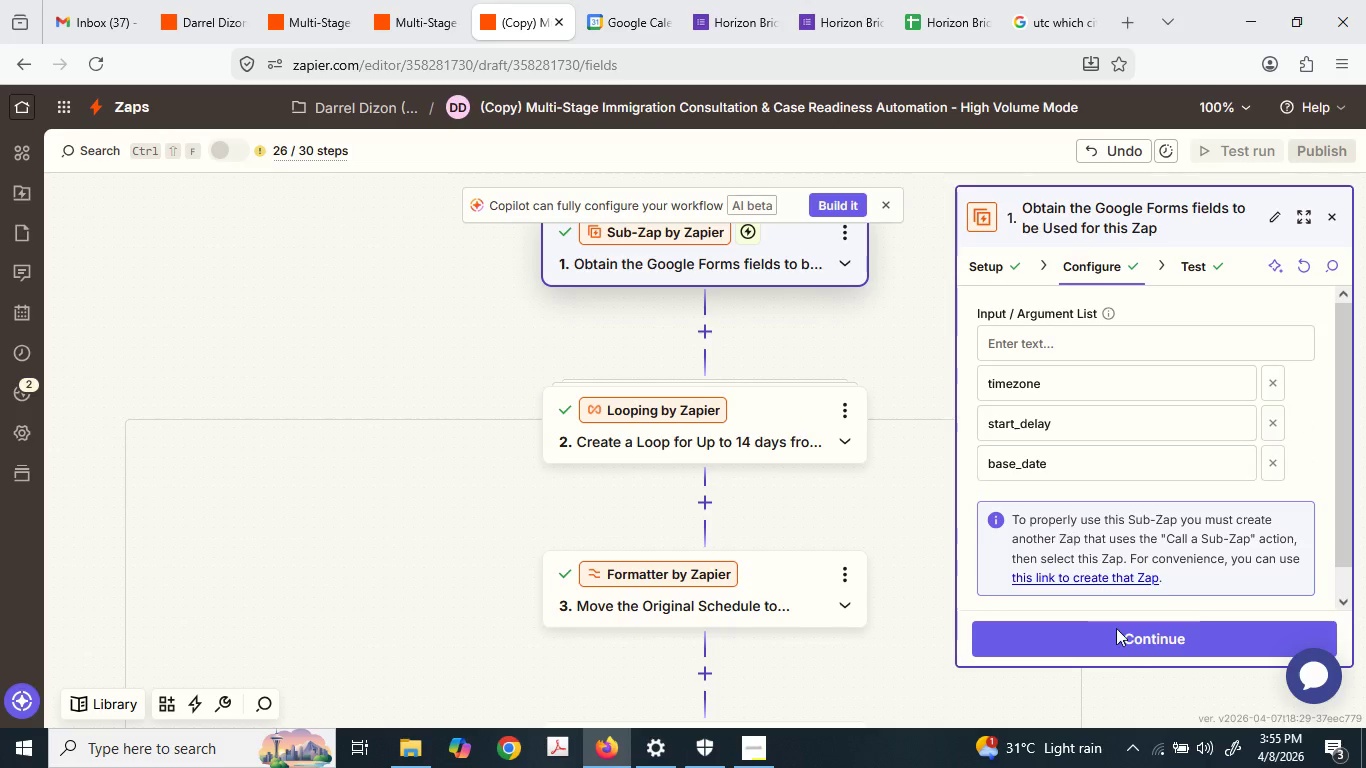 
left_click([1125, 645])
 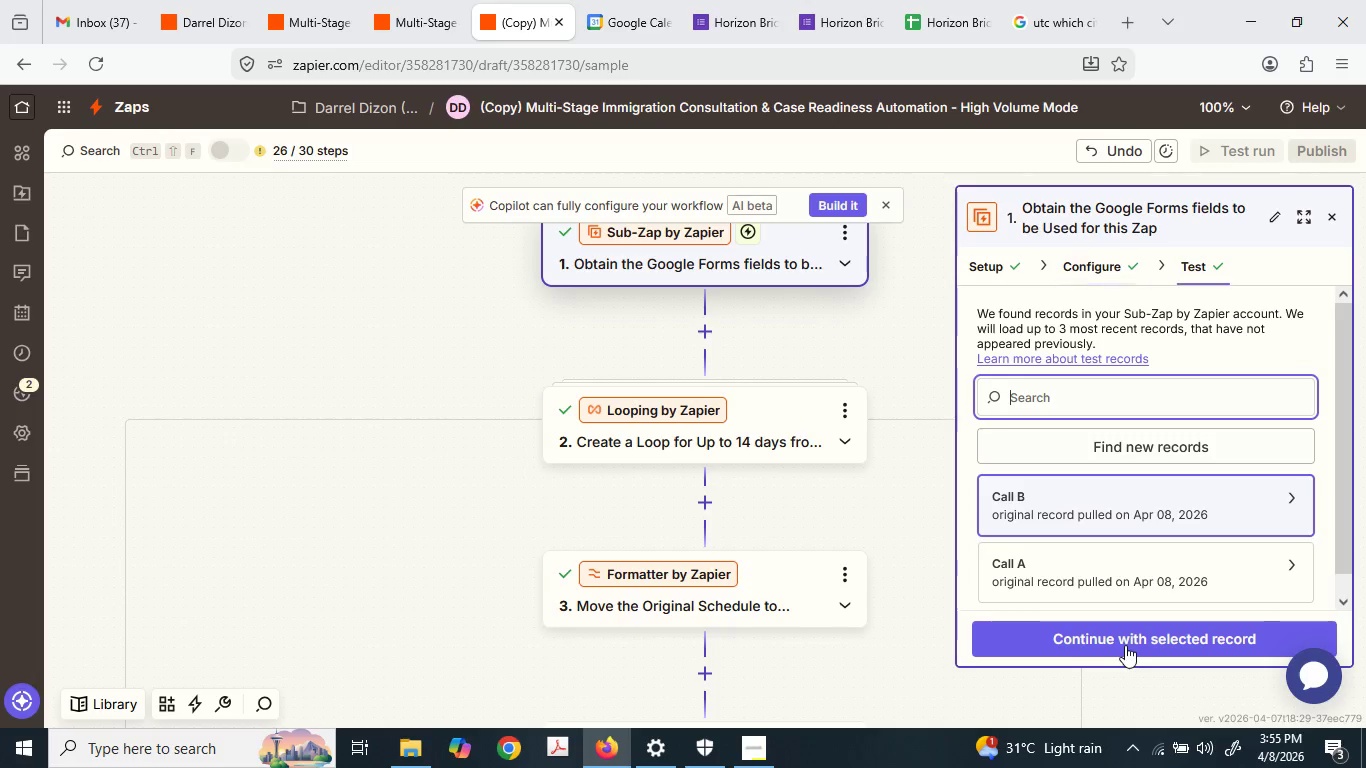 
left_click_drag(start_coordinate=[1125, 645], to_coordinate=[1164, 459])
 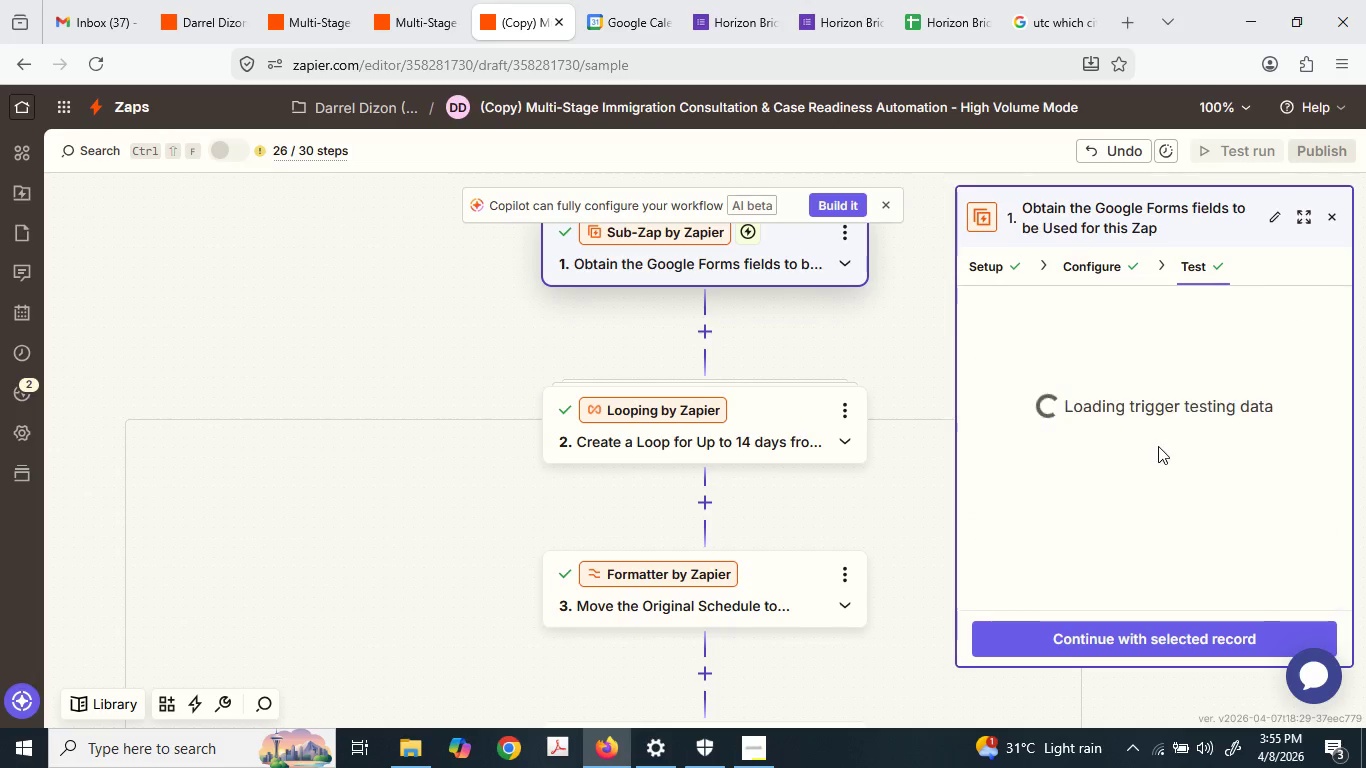 
left_click([1158, 446])
 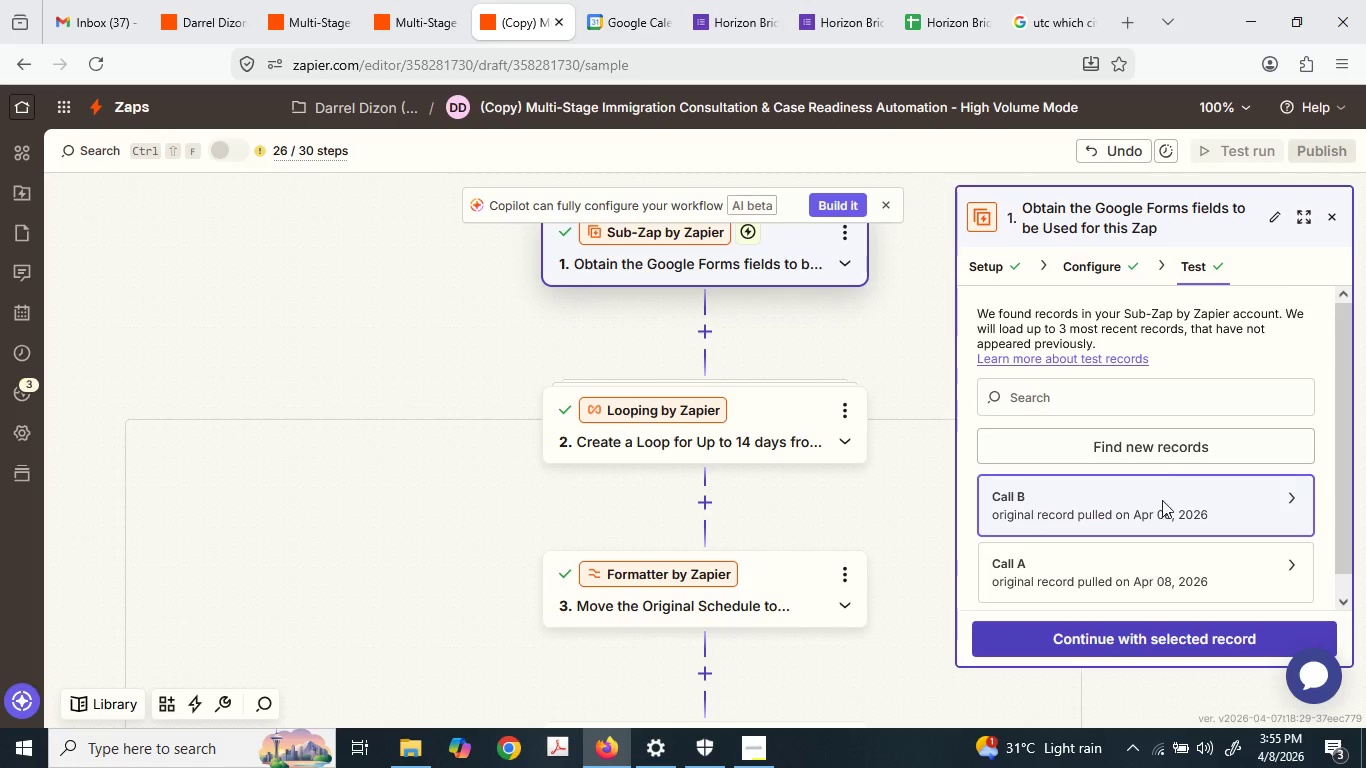 
left_click([1165, 453])
 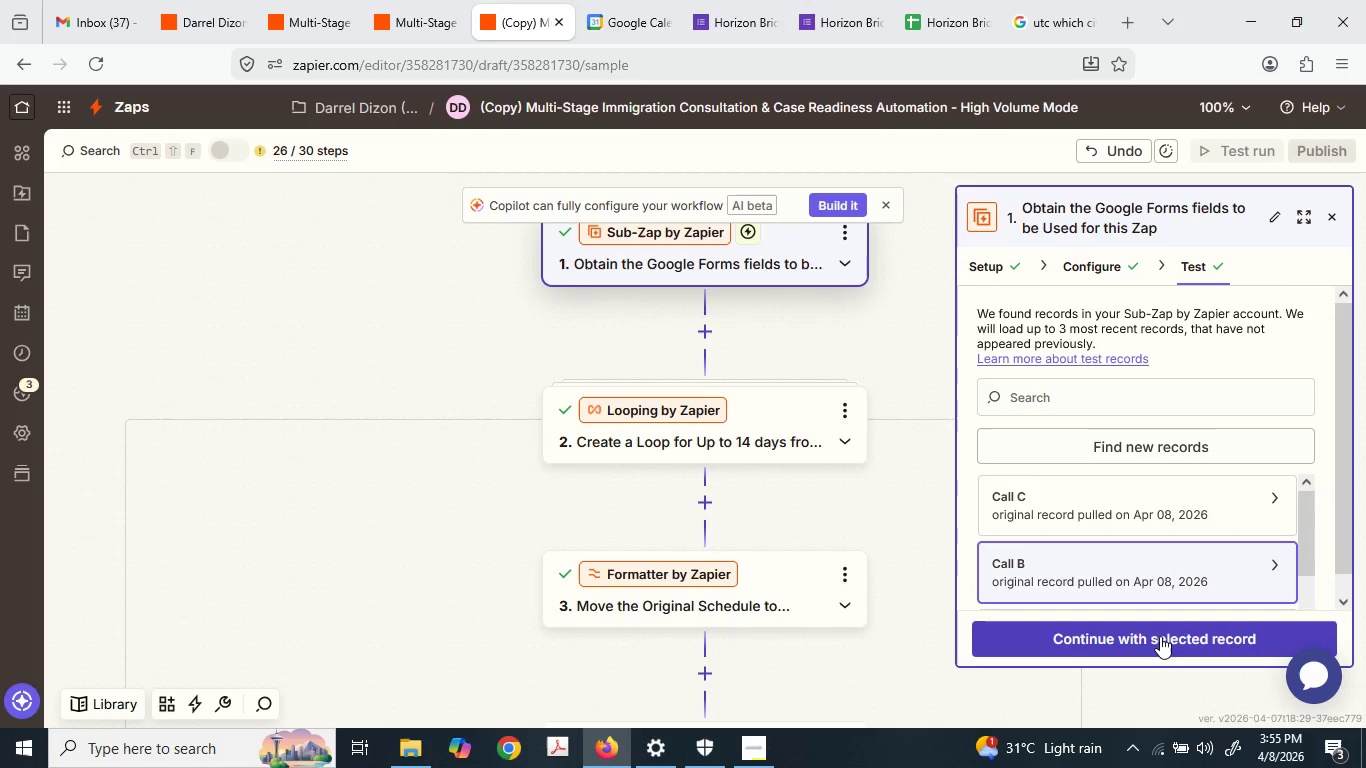 
left_click([1139, 502])
 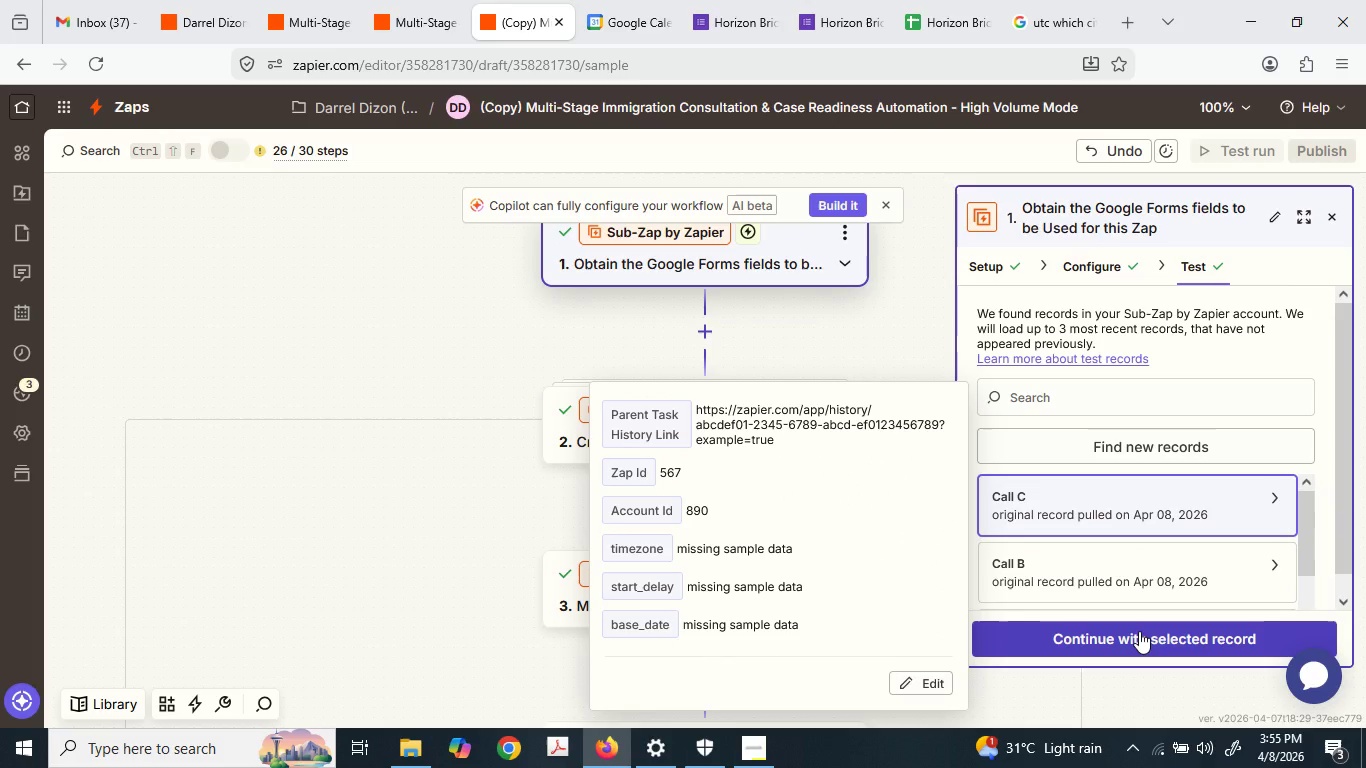 
left_click([1139, 631])
 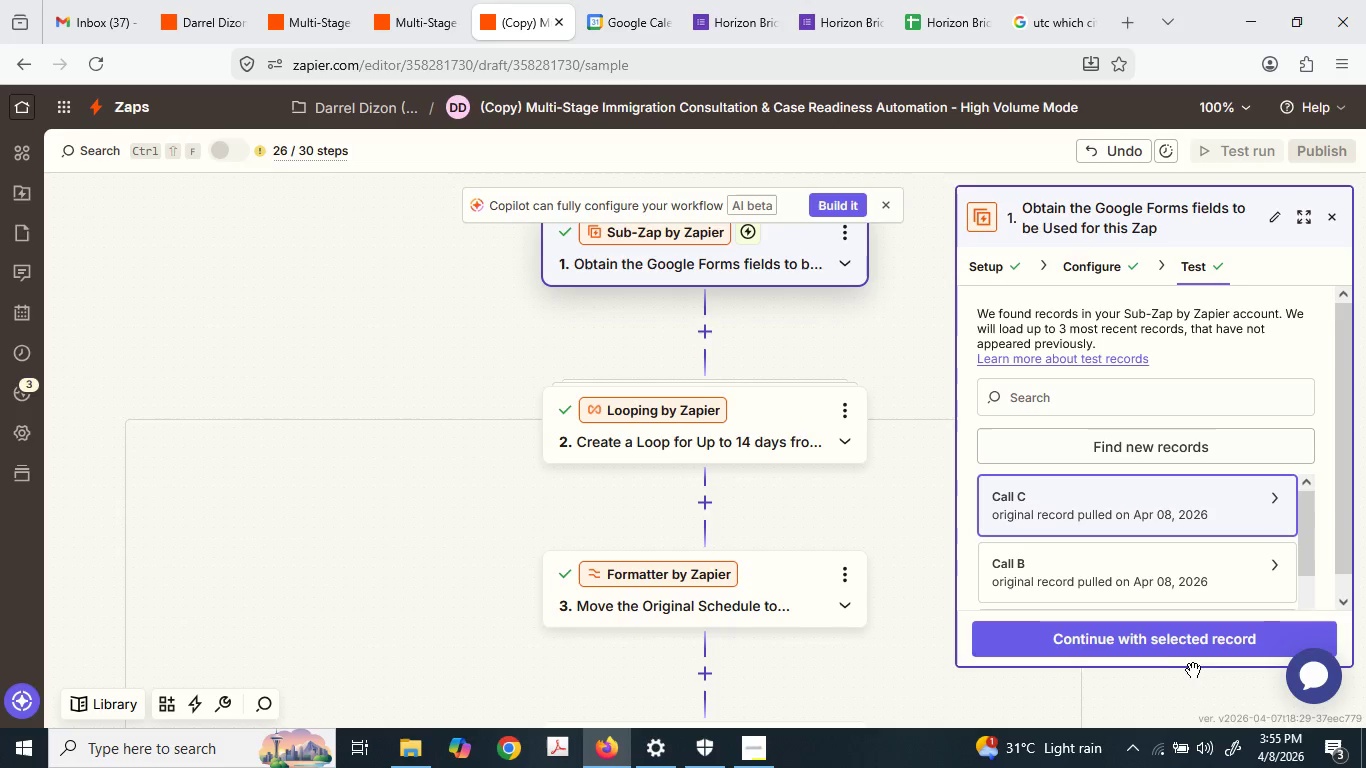 
left_click([1158, 635])
 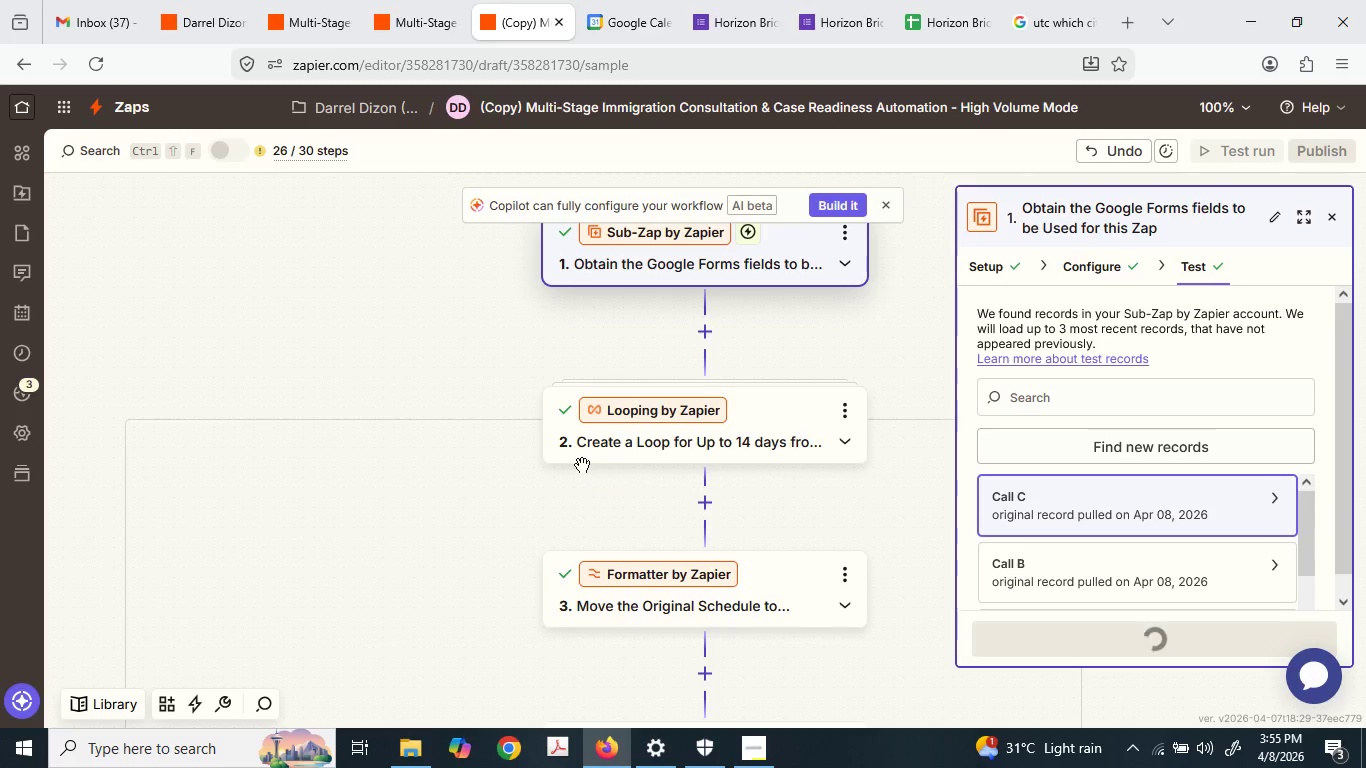 
scroll: coordinate [663, 455], scroll_direction: down, amount: 12.0
 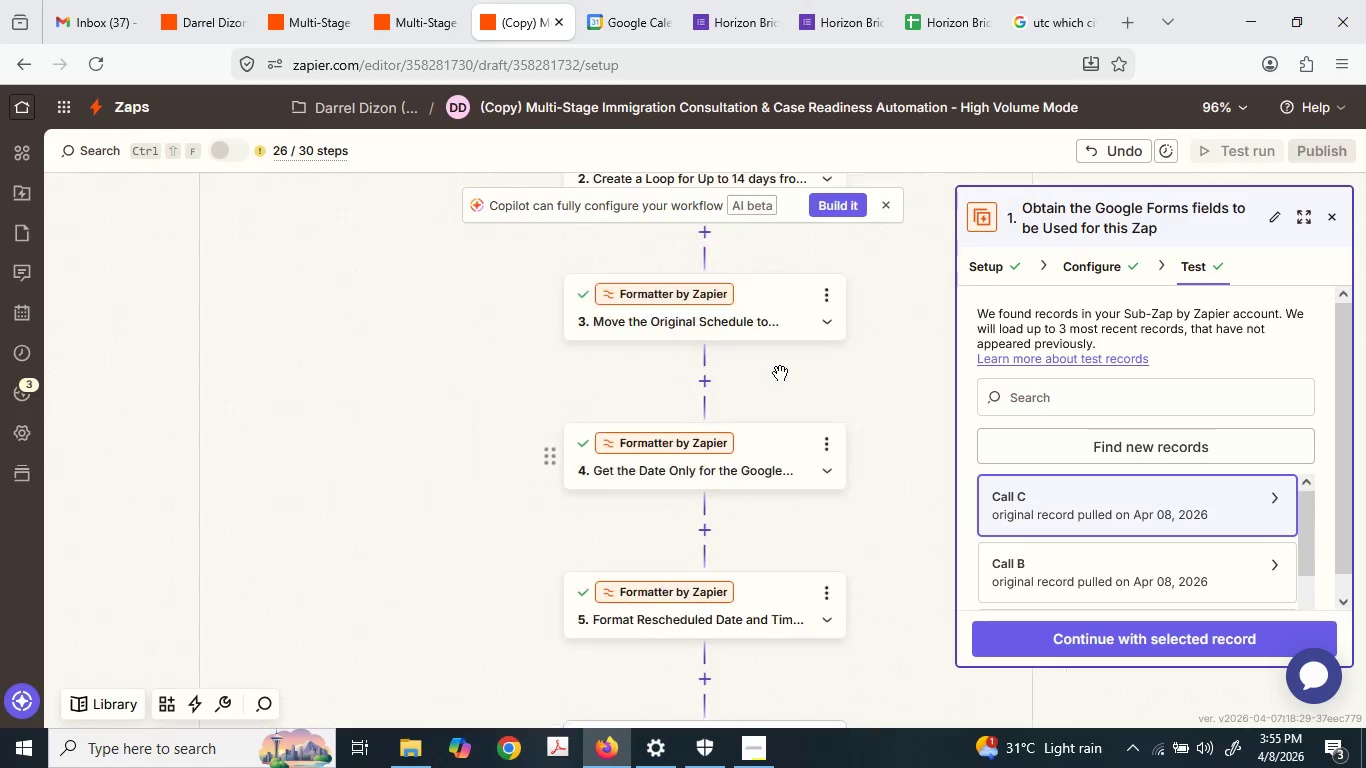 
left_click([724, 435])
 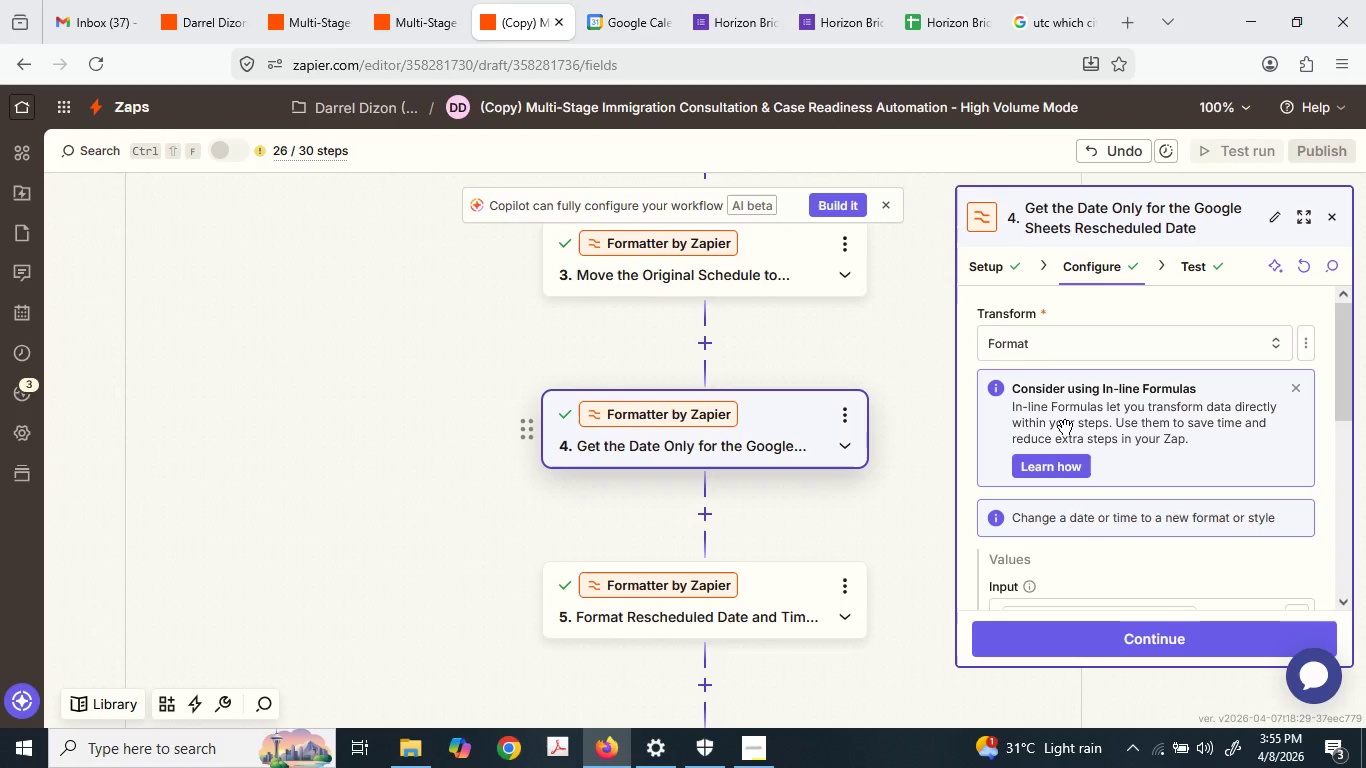 
scroll: coordinate [1153, 421], scroll_direction: down, amount: 9.0
 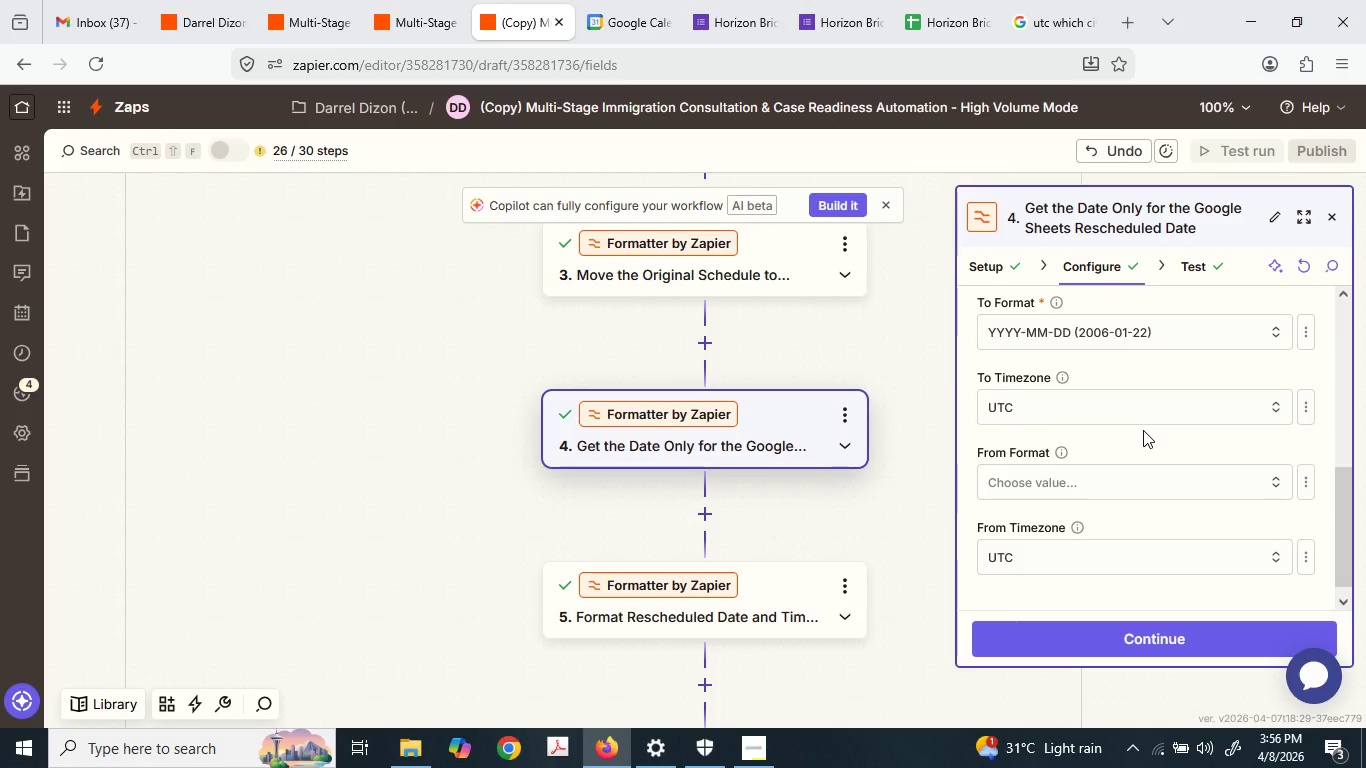 
wait(8.23)
 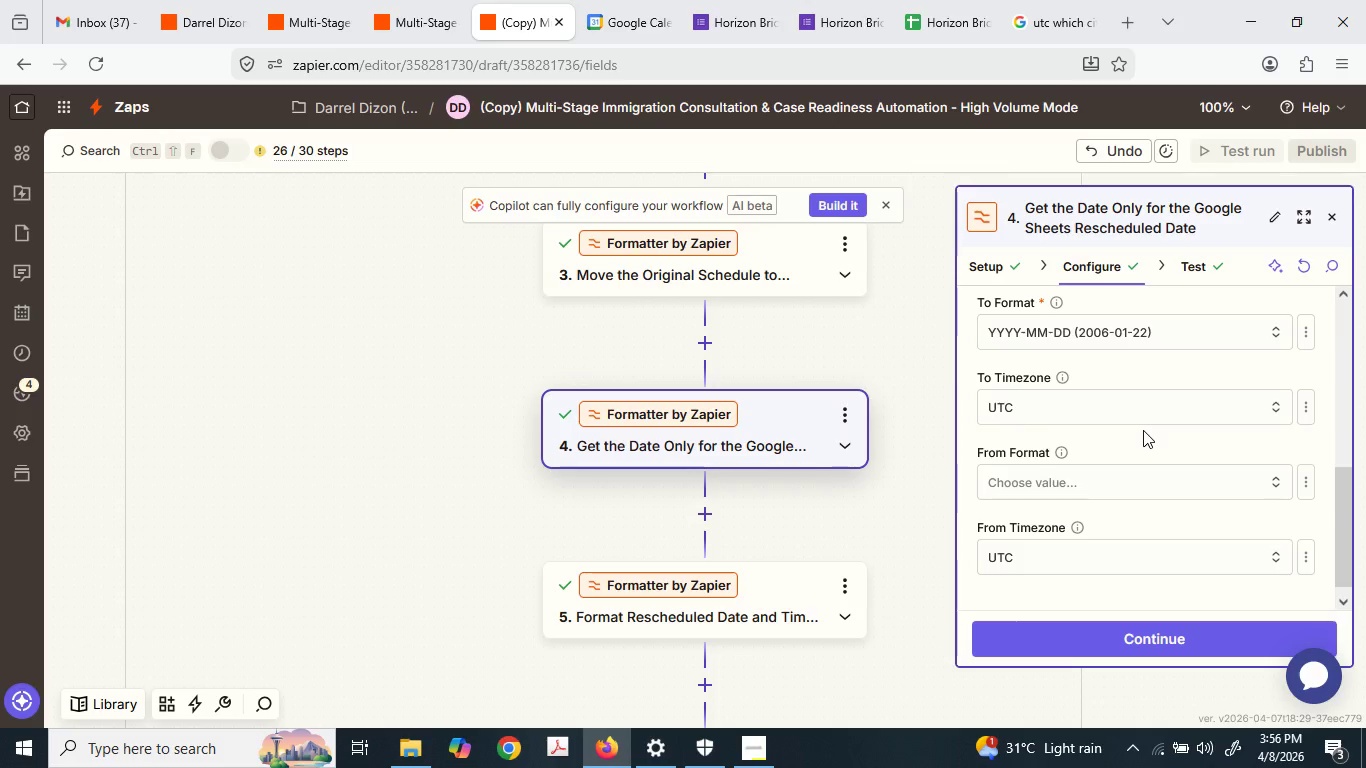 
scroll: coordinate [760, 449], scroll_direction: up, amount: 2.0
 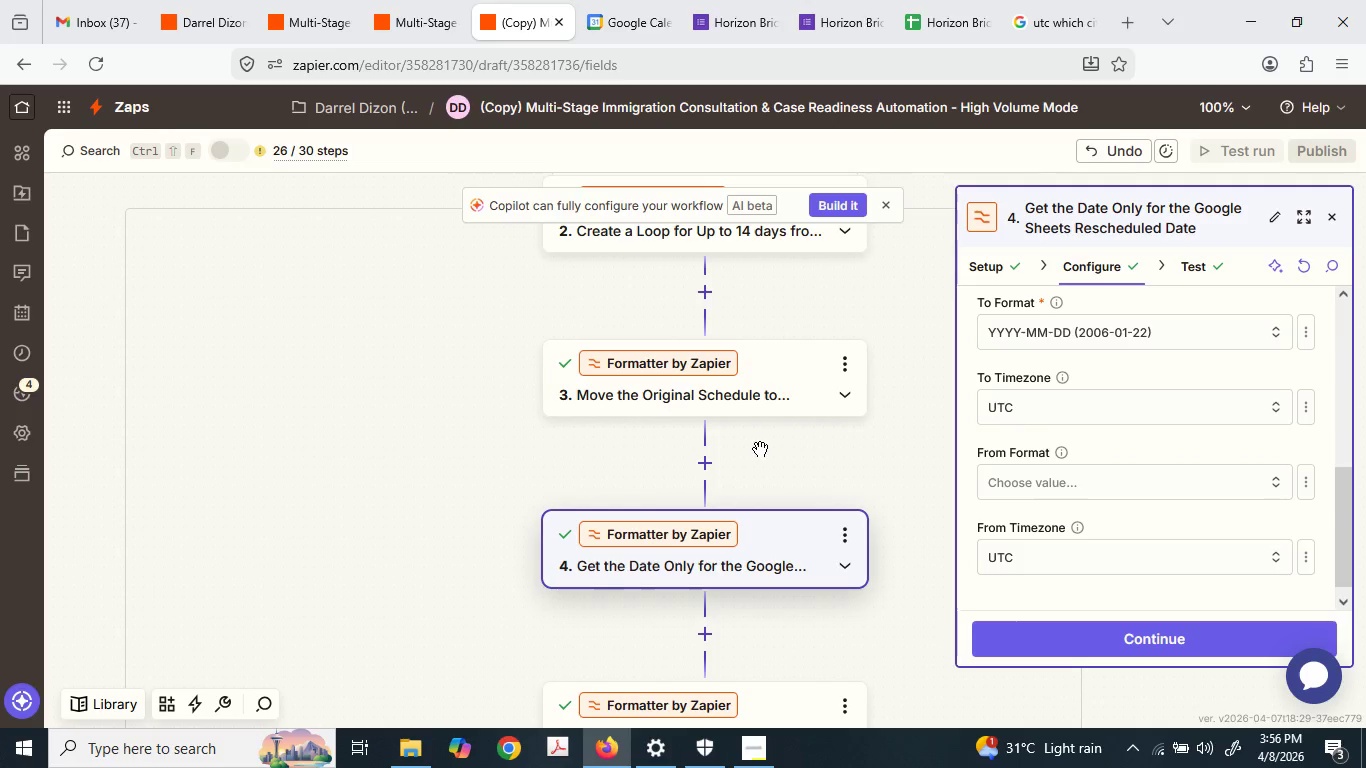 
scroll: coordinate [760, 449], scroll_direction: down, amount: 2.0
 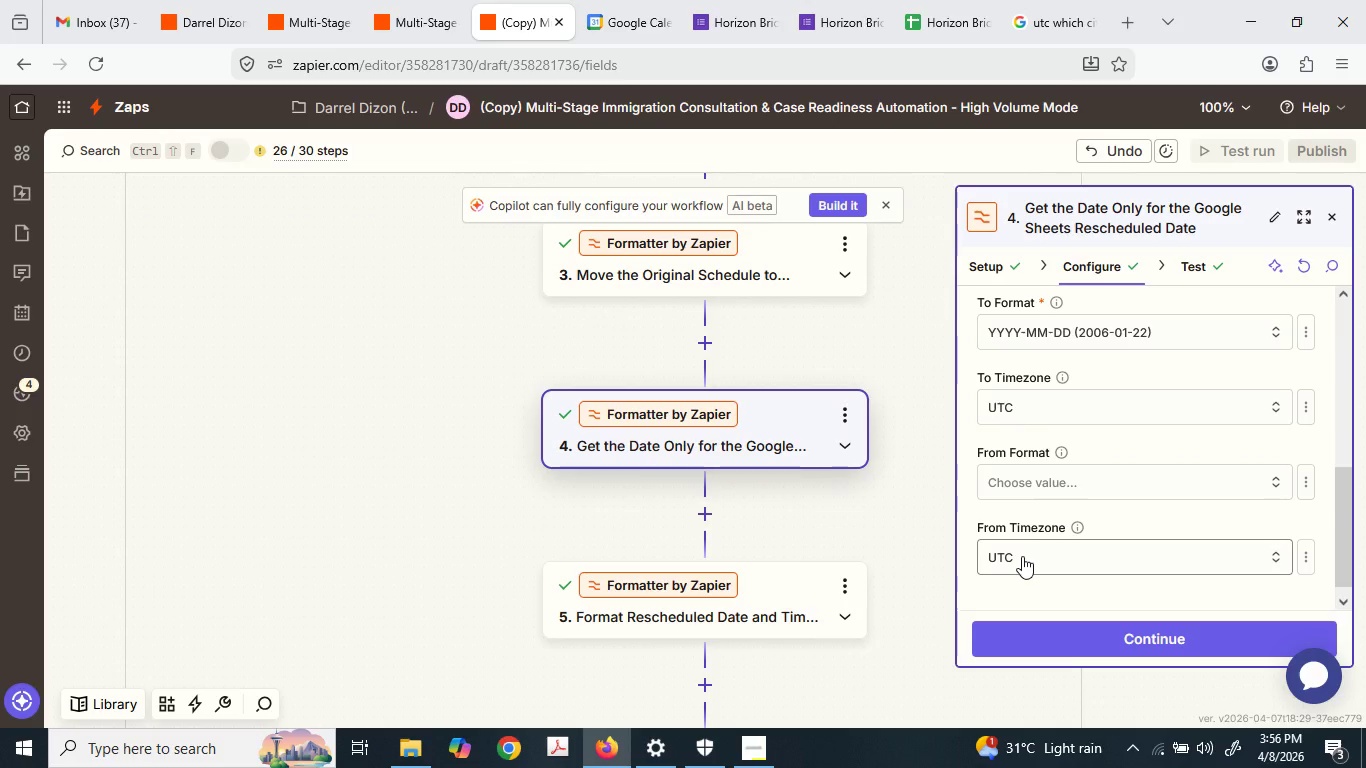 
left_click([1022, 556])
 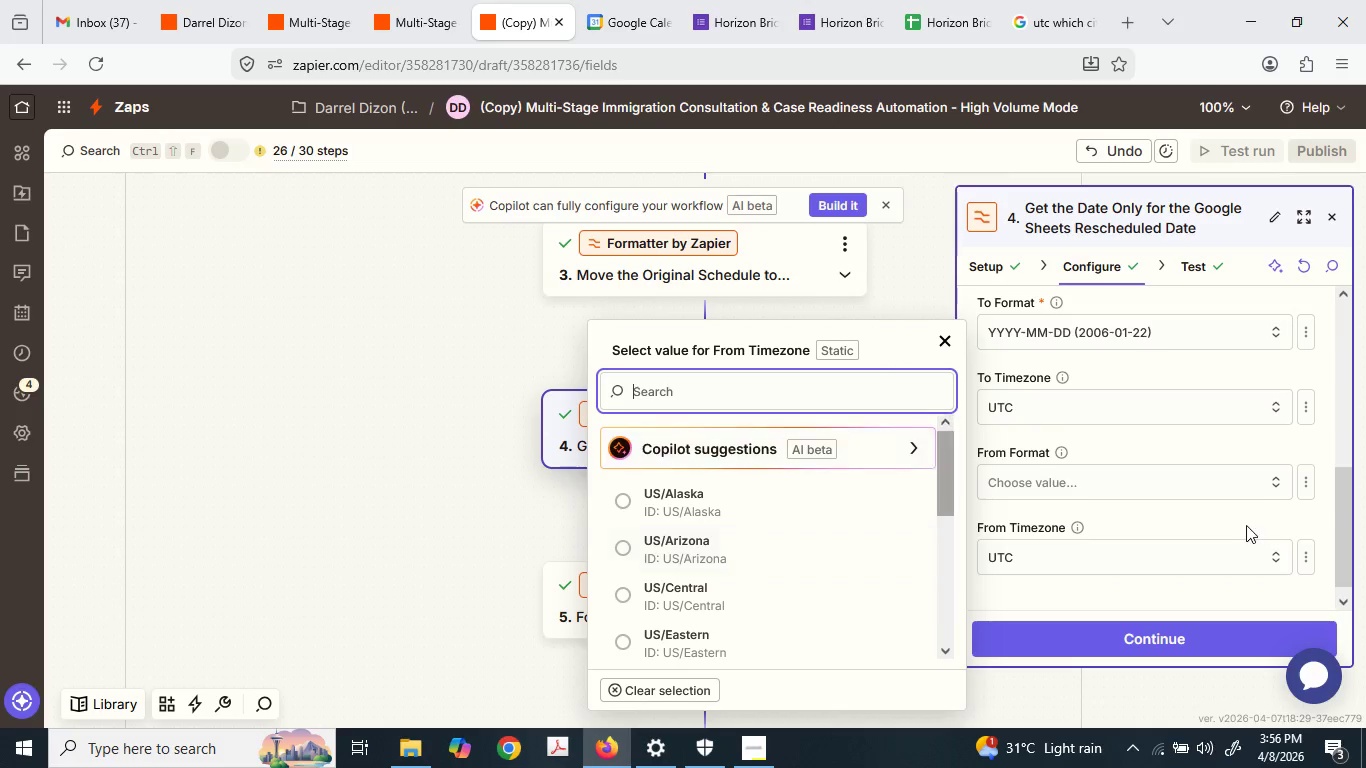 
left_click([1301, 563])
 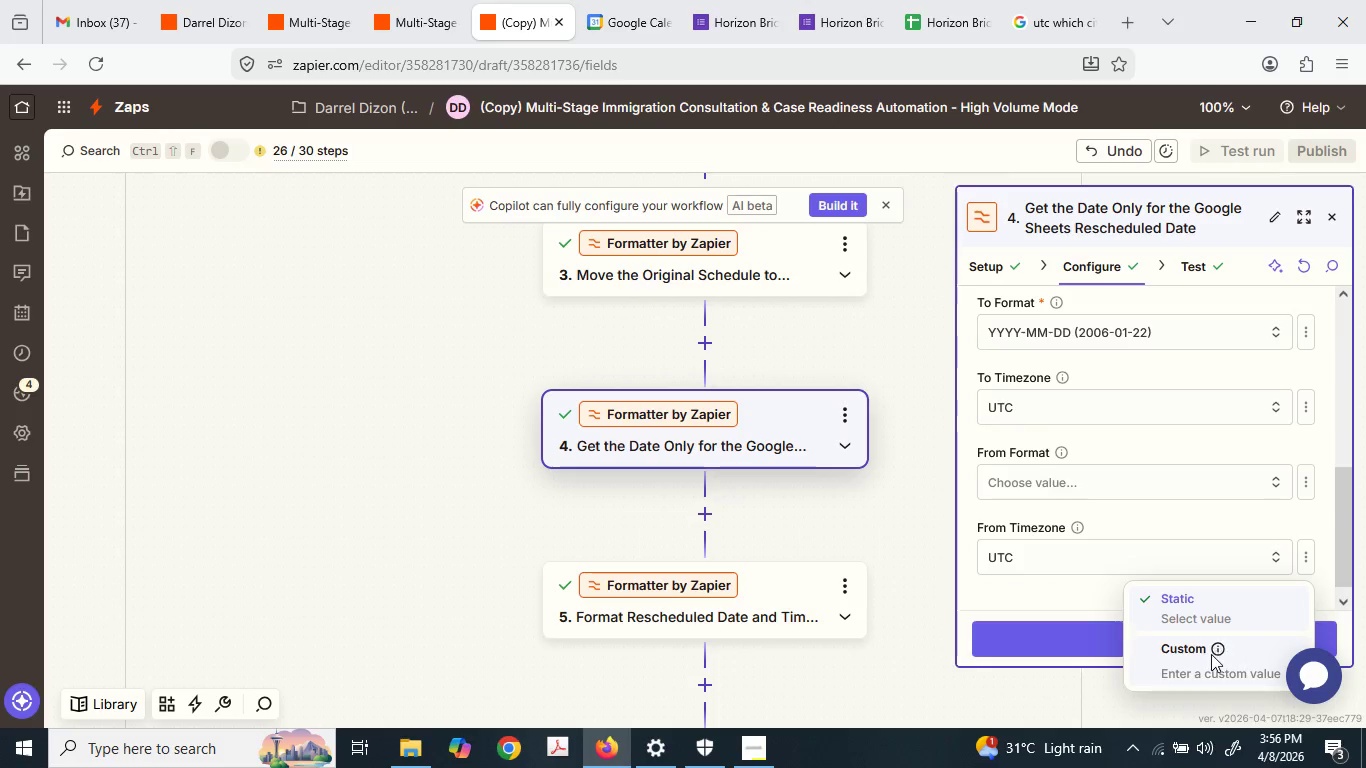 
left_click_drag(start_coordinate=[1150, 649], to_coordinate=[1278, 666])
 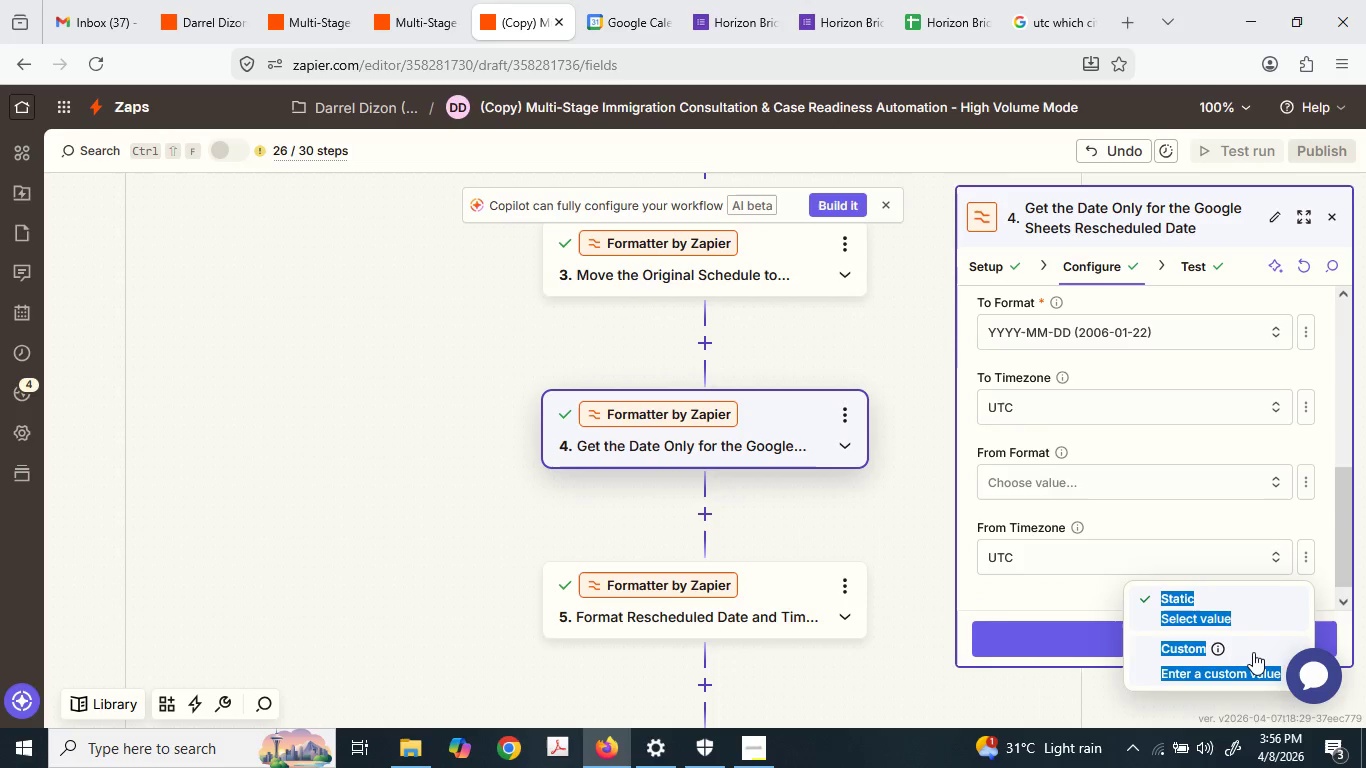 
left_click([1253, 652])
 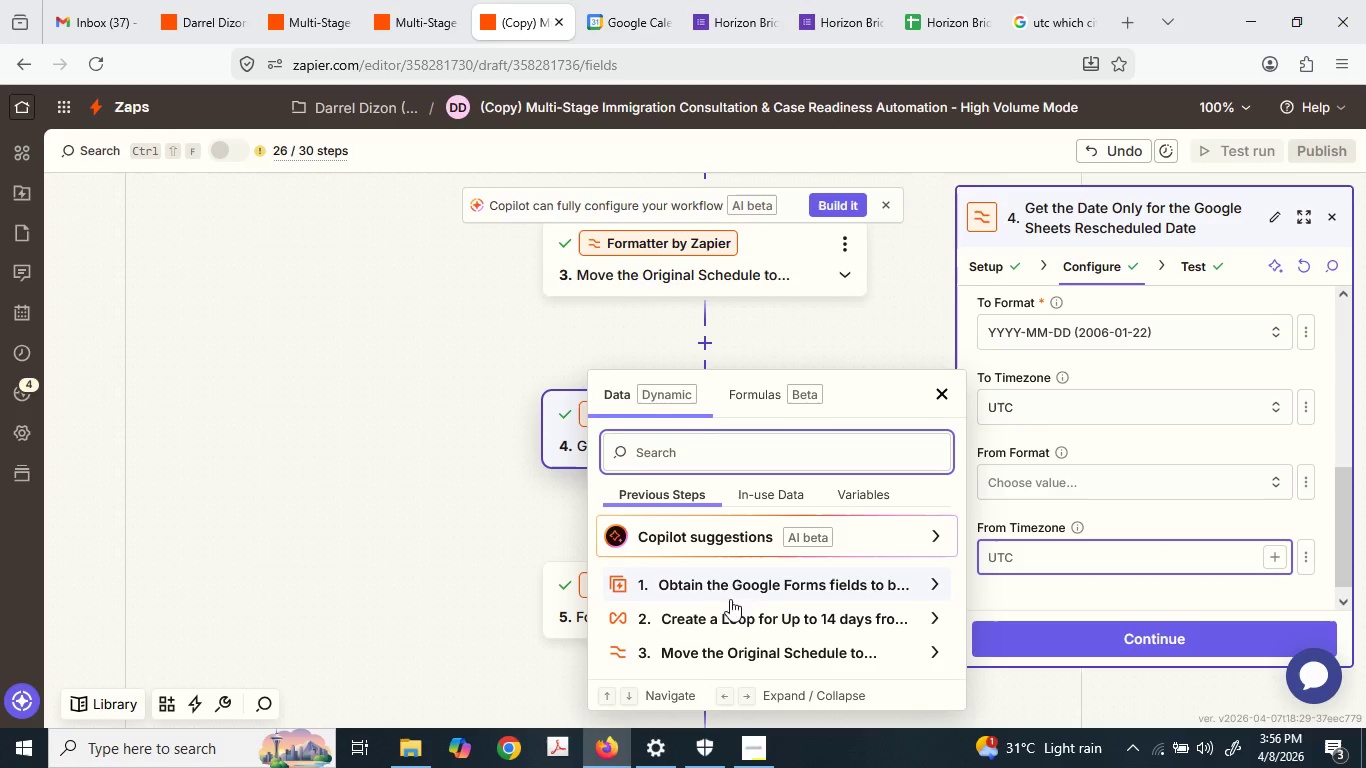 
left_click([720, 595])
 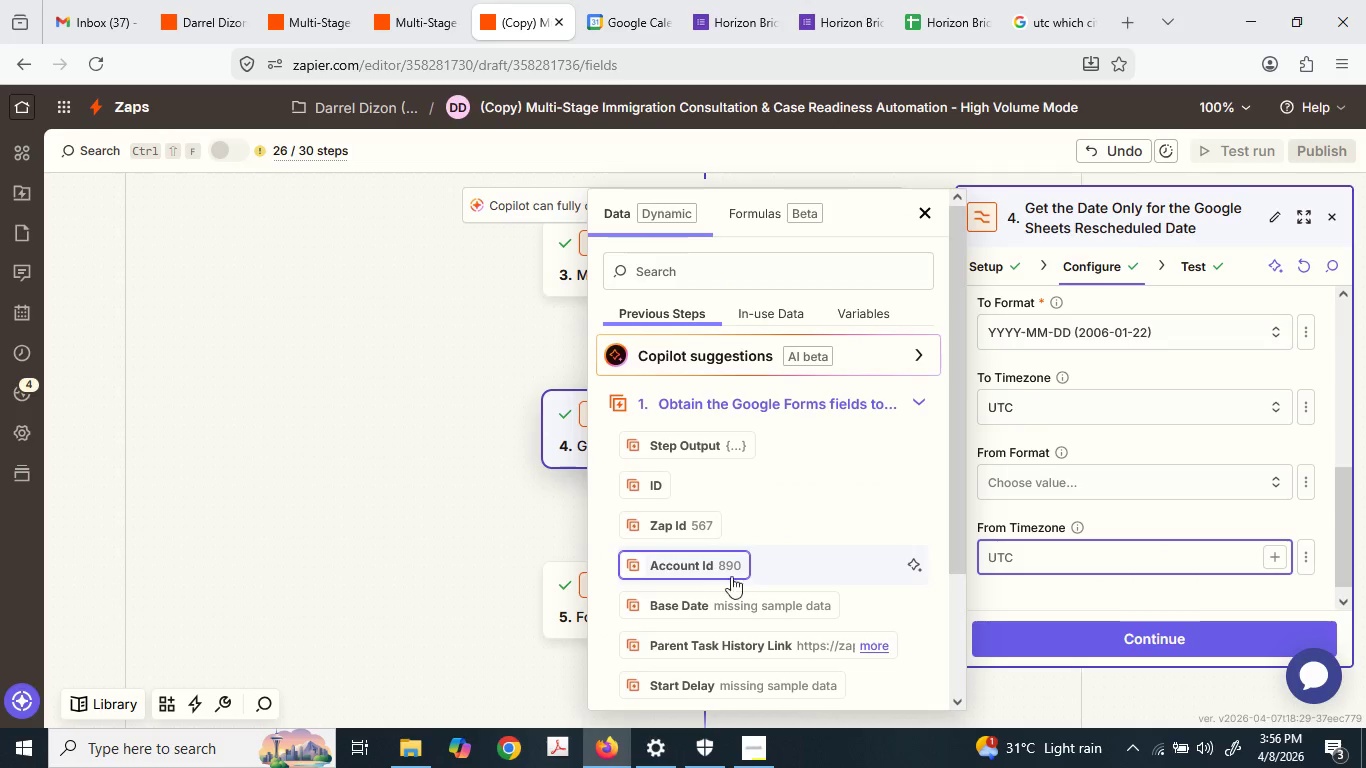 
left_click([718, 600])
 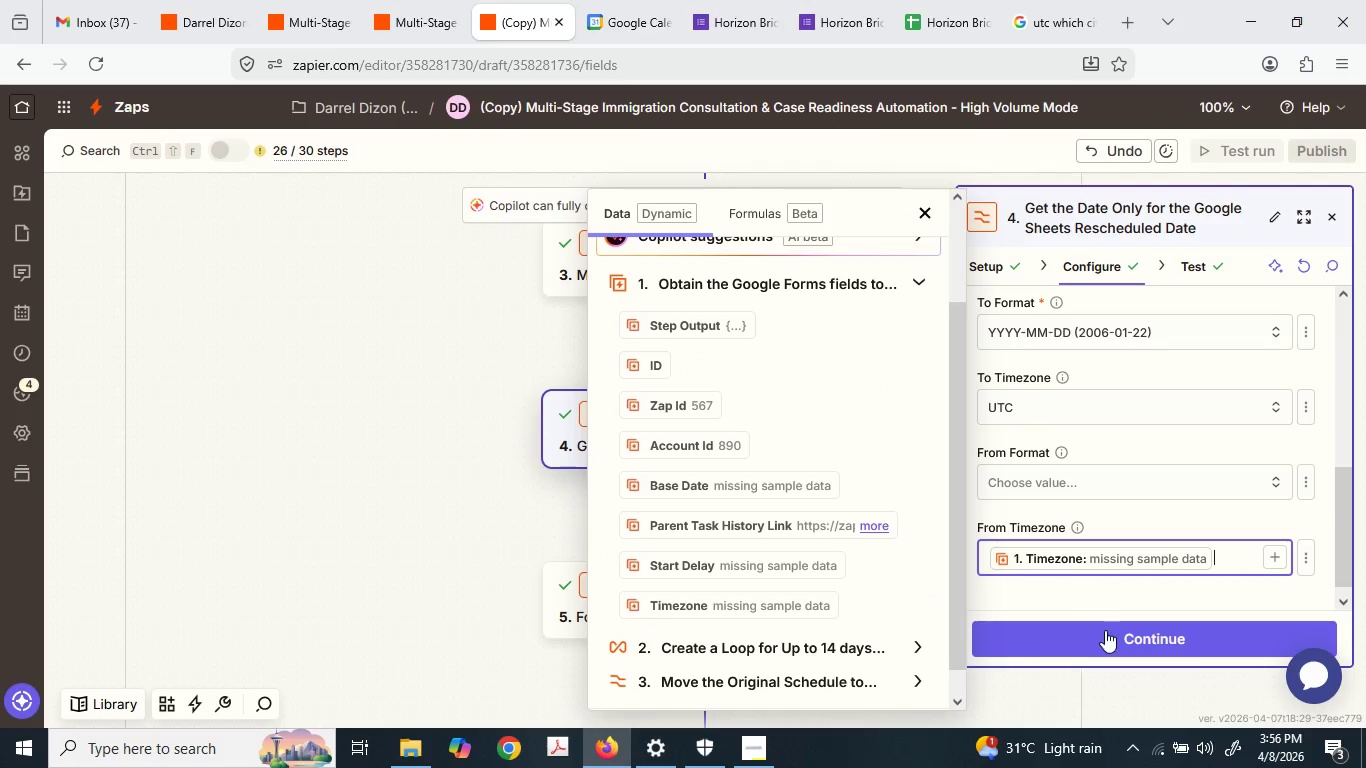 
scroll: coordinate [735, 563], scroll_direction: down, amount: 1.0
 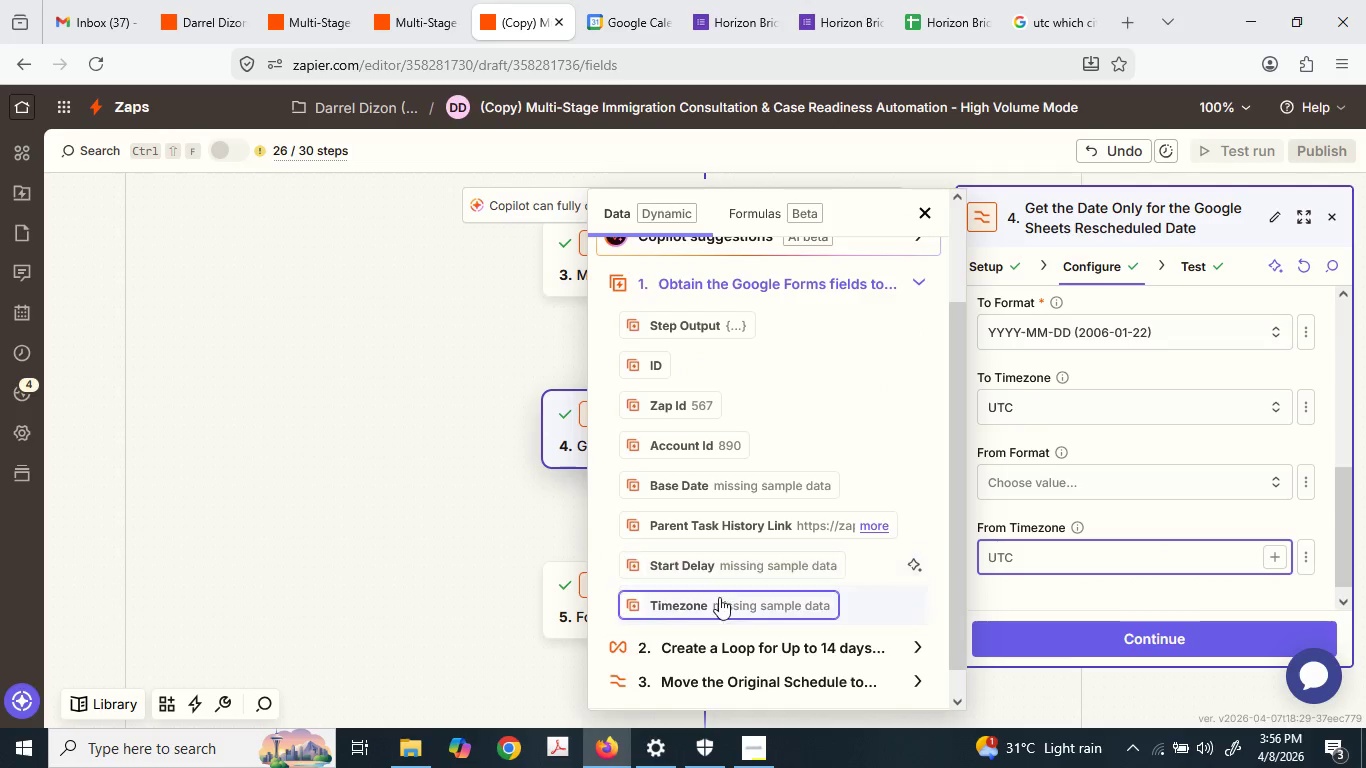 
left_click([1107, 633])
 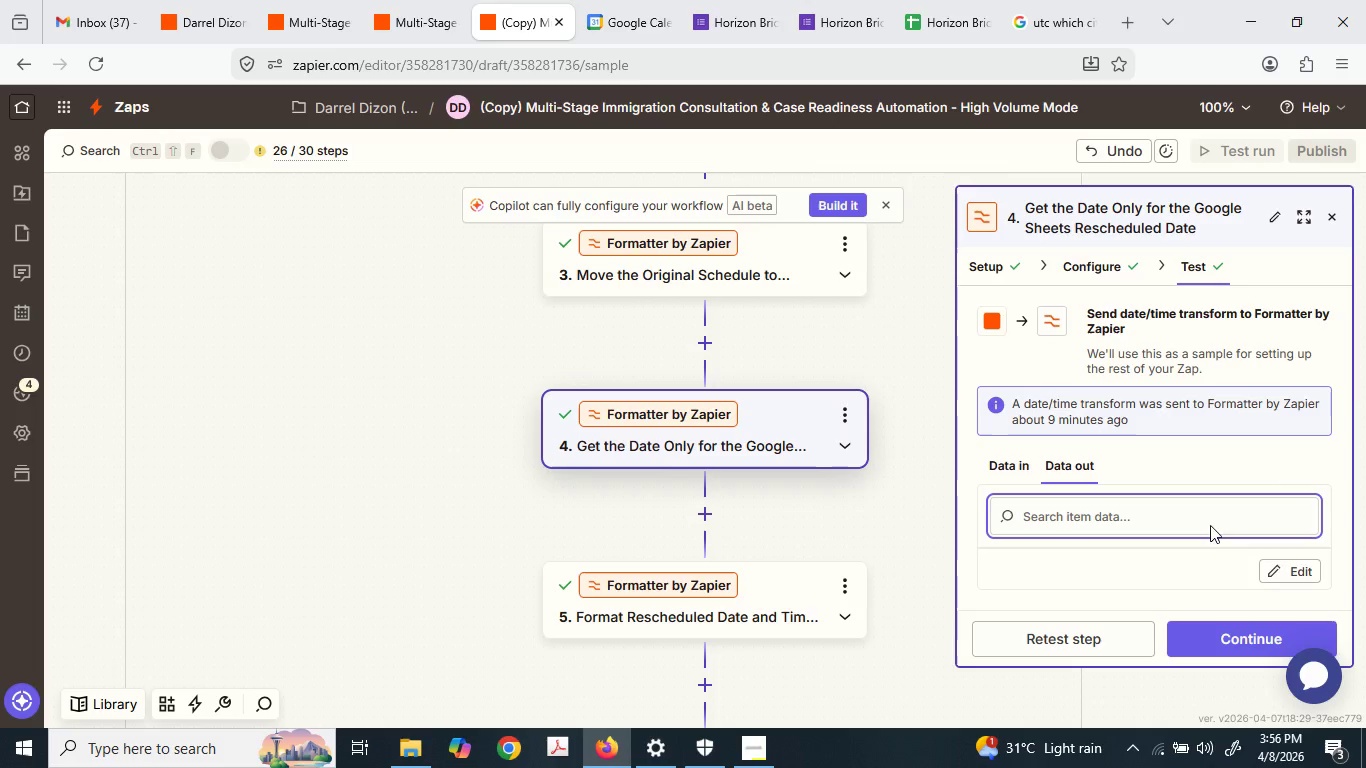 
left_click([1230, 632])
 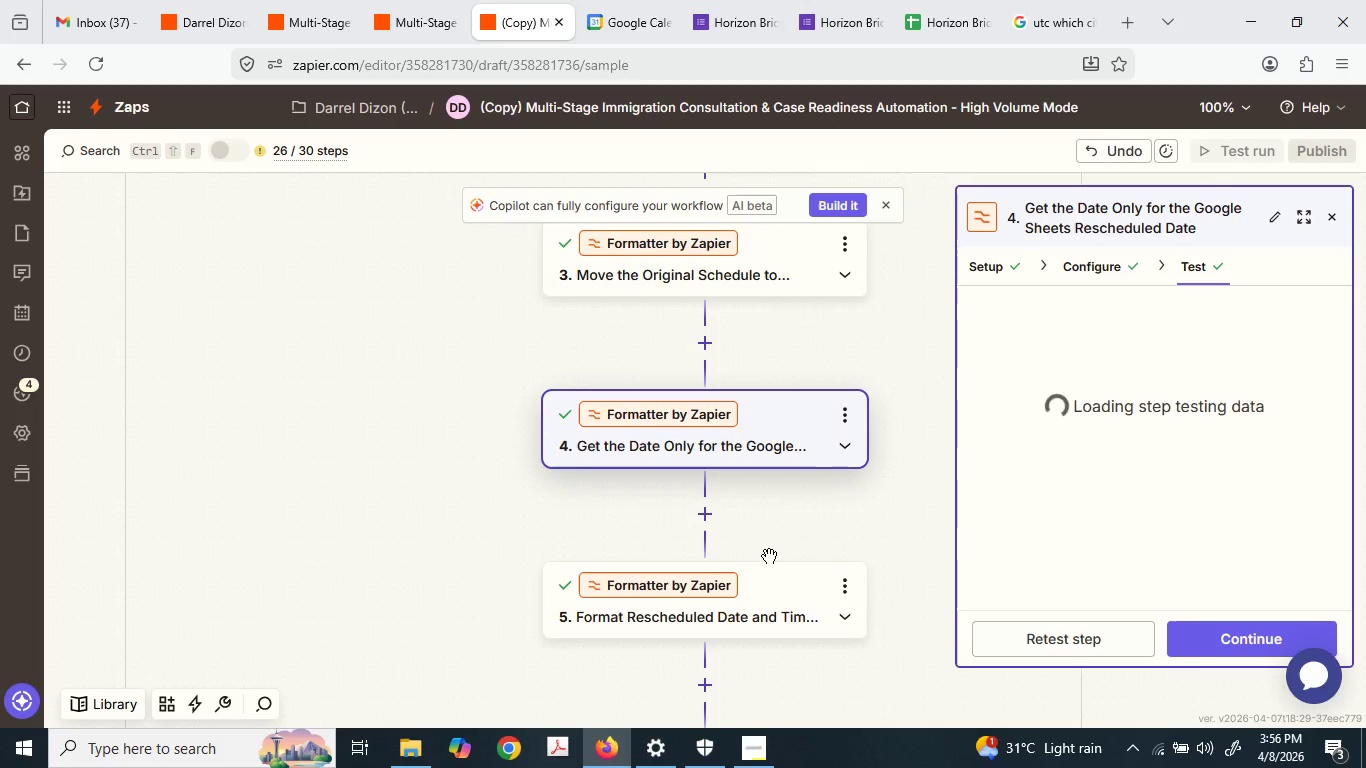 
scroll: coordinate [769, 556], scroll_direction: down, amount: 2.0
 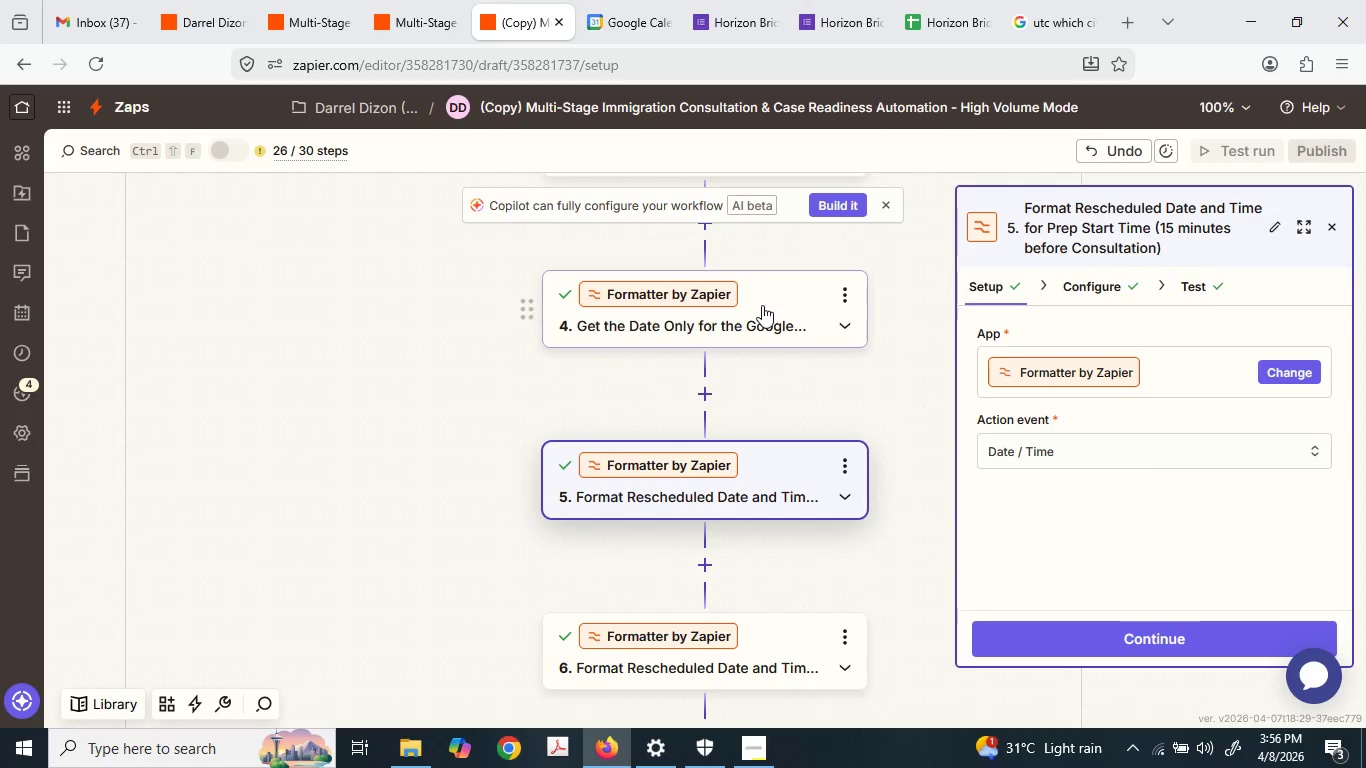 
left_click([762, 305])
 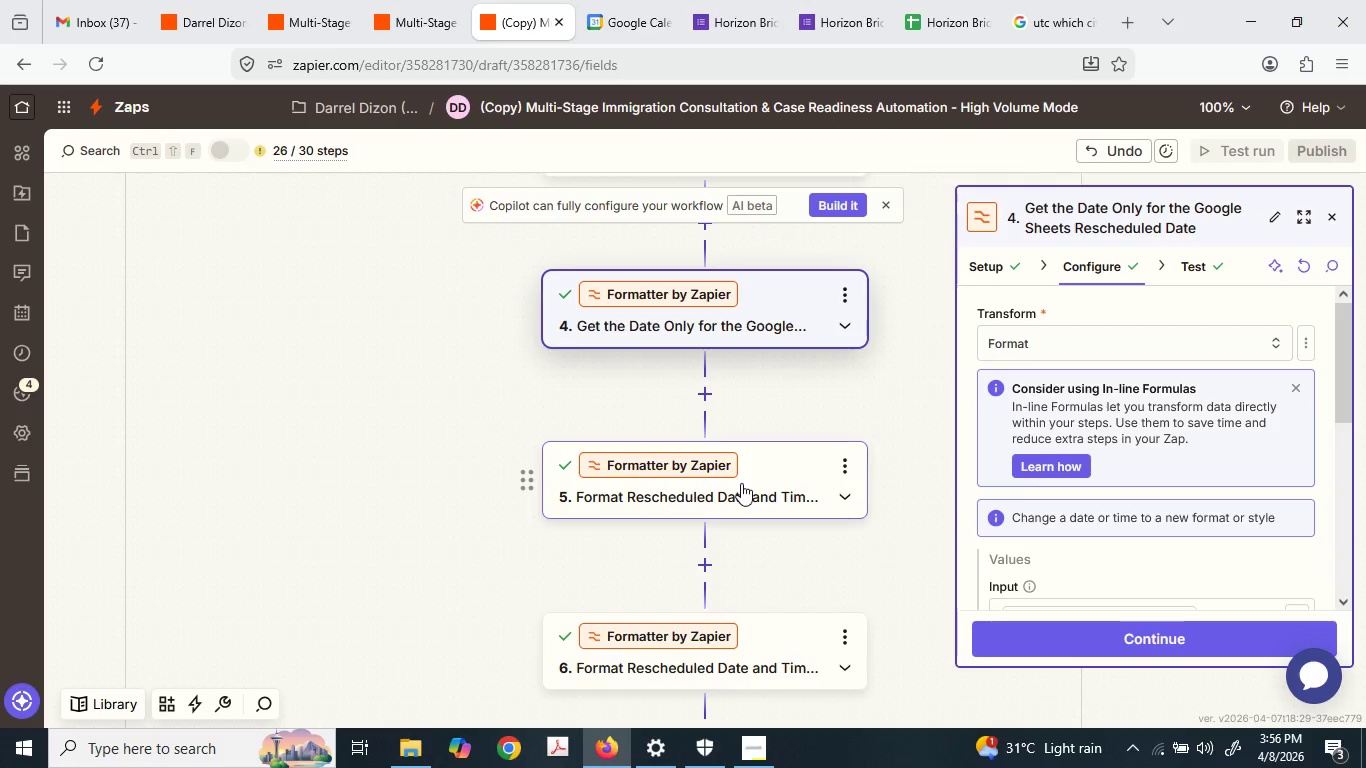 
scroll: coordinate [741, 483], scroll_direction: up, amount: 1.0
 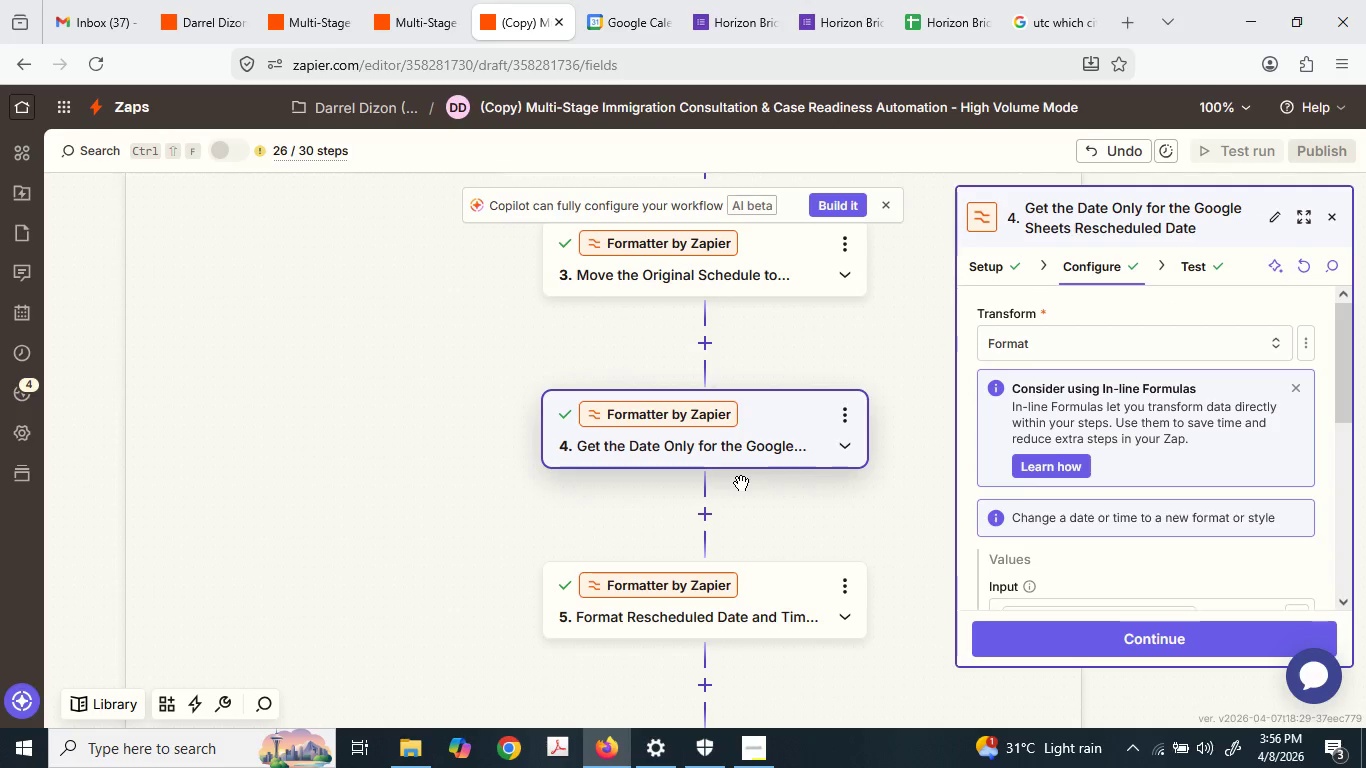 
scroll: coordinate [741, 483], scroll_direction: none, amount: 0.0
 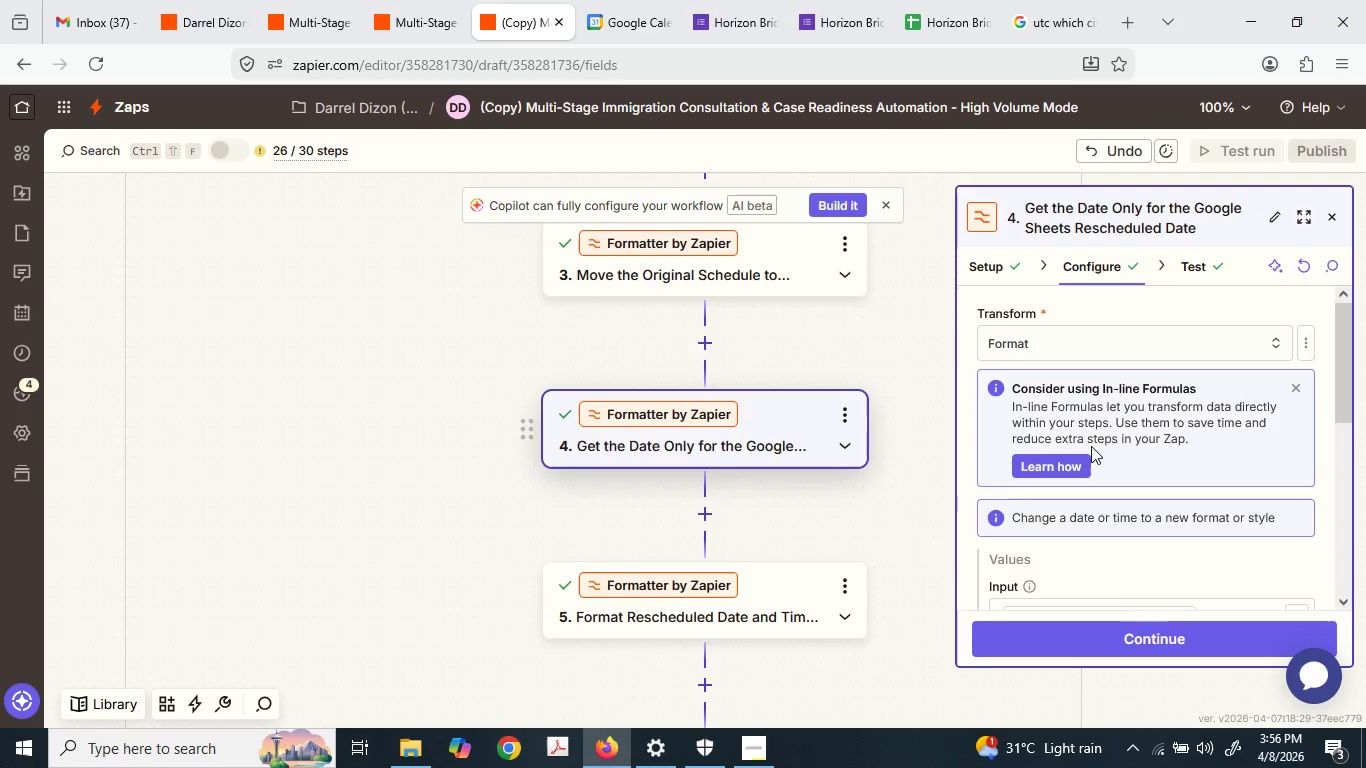 
scroll: coordinate [1091, 446], scroll_direction: down, amount: 2.0
 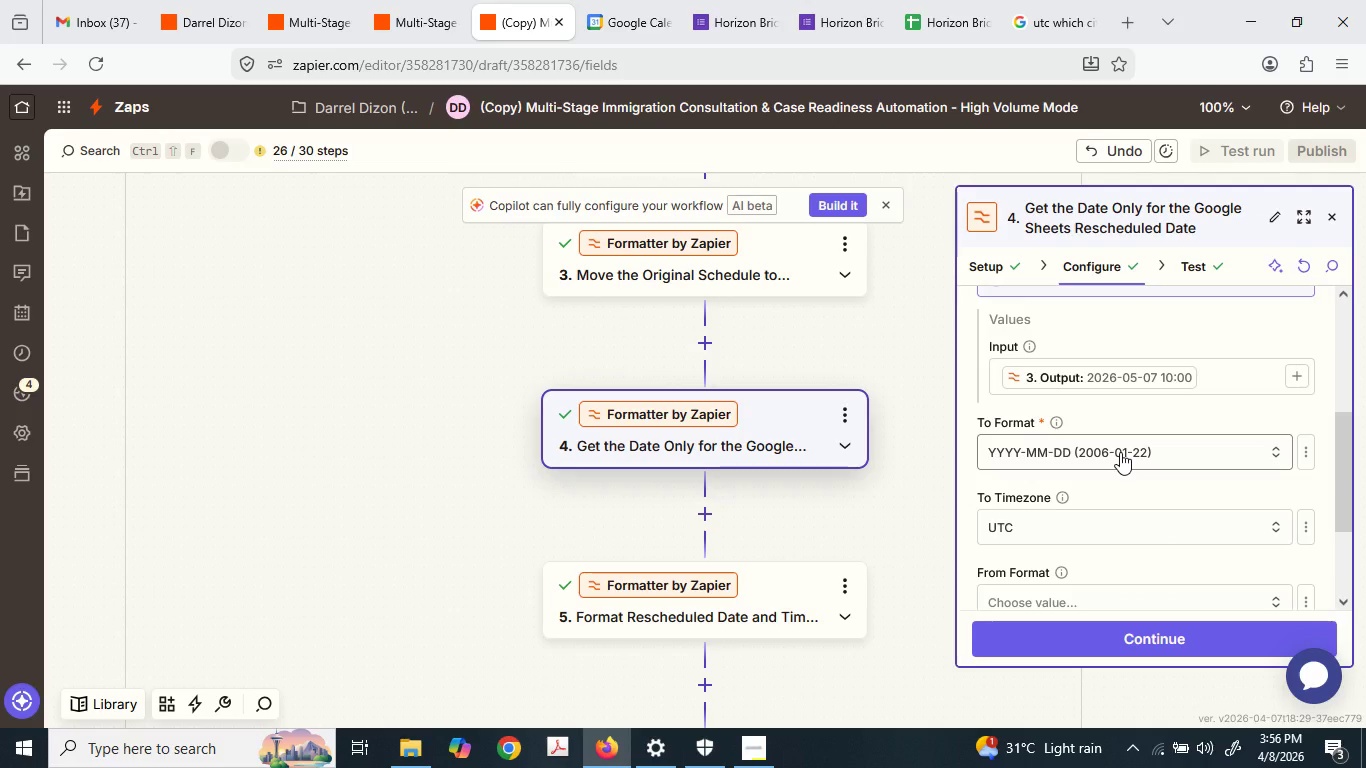 
left_click([750, 382])
 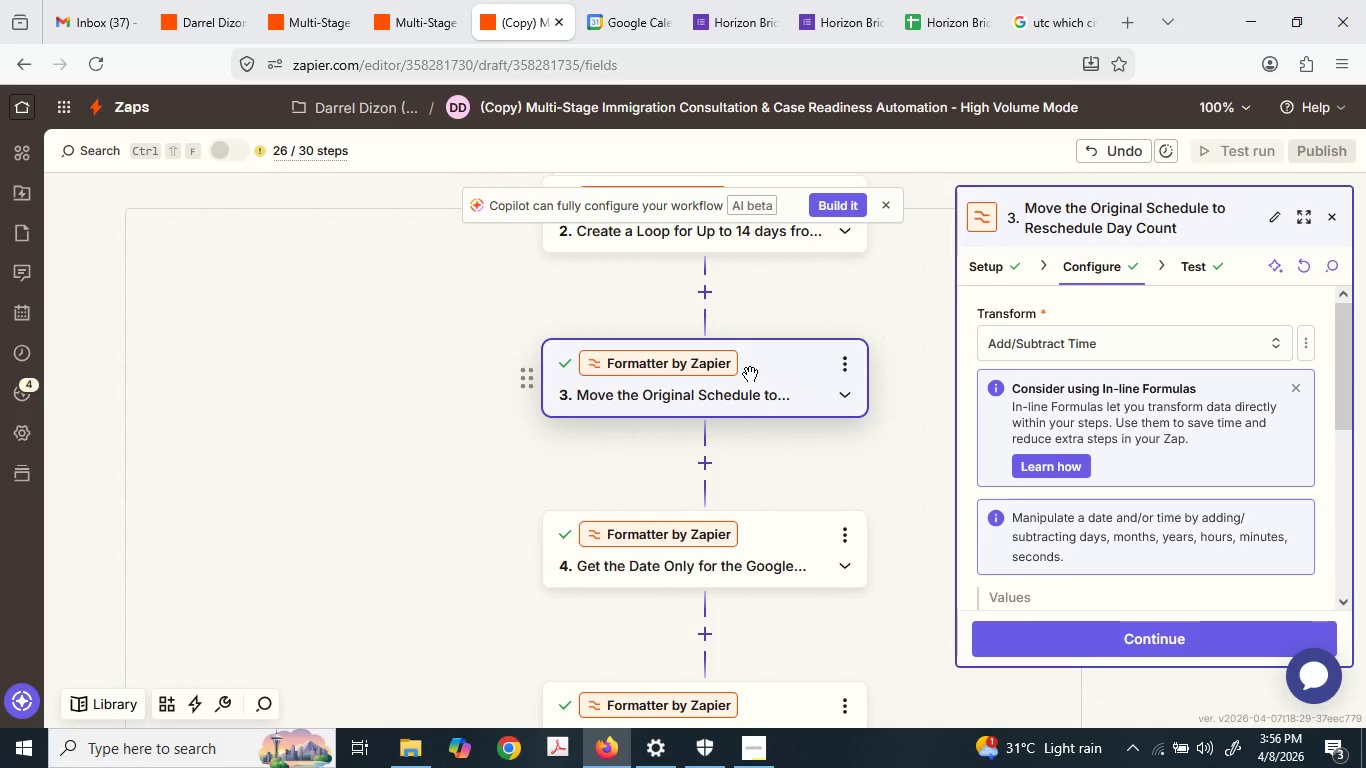 
scroll: coordinate [714, 432], scroll_direction: up, amount: 2.0
 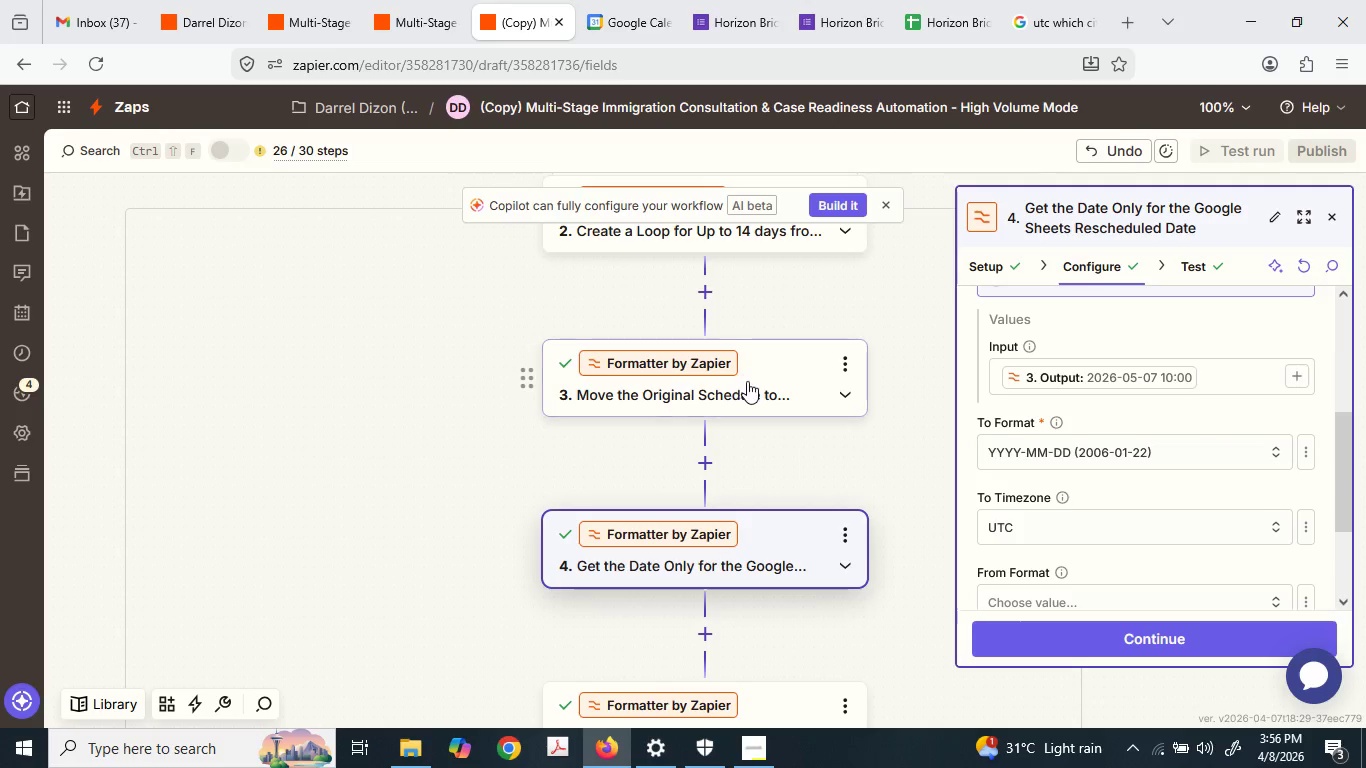 
wait(17.71)
 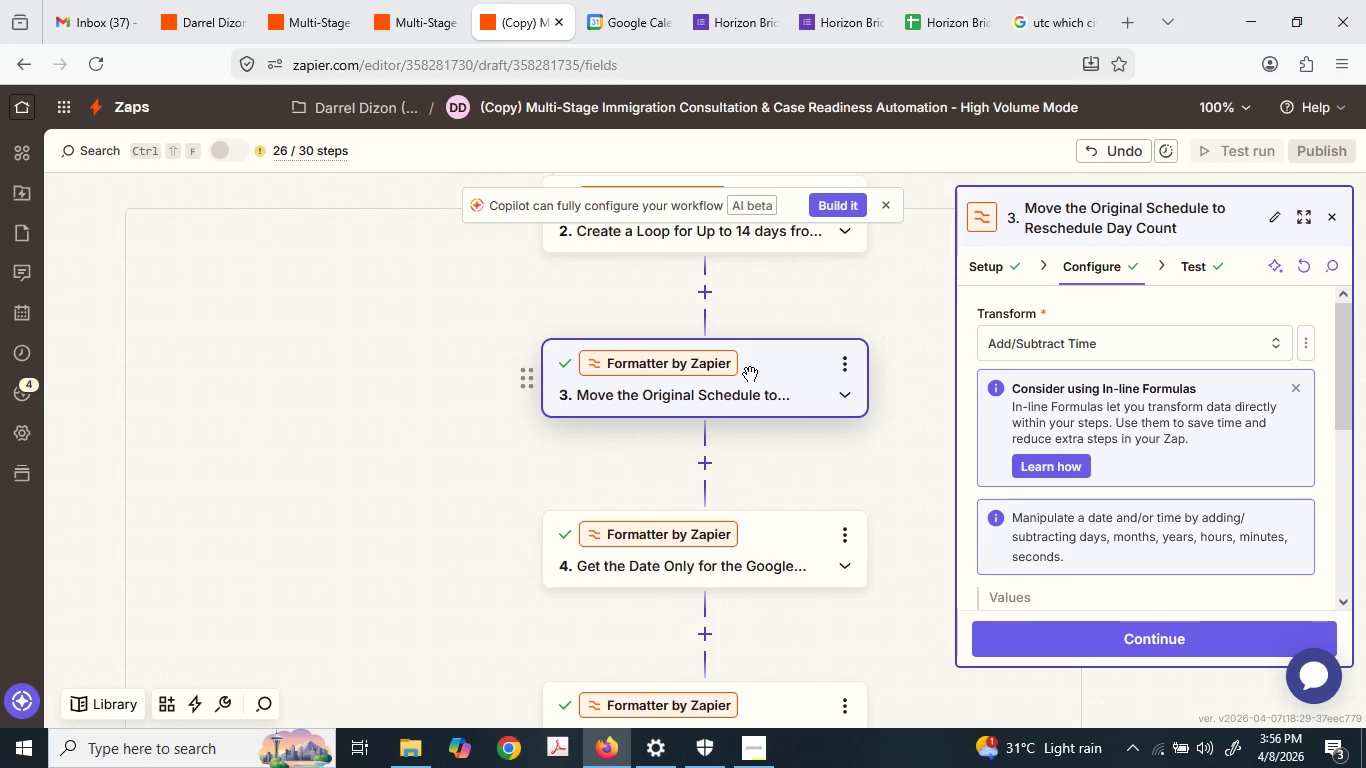 
scroll: coordinate [1142, 357], scroll_direction: down, amount: 2.0
 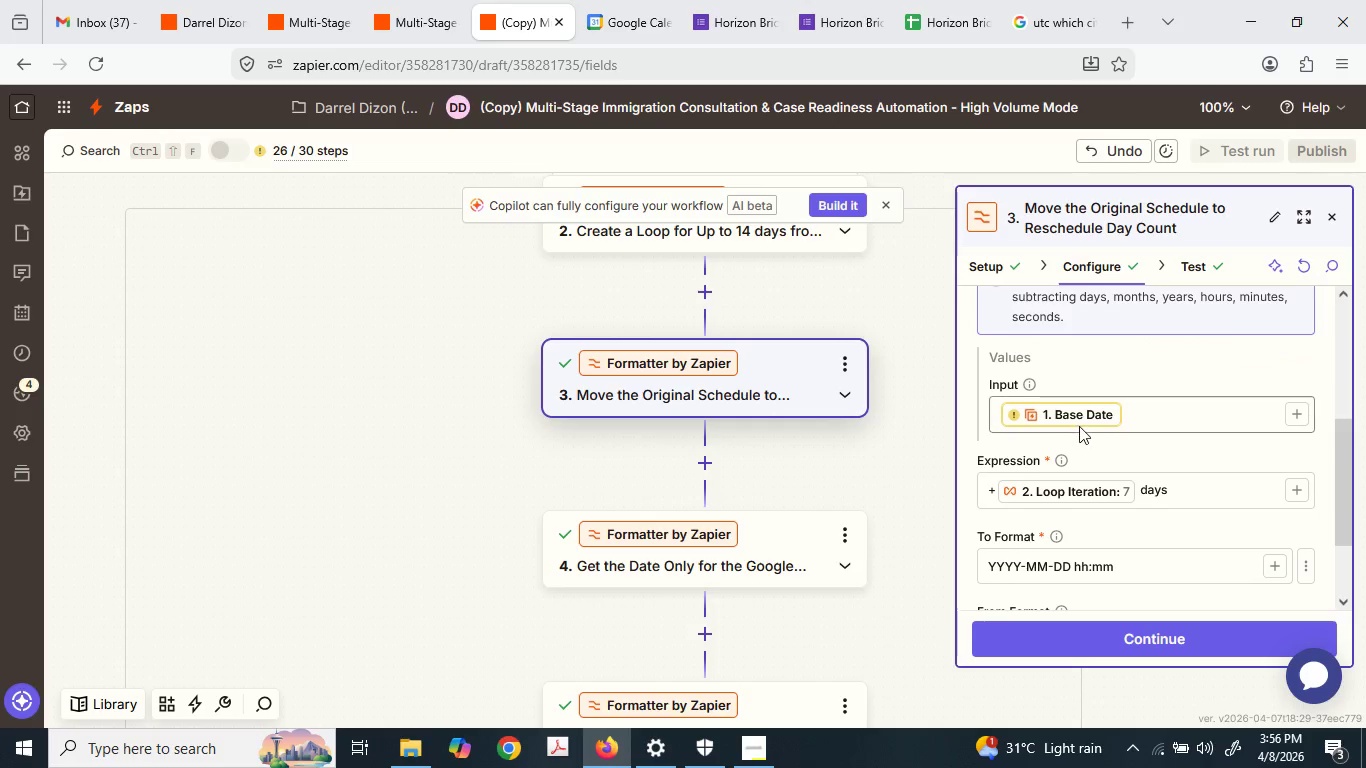 
left_click([1079, 426])
 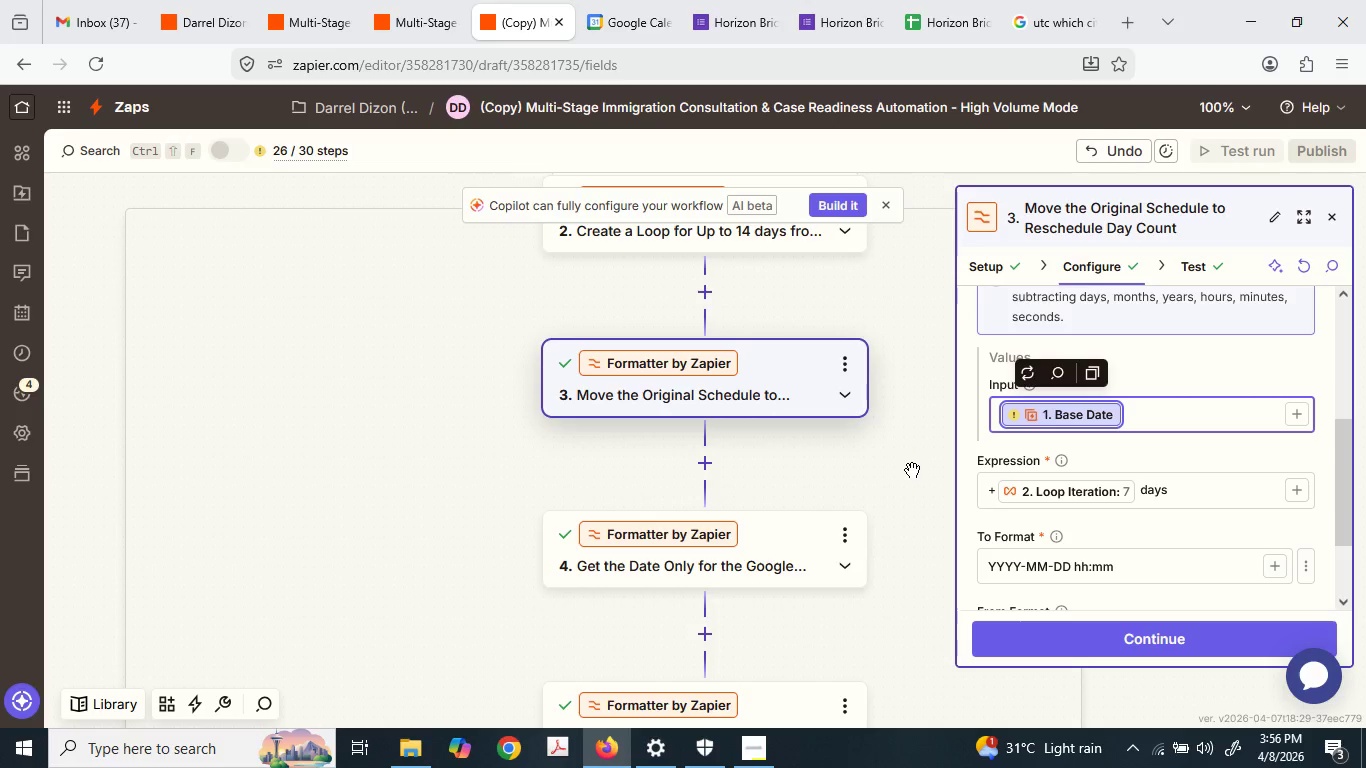 
scroll: coordinate [1184, 488], scroll_direction: down, amount: 2.0
 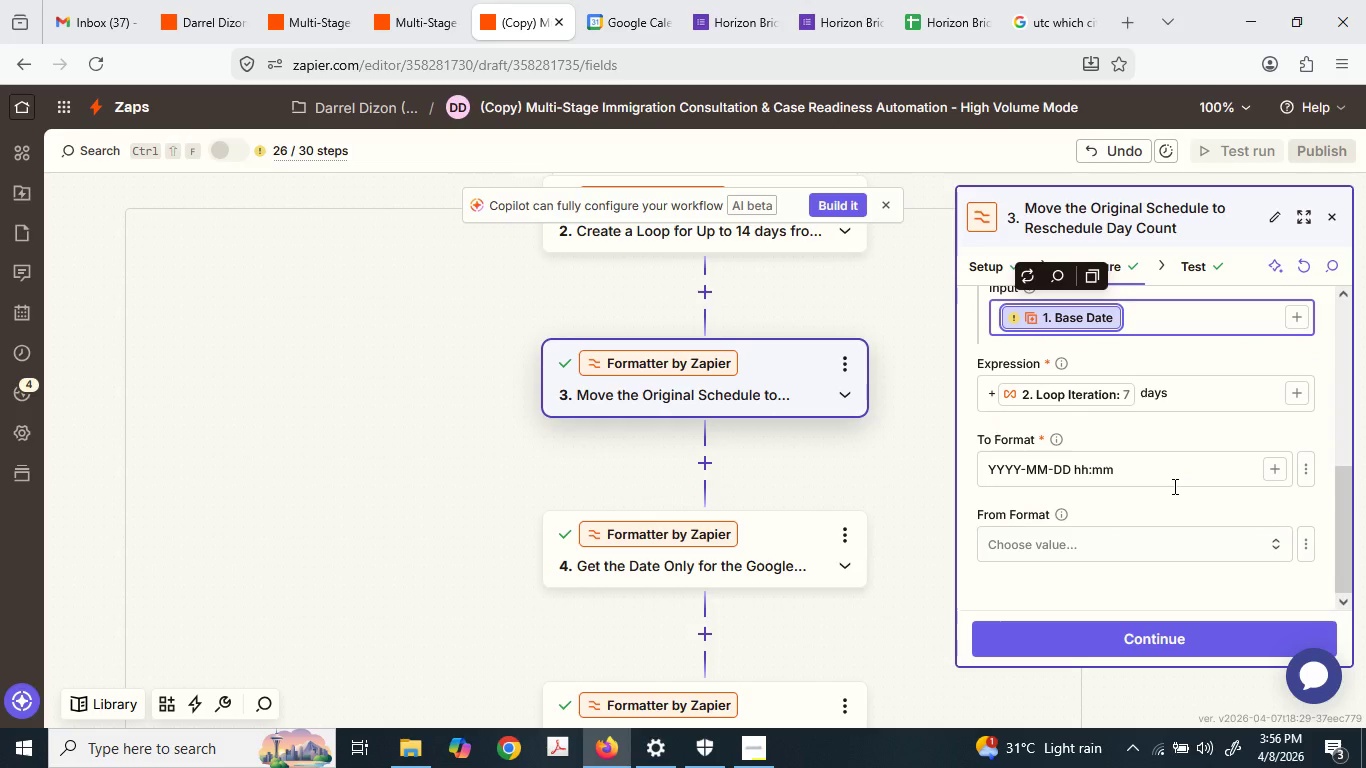 
scroll: coordinate [559, 404], scroll_direction: up, amount: 3.0
 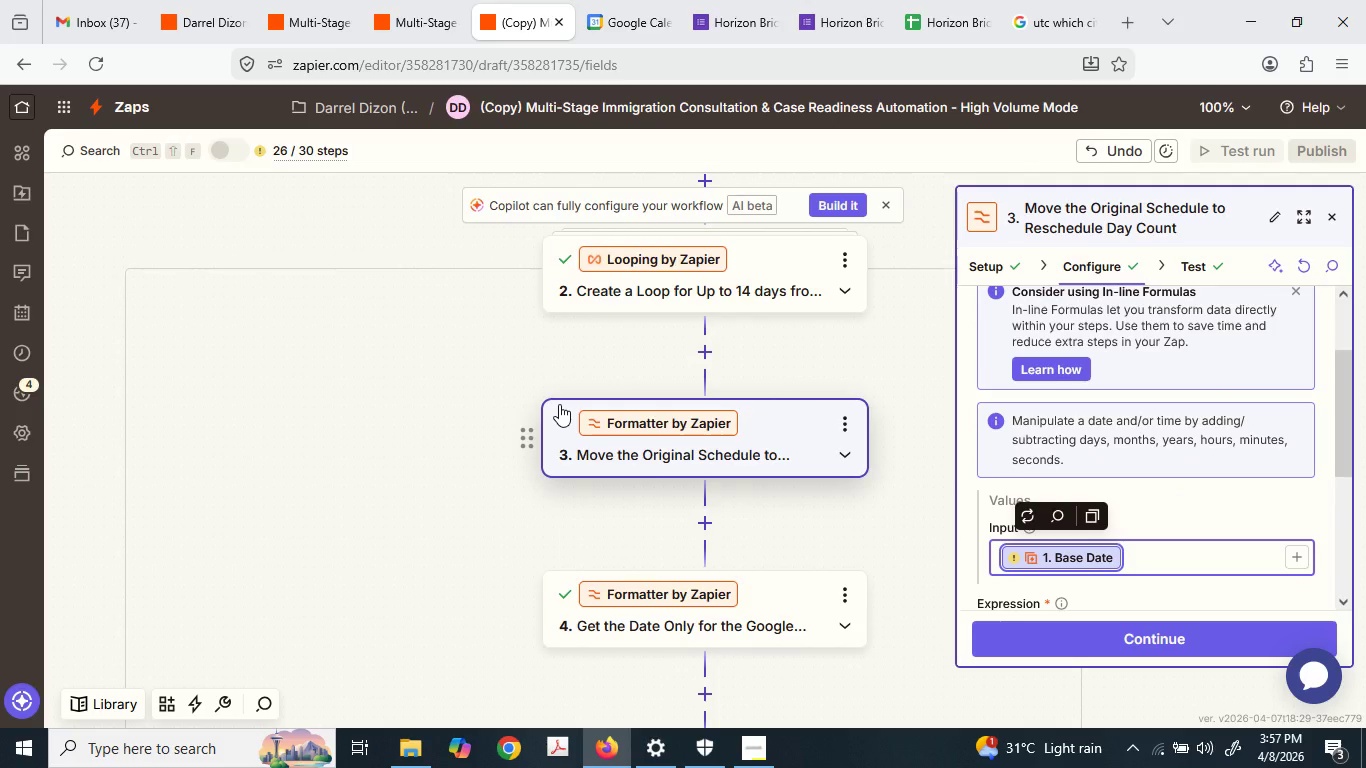 
key(Backspace)
 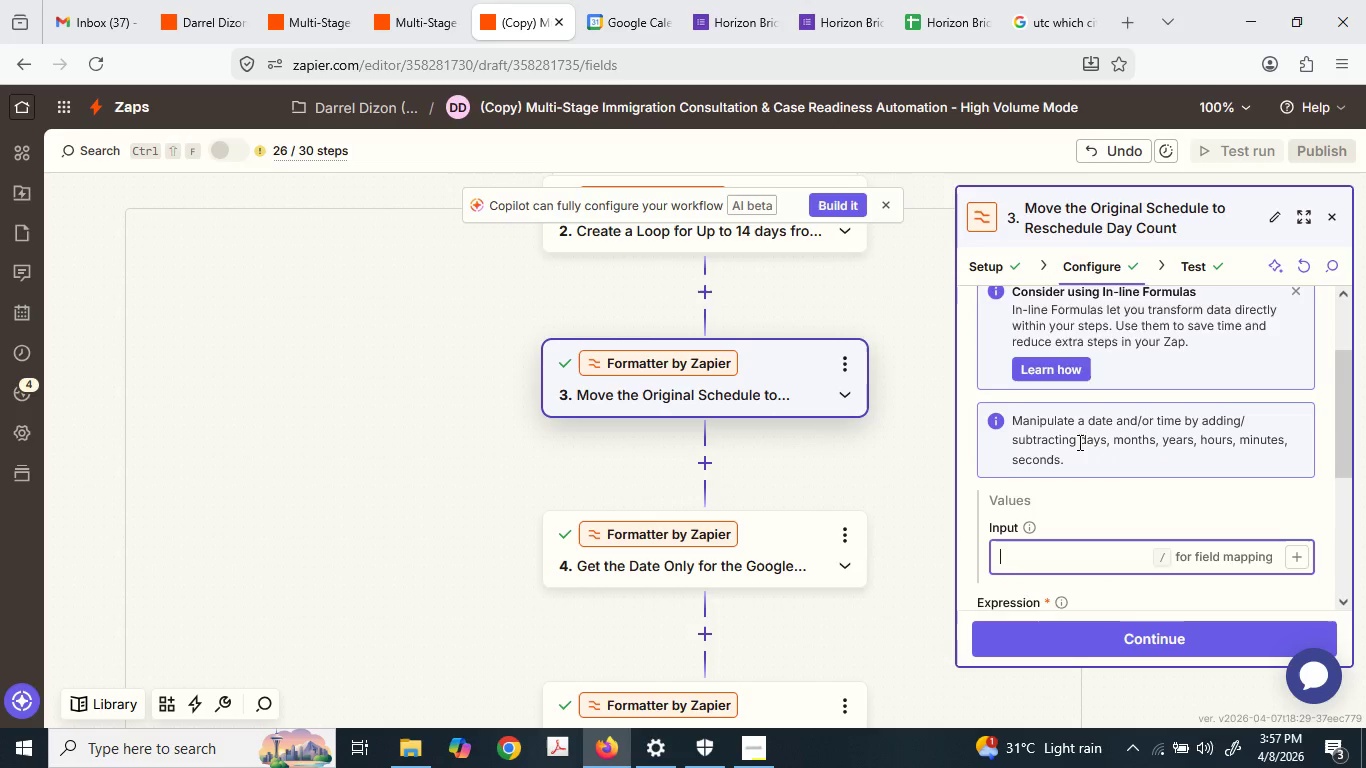 
scroll: coordinate [559, 404], scroll_direction: down, amount: 1.0
 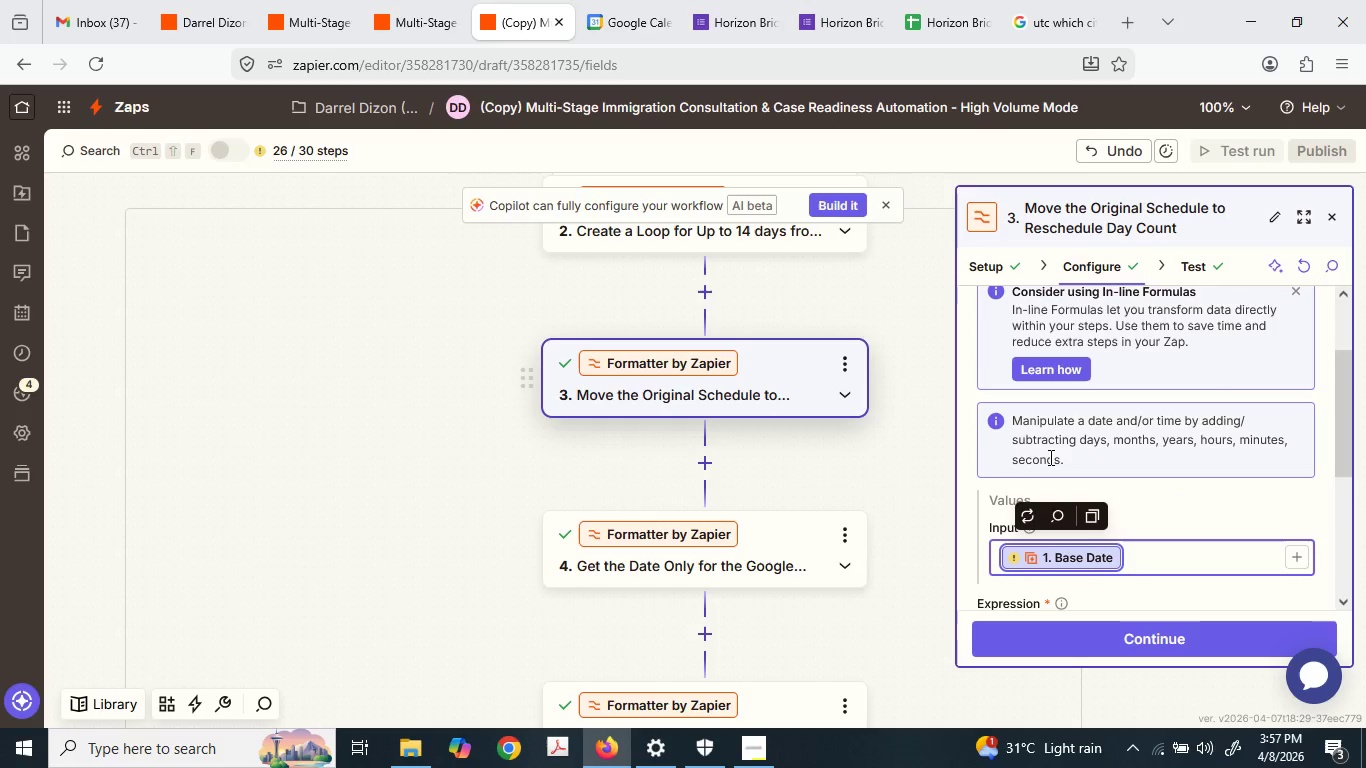 
left_click([1286, 313])
 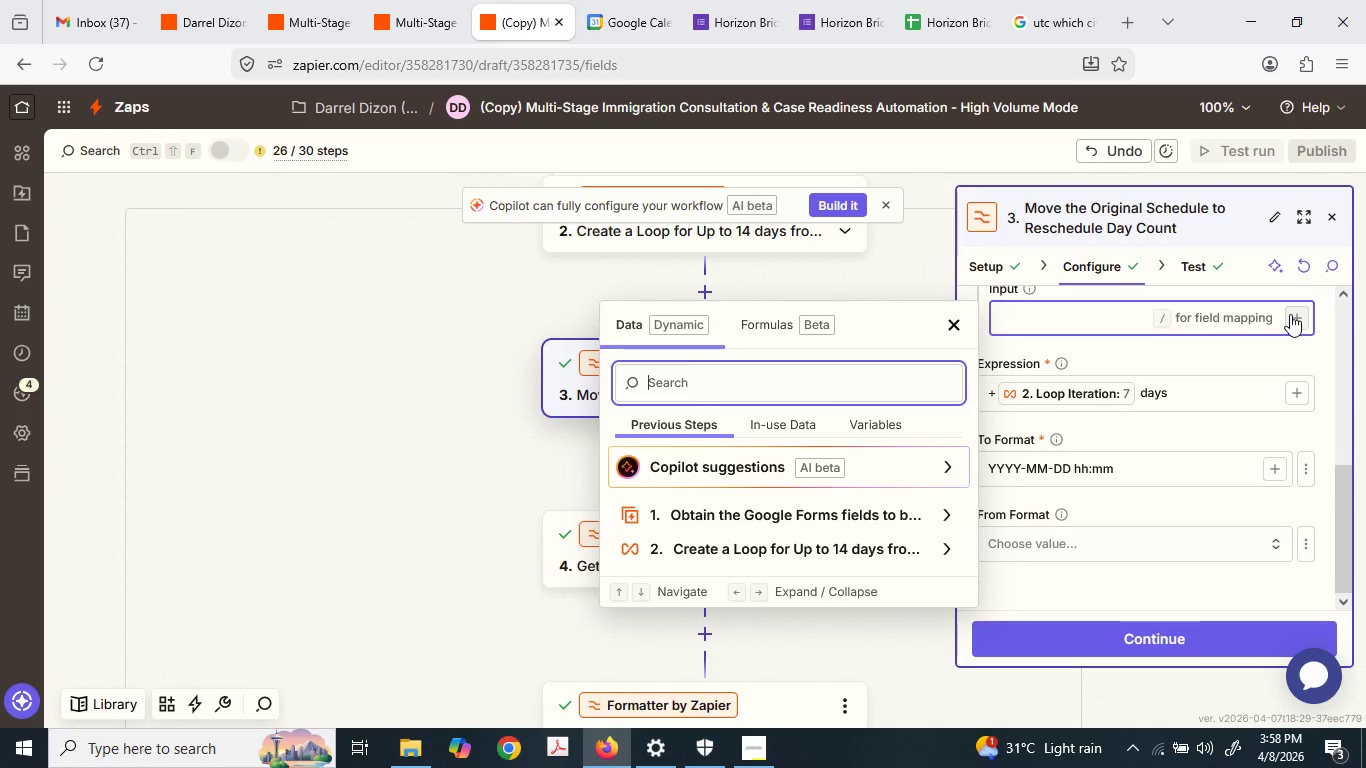 
scroll: coordinate [1078, 442], scroll_direction: down, amount: 2.0
 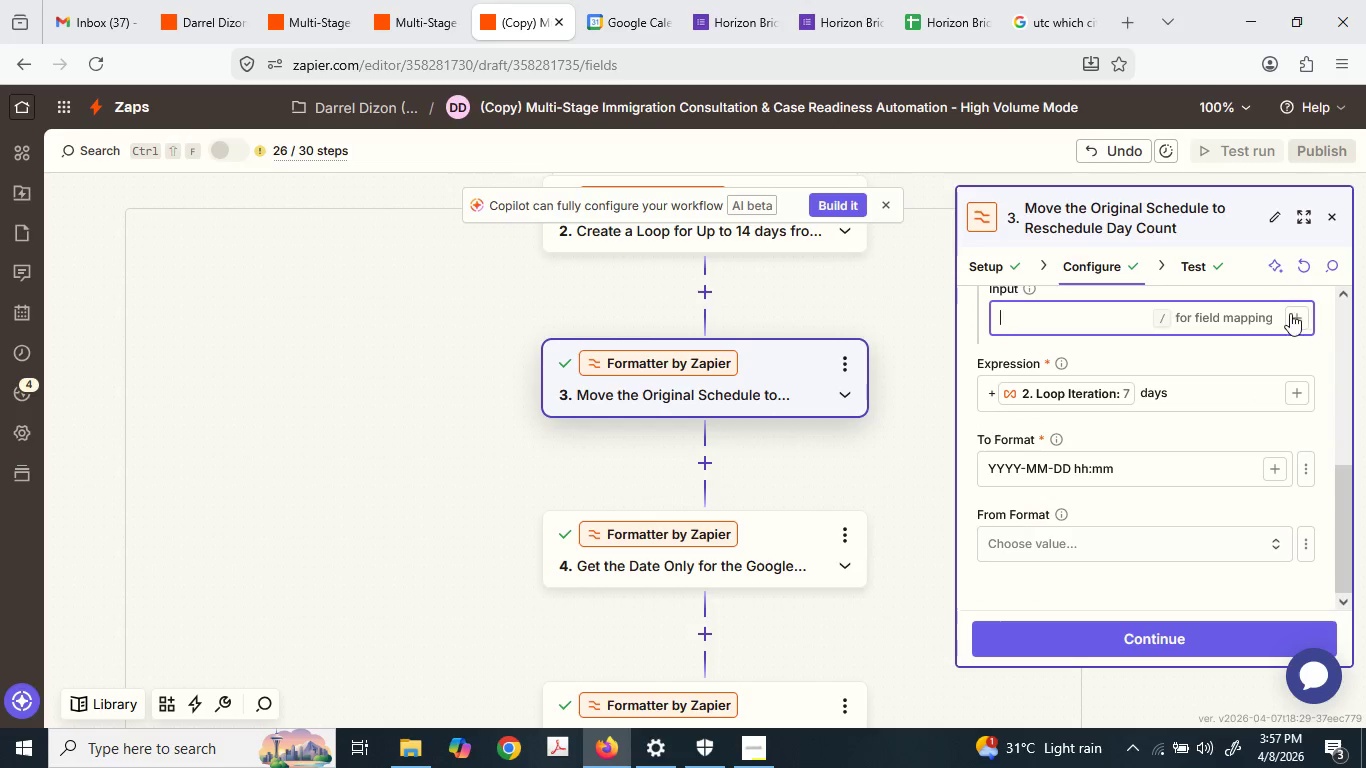 
wait(80.67)
 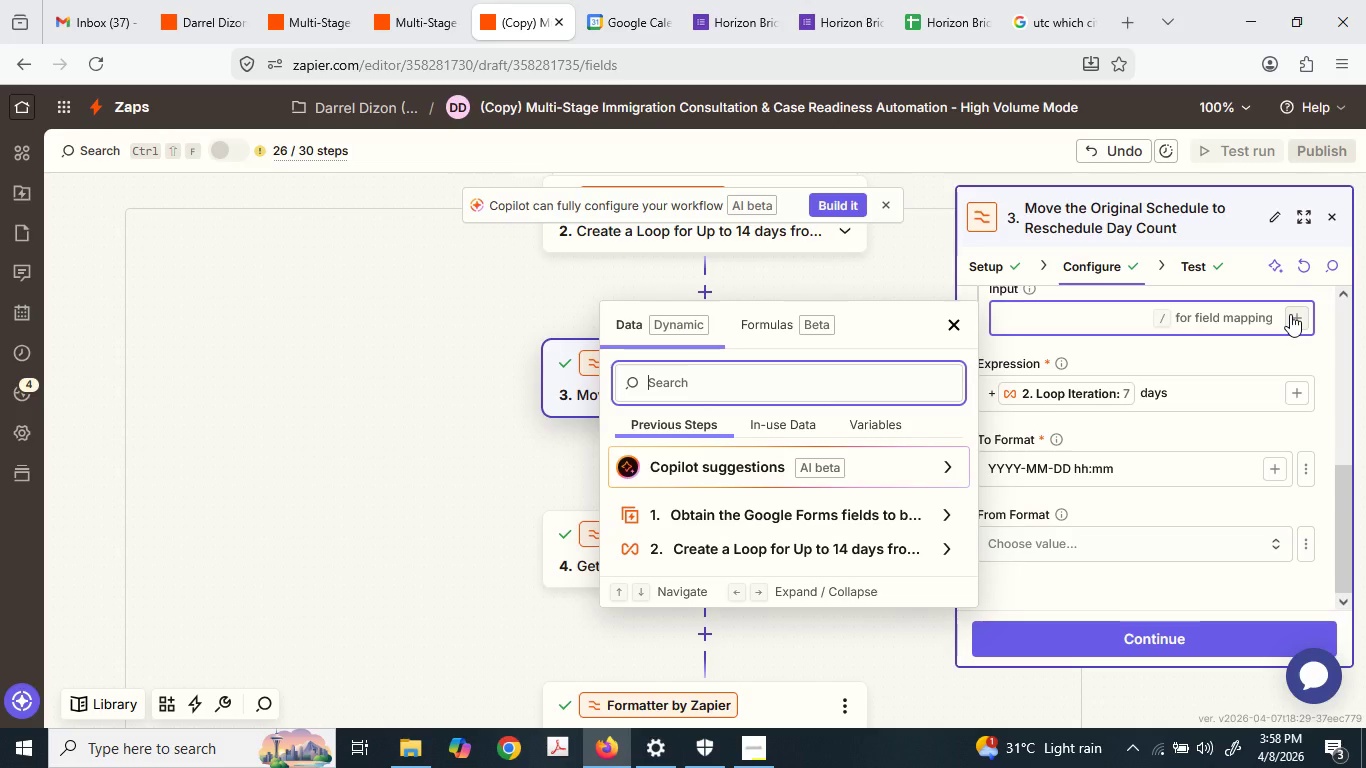 
left_click([794, 529])
 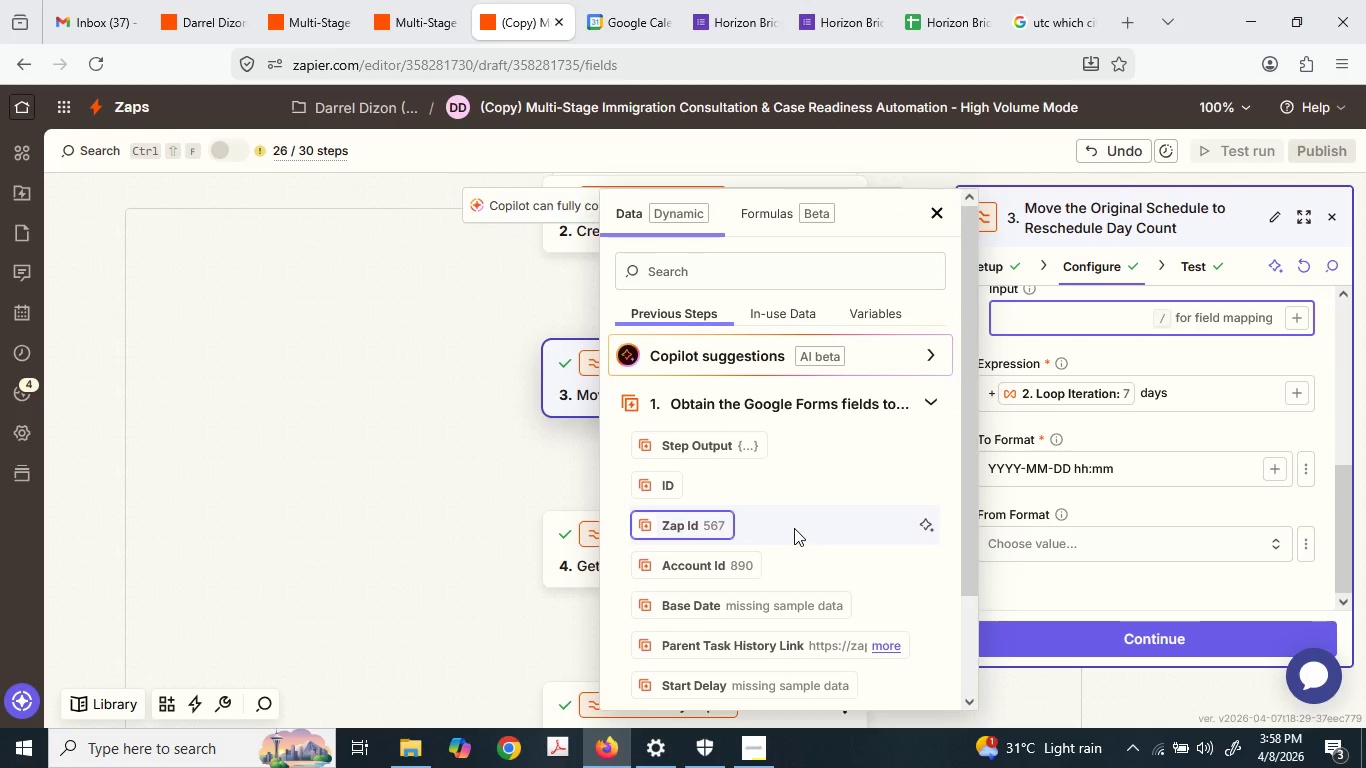 
scroll: coordinate [794, 528], scroll_direction: down, amount: 1.0
 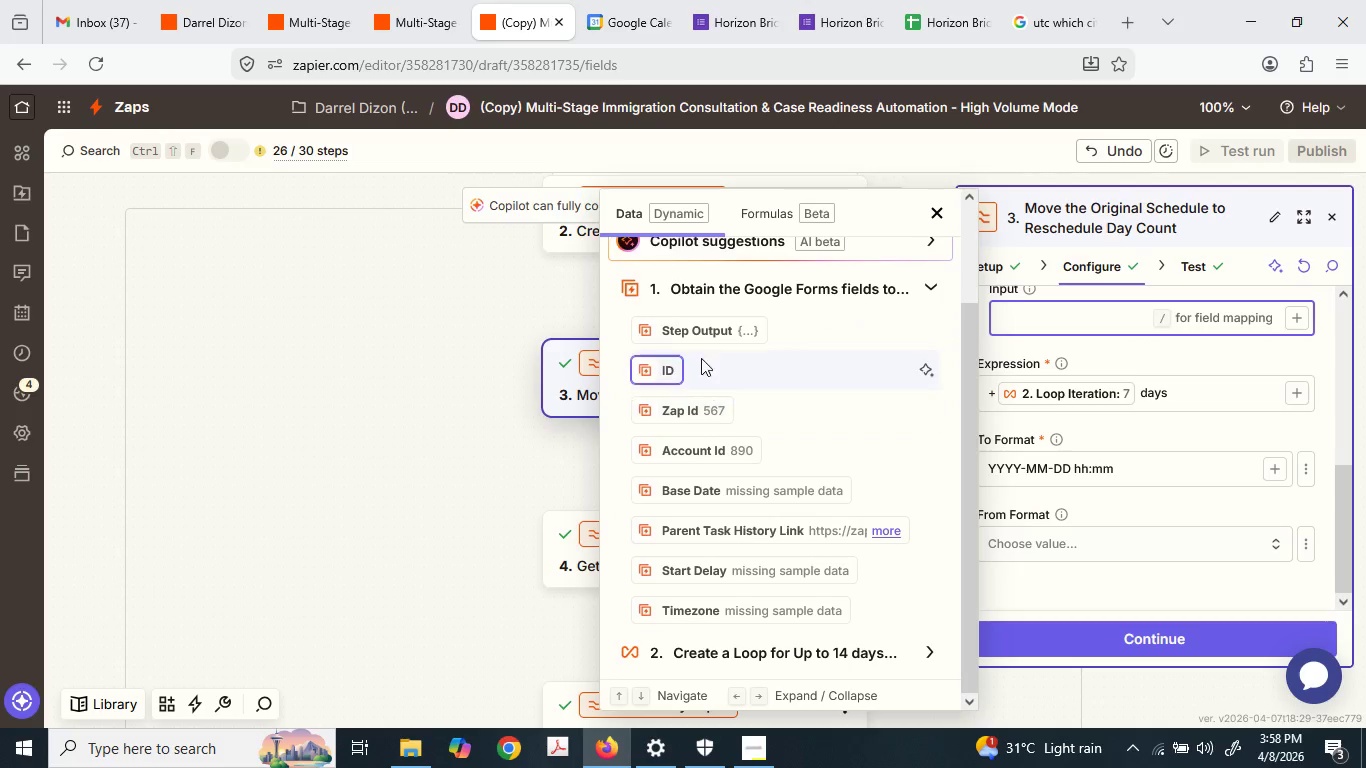 
left_click([728, 491])
 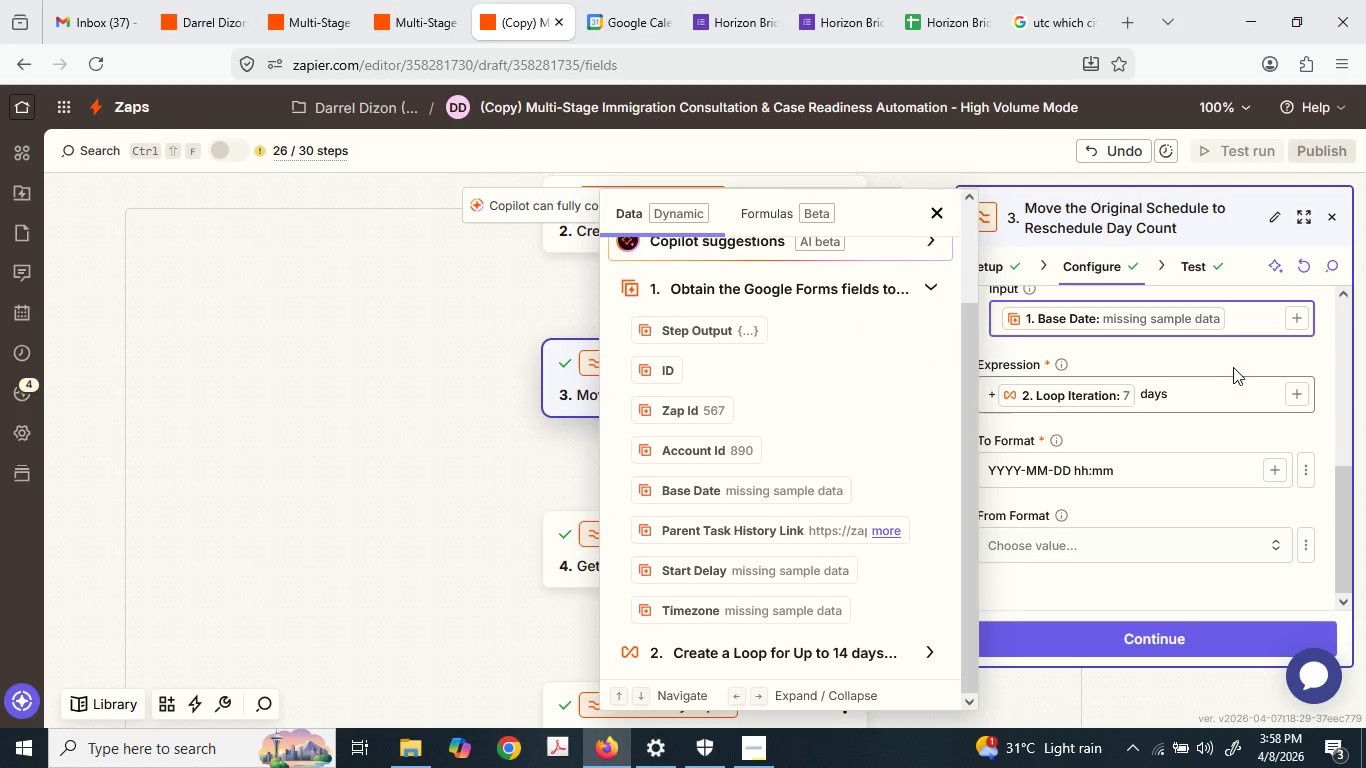 
left_click([1229, 357])
 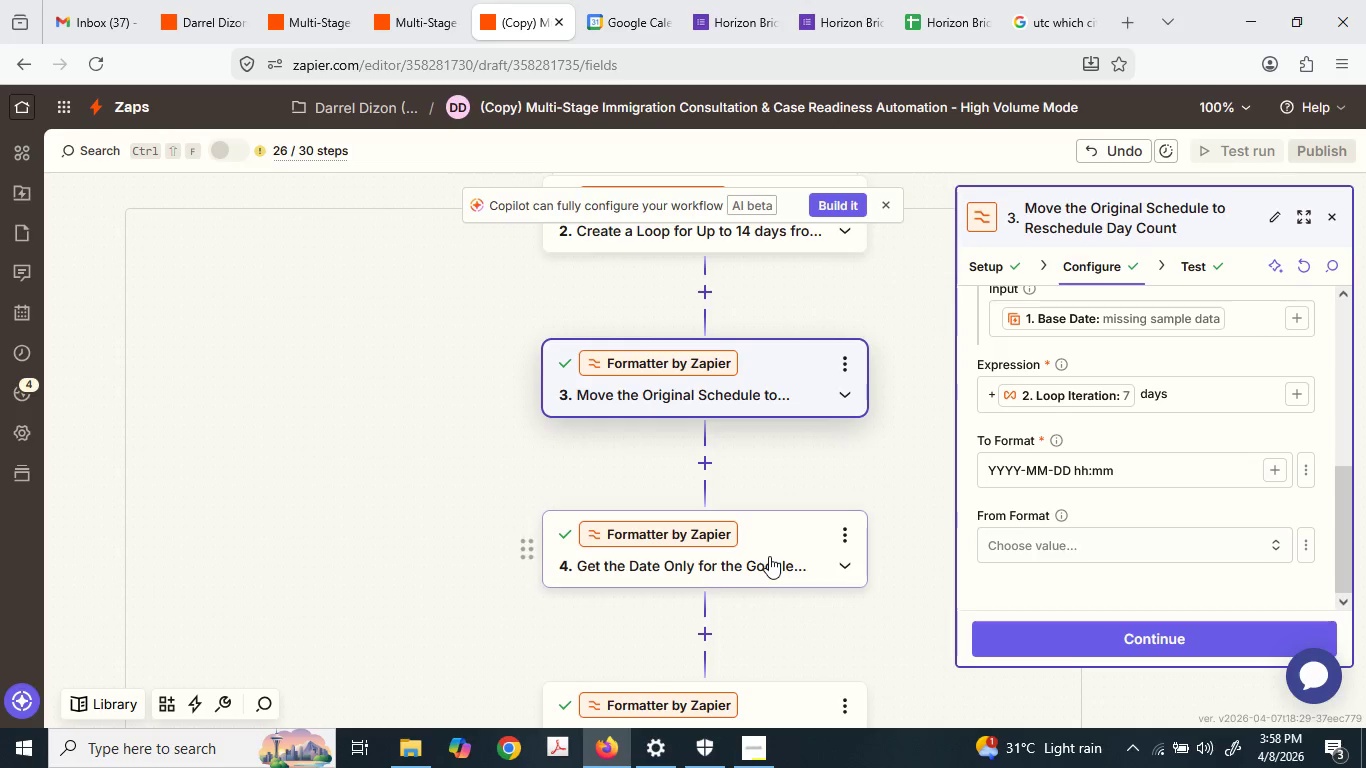 
left_click([773, 553])
 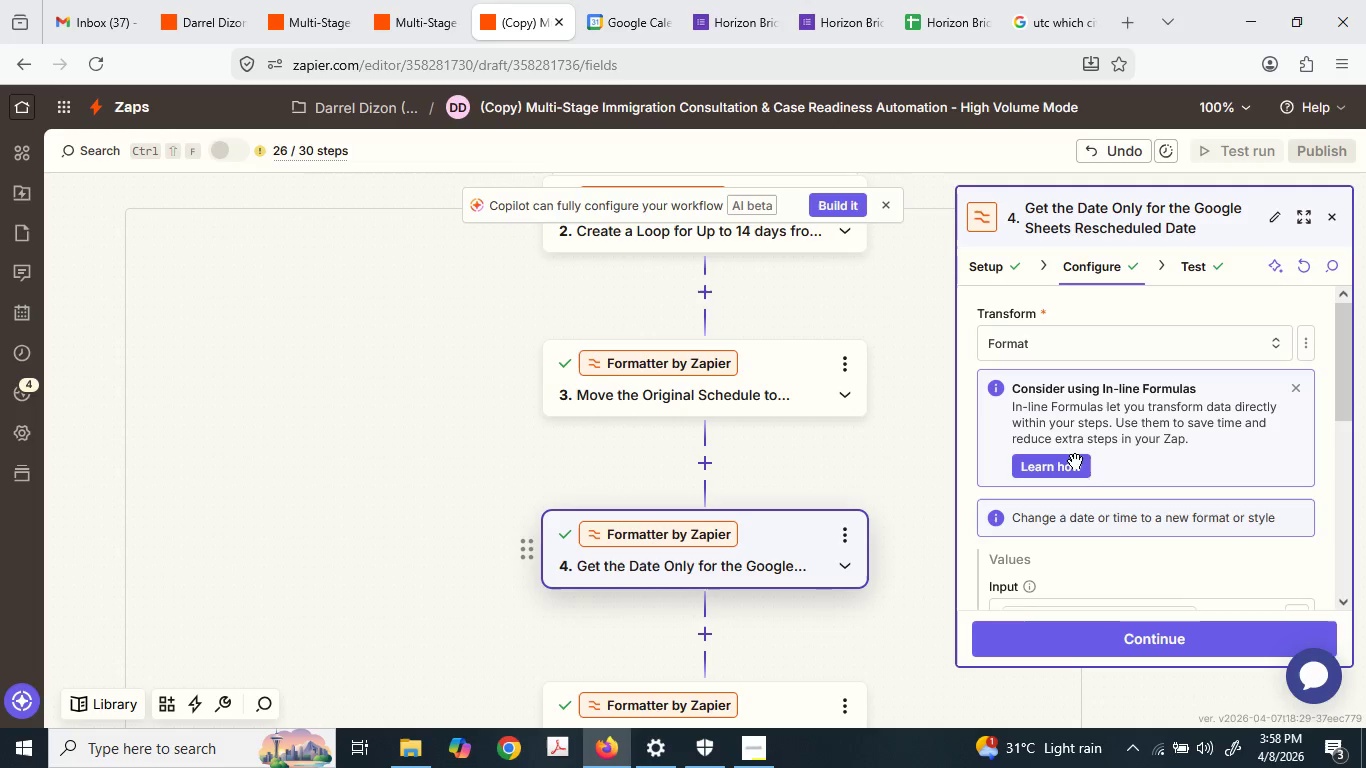 
scroll: coordinate [763, 565], scroll_direction: down, amount: 6.0
 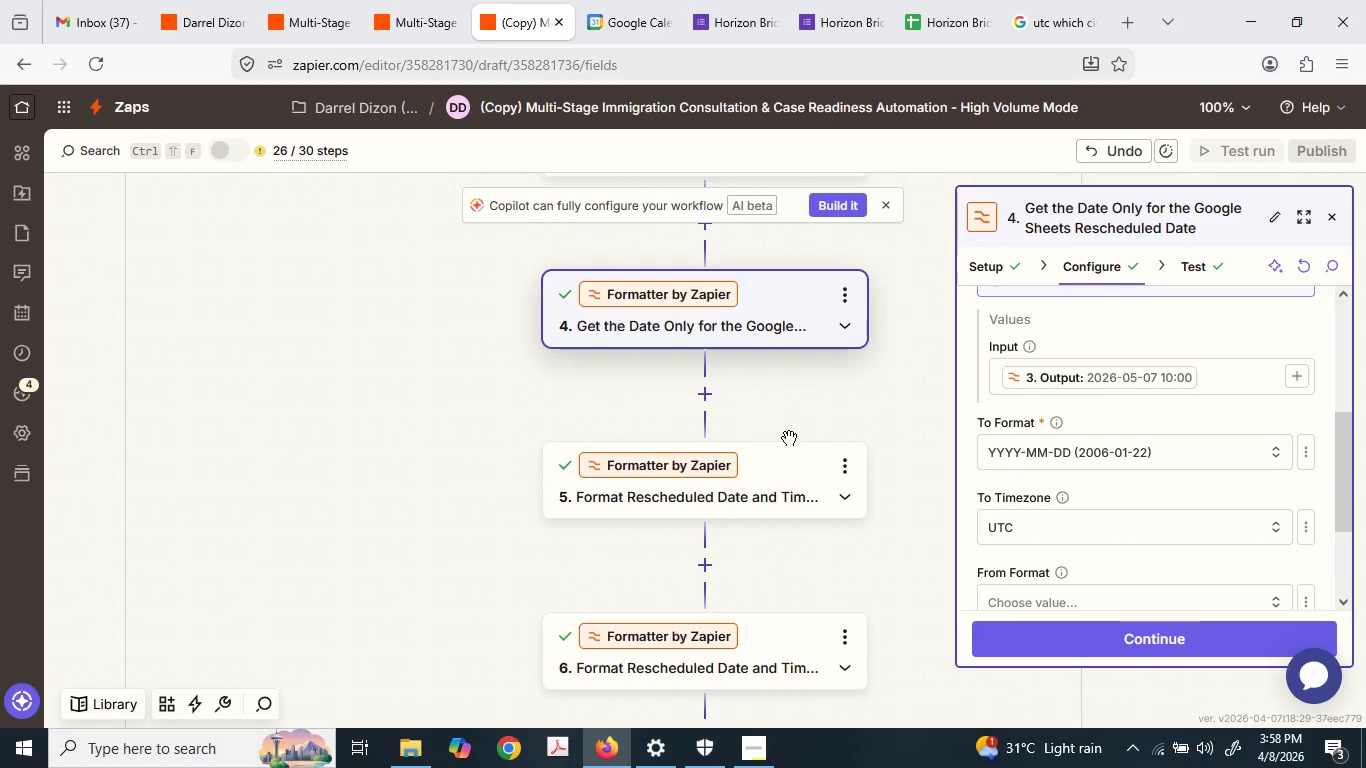 
left_click([746, 289])
 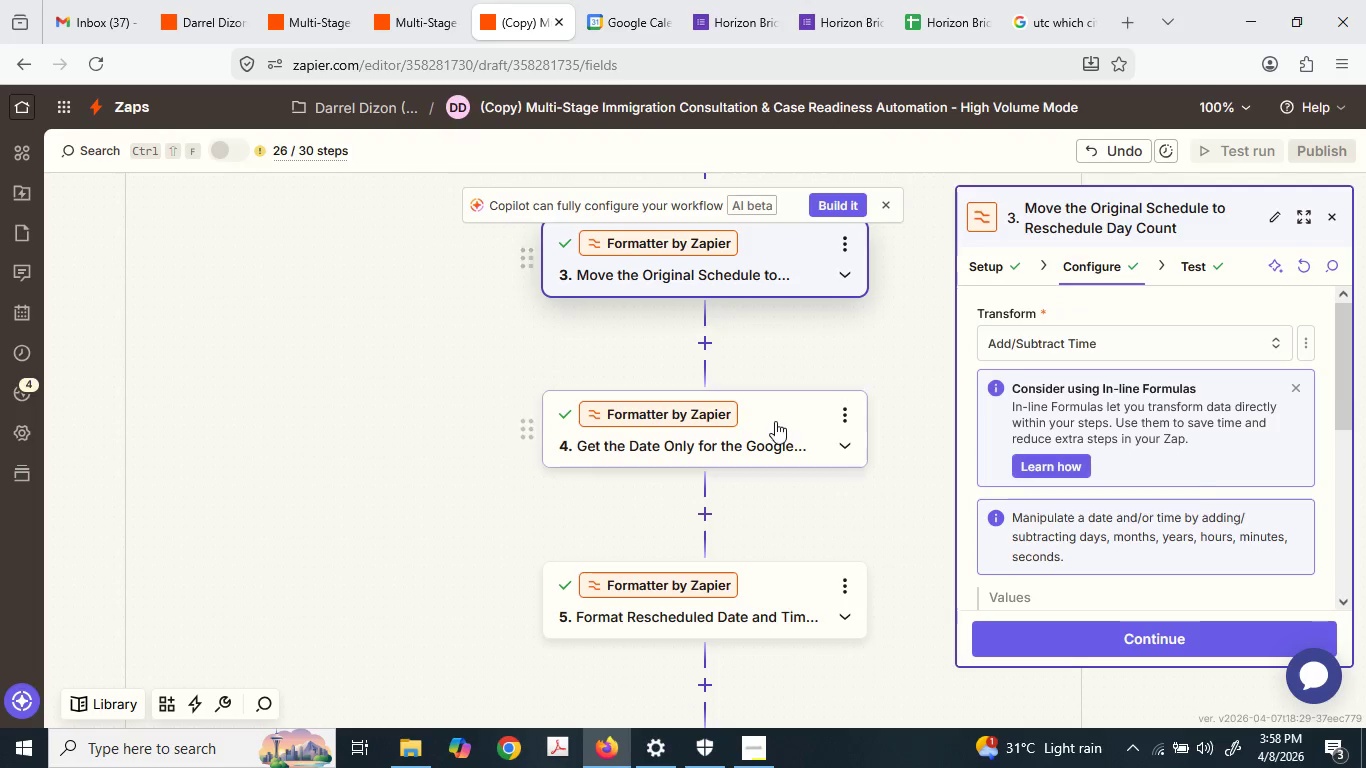 
scroll: coordinate [789, 436], scroll_direction: up, amount: 2.0
 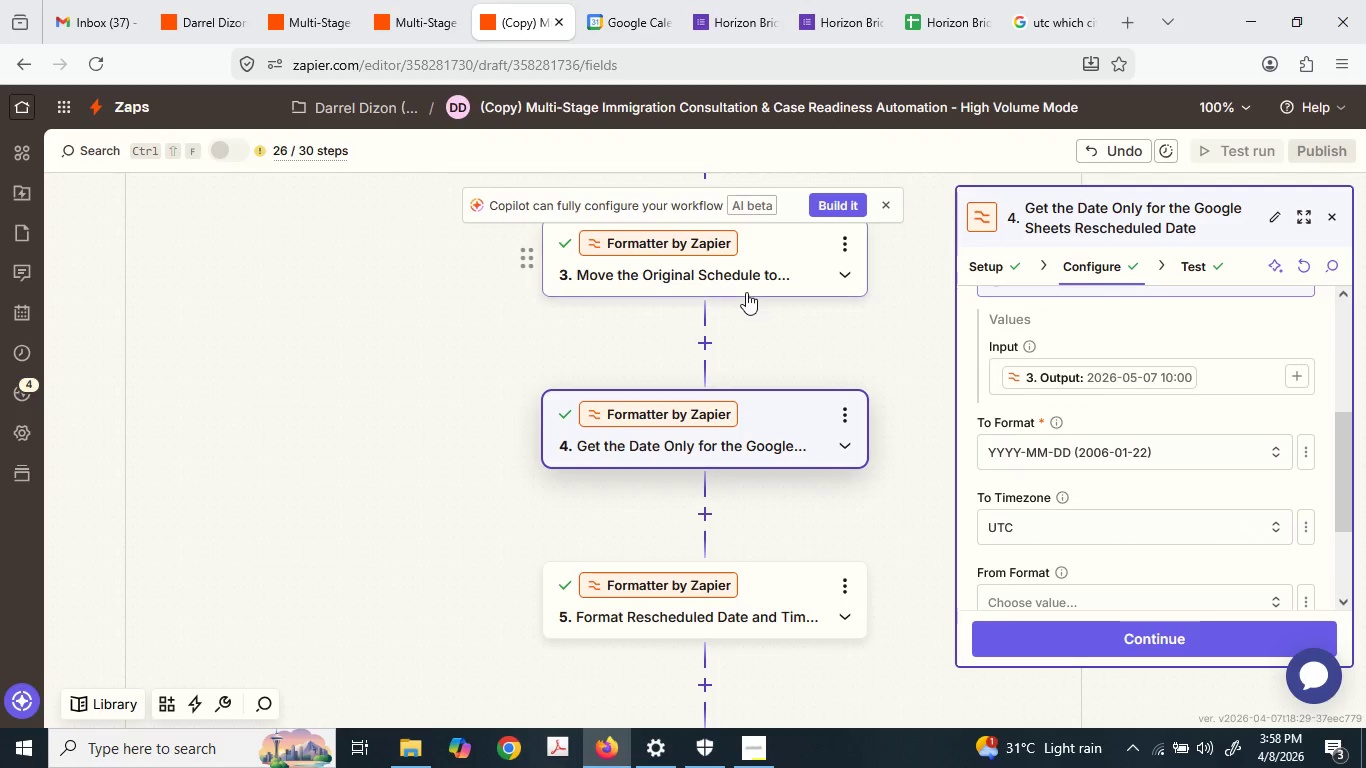 
scroll: coordinate [1258, 504], scroll_direction: down, amount: 4.0
 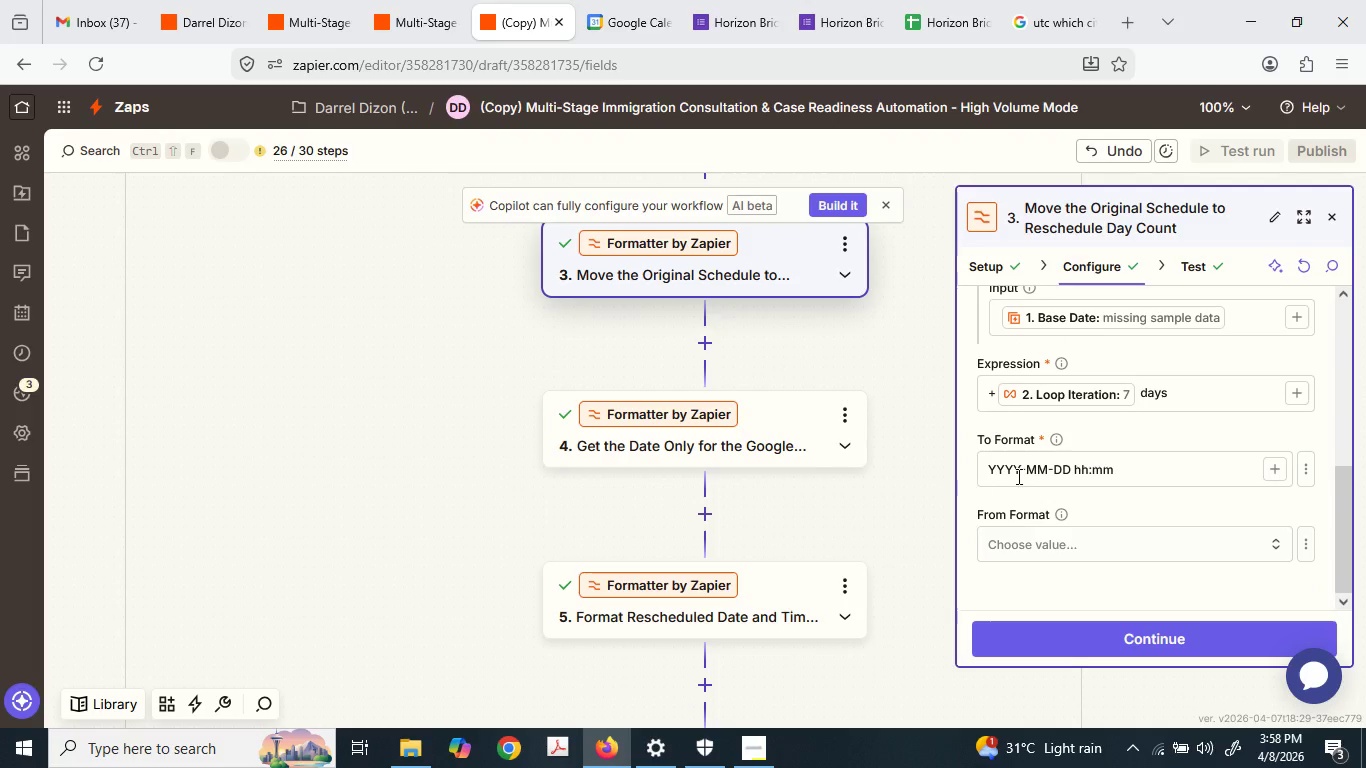 
scroll: coordinate [1077, 458], scroll_direction: up, amount: 1.0
 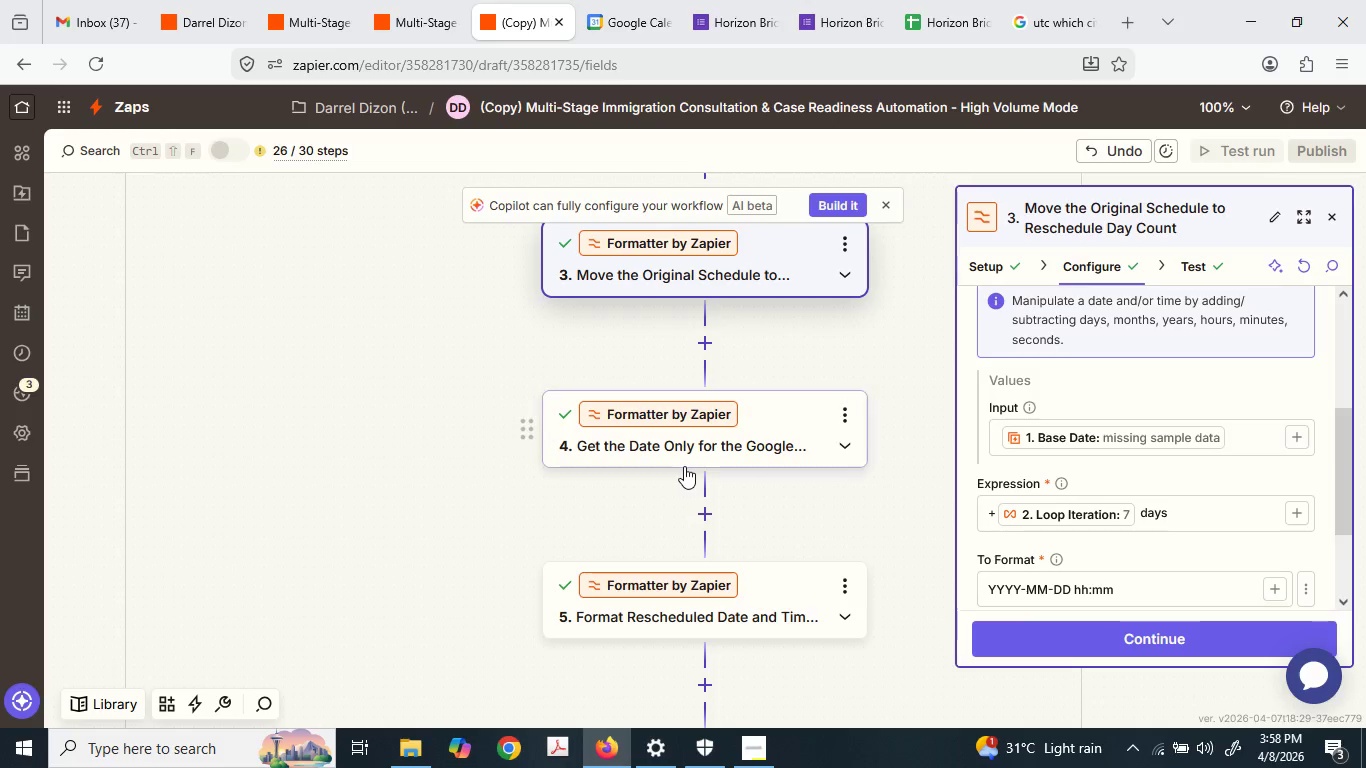 
left_click([705, 449])
 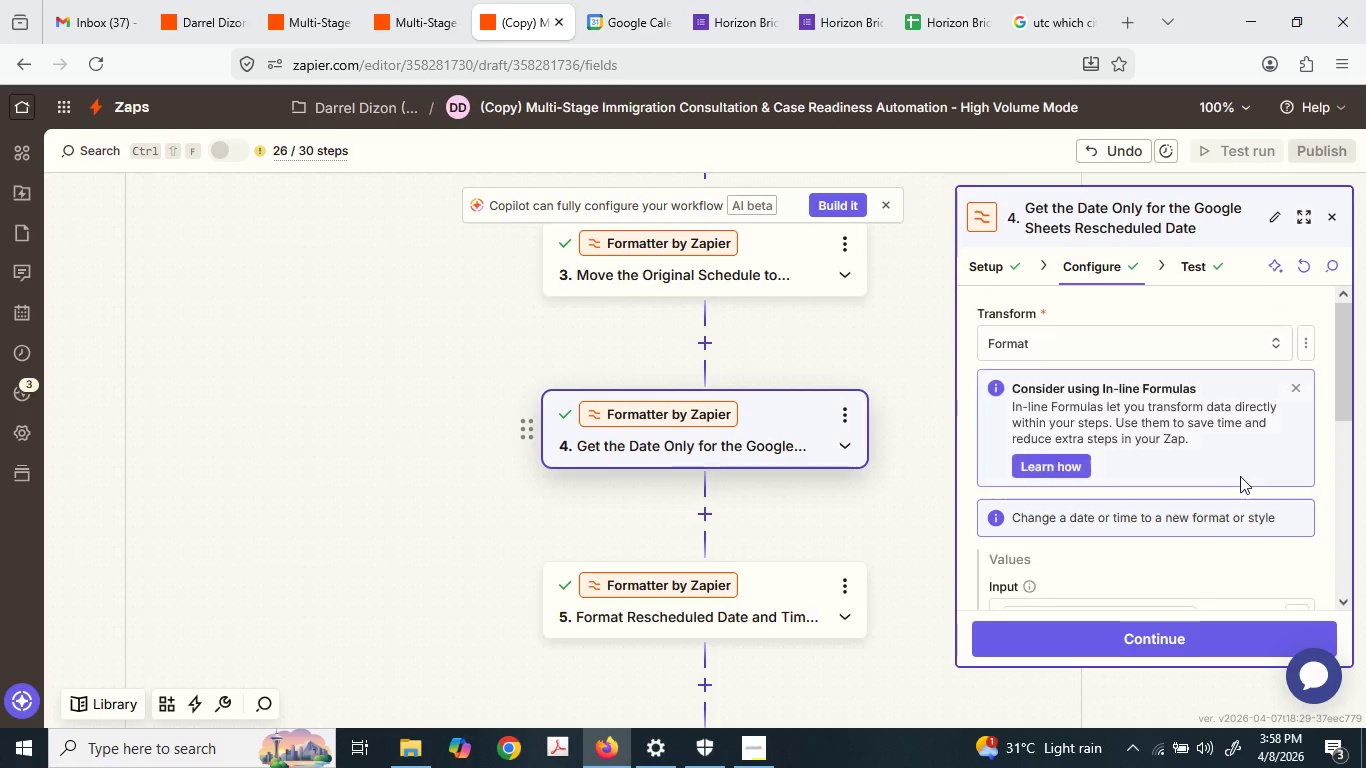 
scroll: coordinate [1240, 476], scroll_direction: down, amount: 2.0
 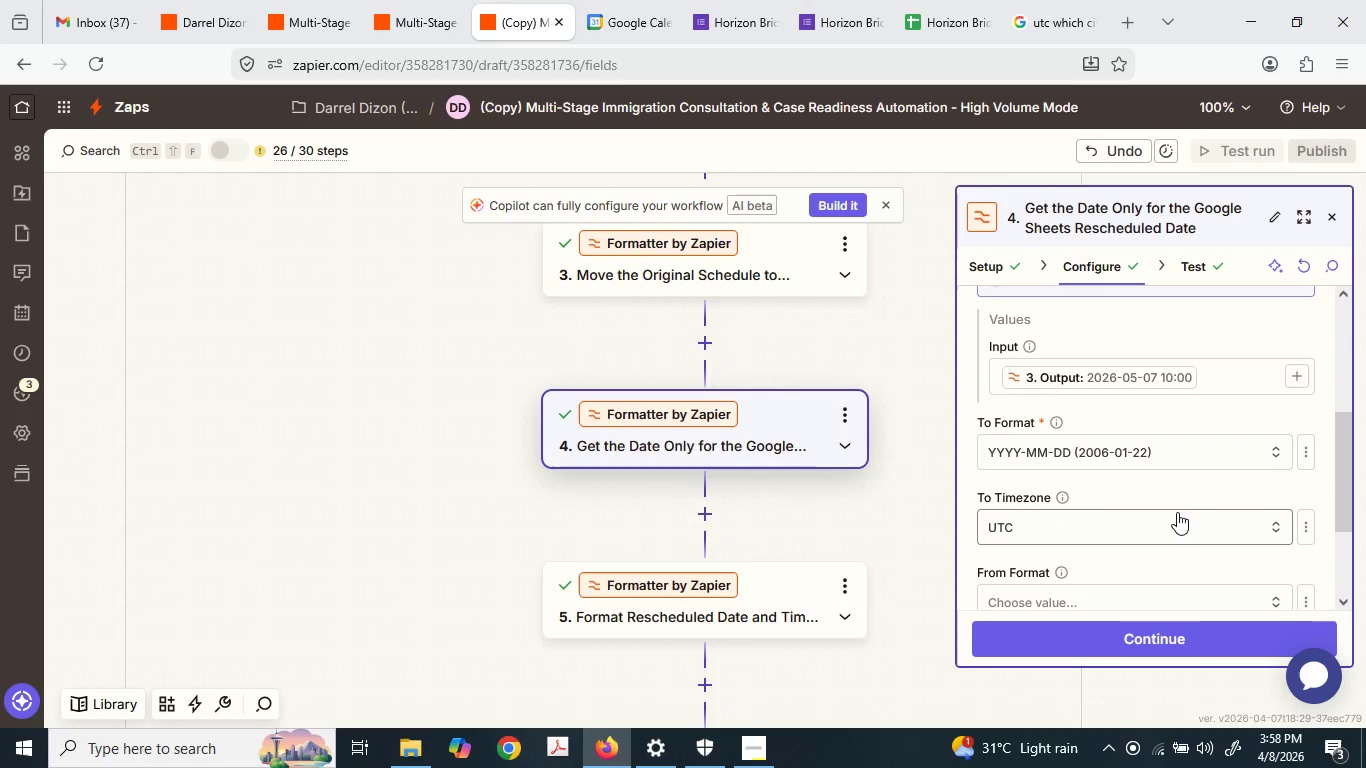 
left_click([700, 352])
 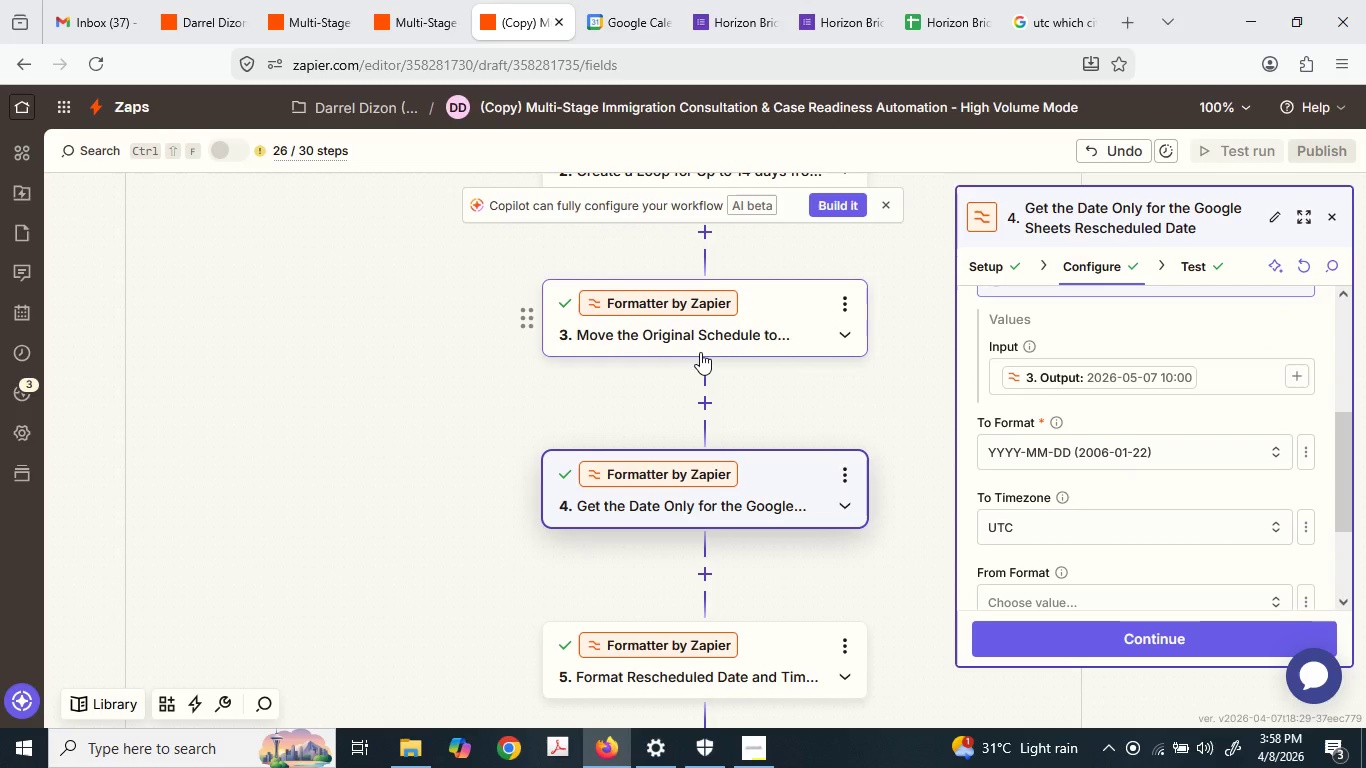 
scroll: coordinate [804, 467], scroll_direction: up, amount: 1.0
 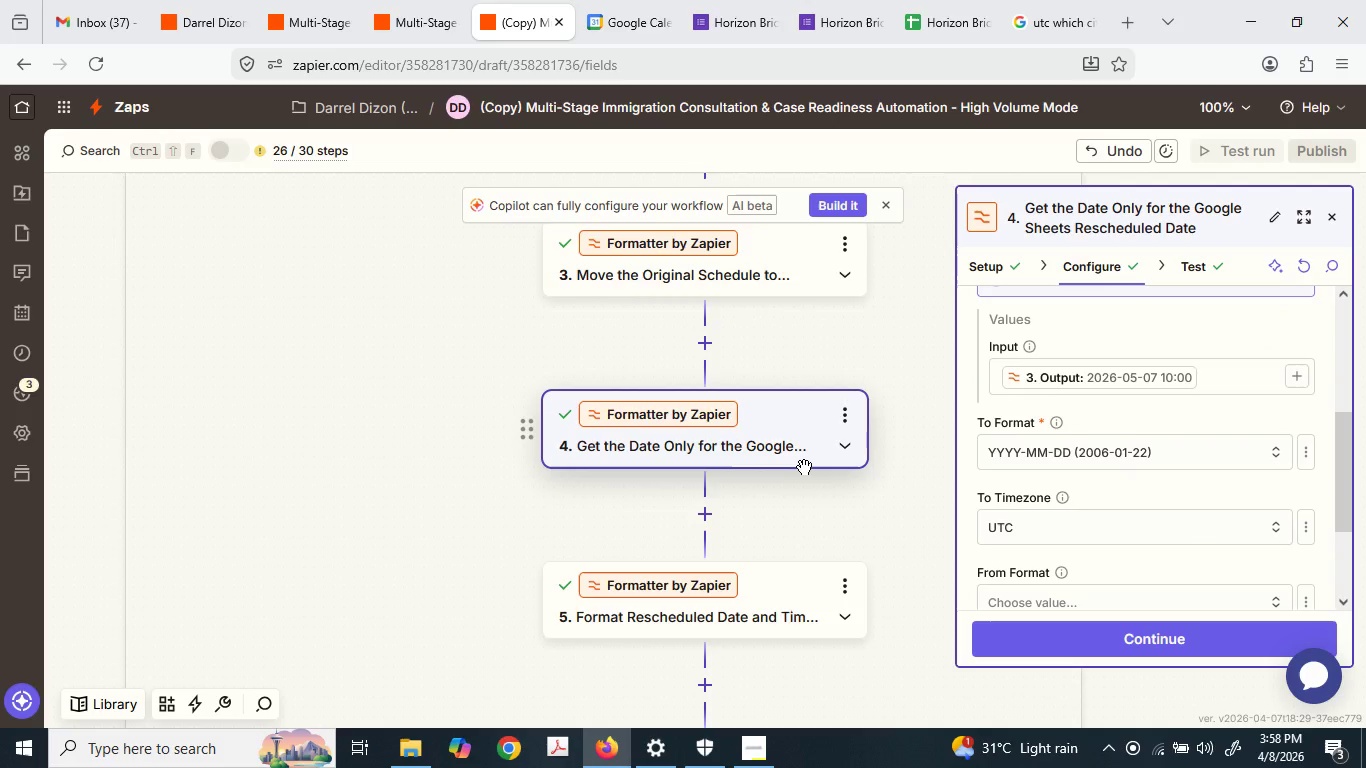 
left_click([700, 352])
 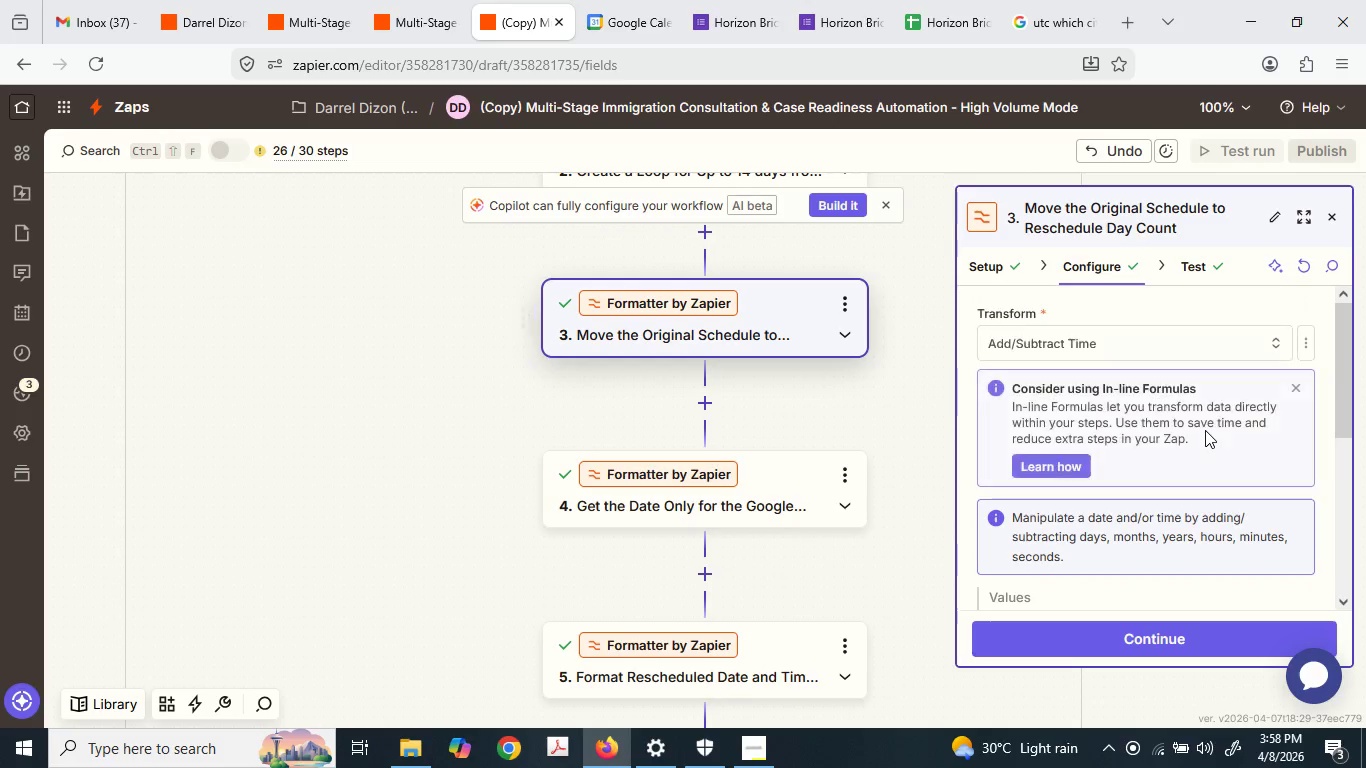 
scroll: coordinate [1205, 430], scroll_direction: down, amount: 3.0
 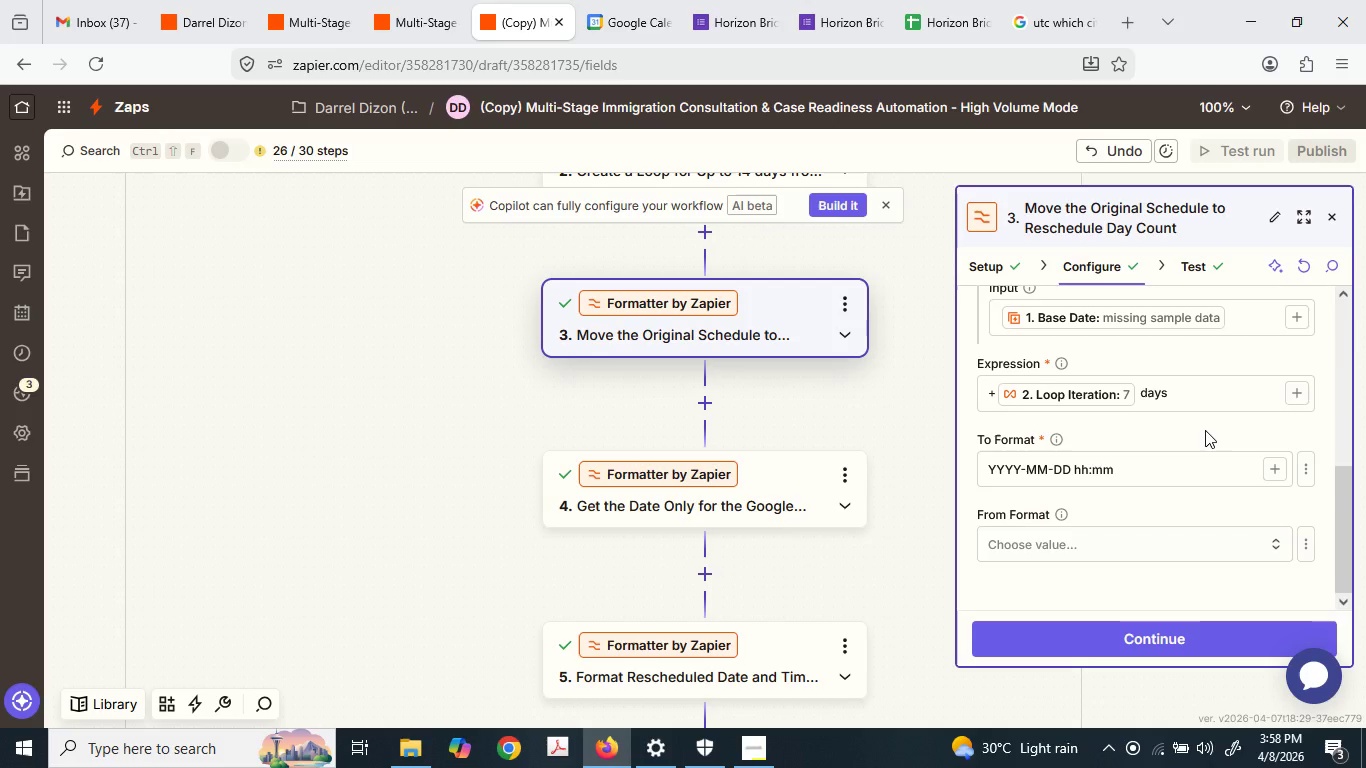 
scroll: coordinate [1205, 430], scroll_direction: up, amount: 1.0
 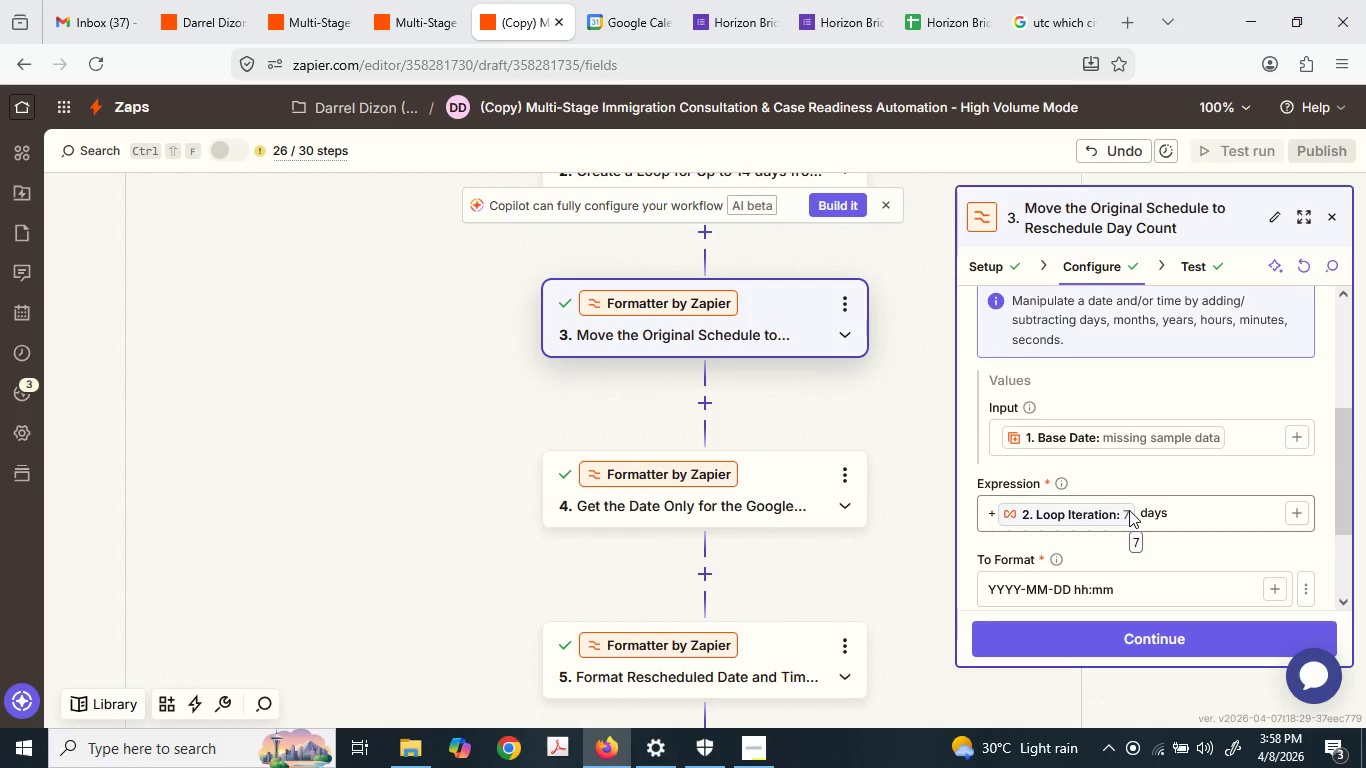 
scroll: coordinate [1129, 510], scroll_direction: down, amount: 2.0
 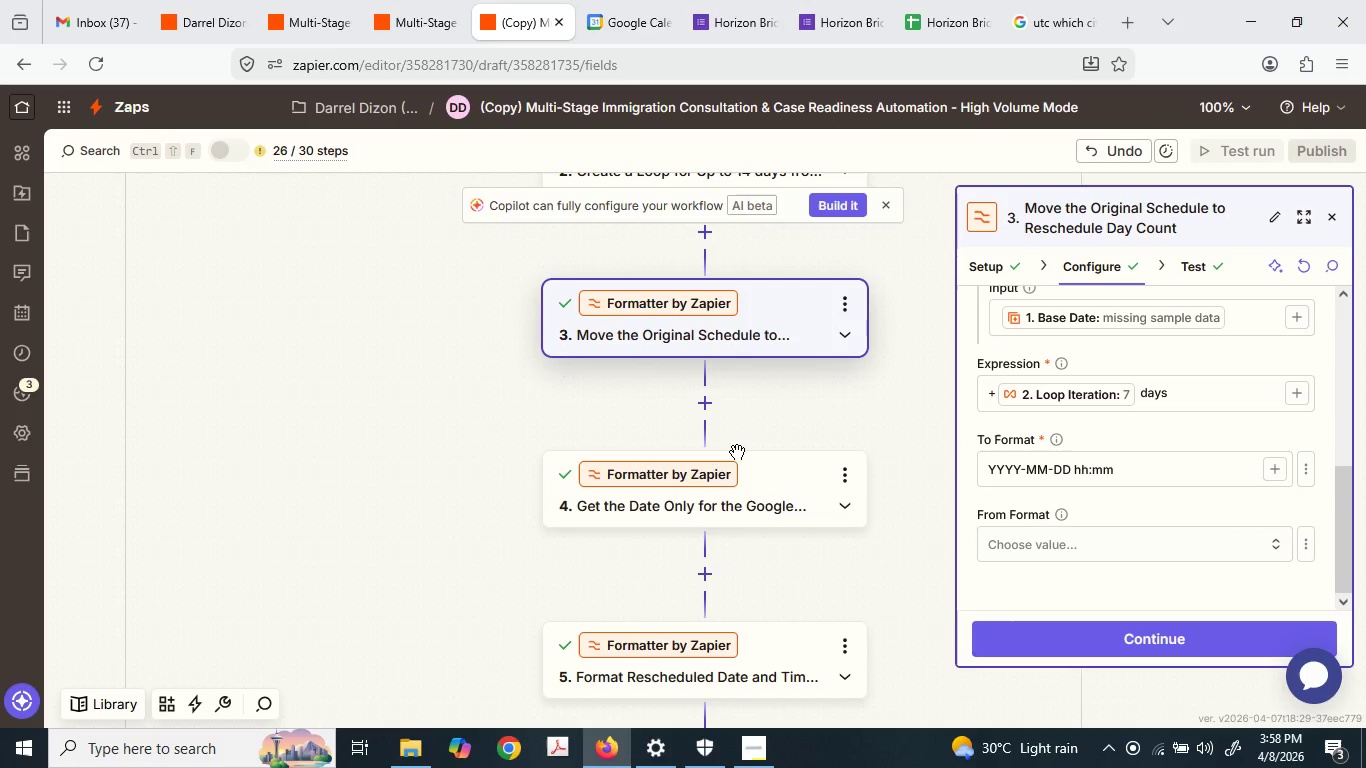 
left_click([724, 492])
 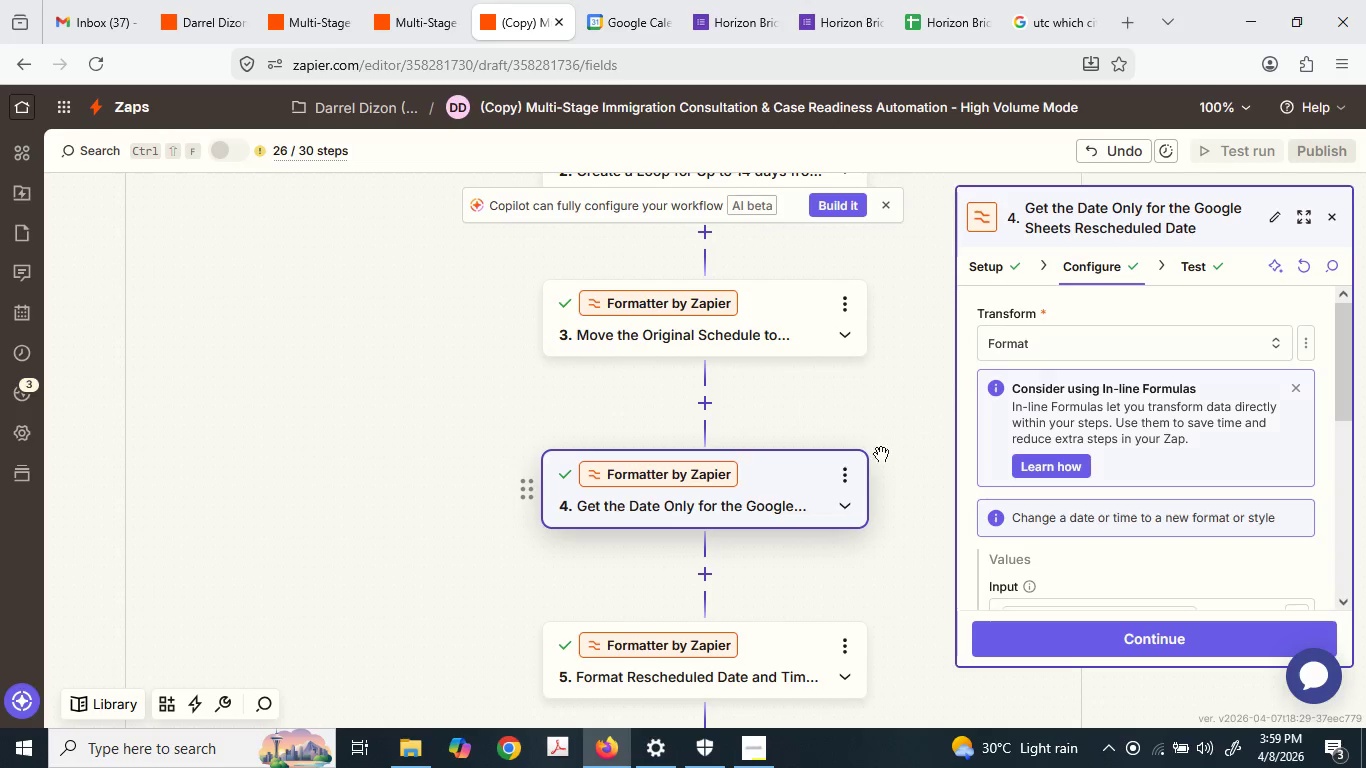 
scroll: coordinate [1156, 402], scroll_direction: down, amount: 3.0
 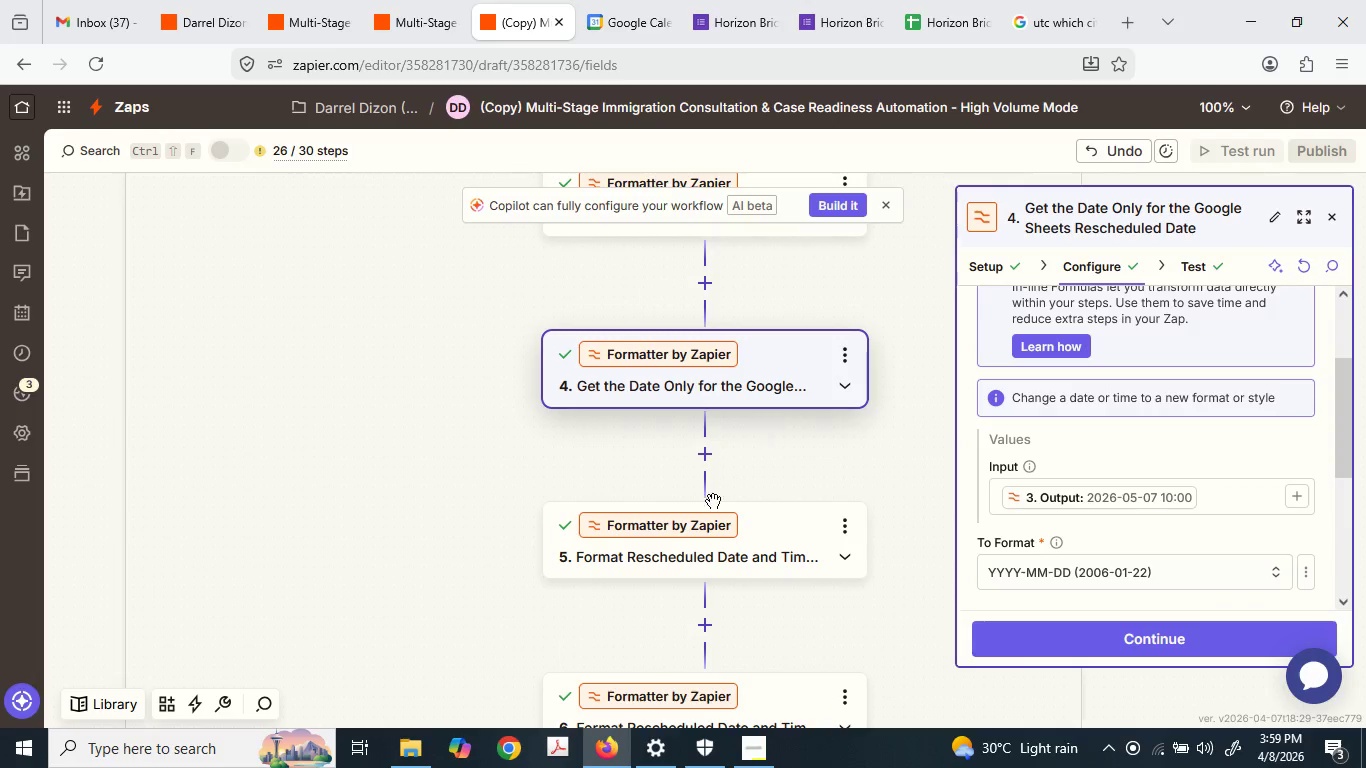 
left_click([711, 555])
 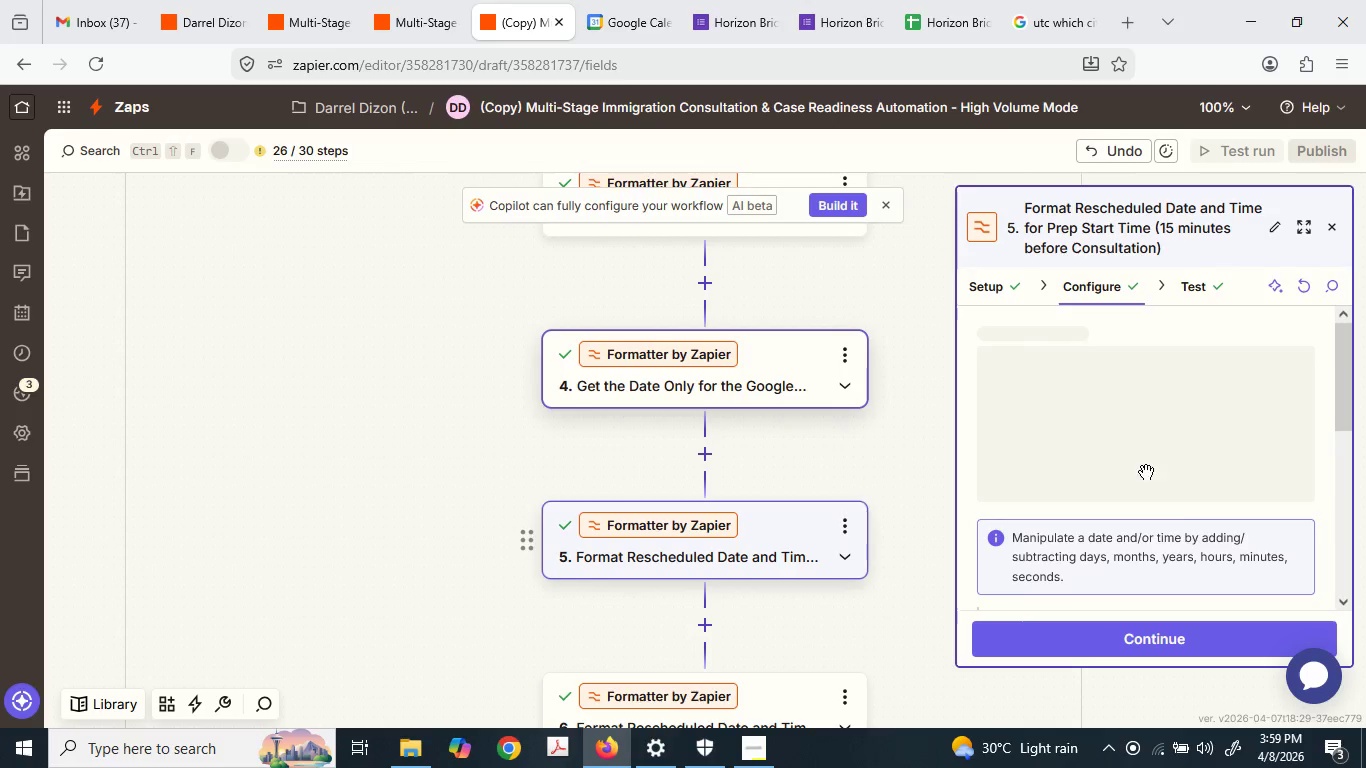 
scroll: coordinate [1194, 473], scroll_direction: down, amount: 2.0
 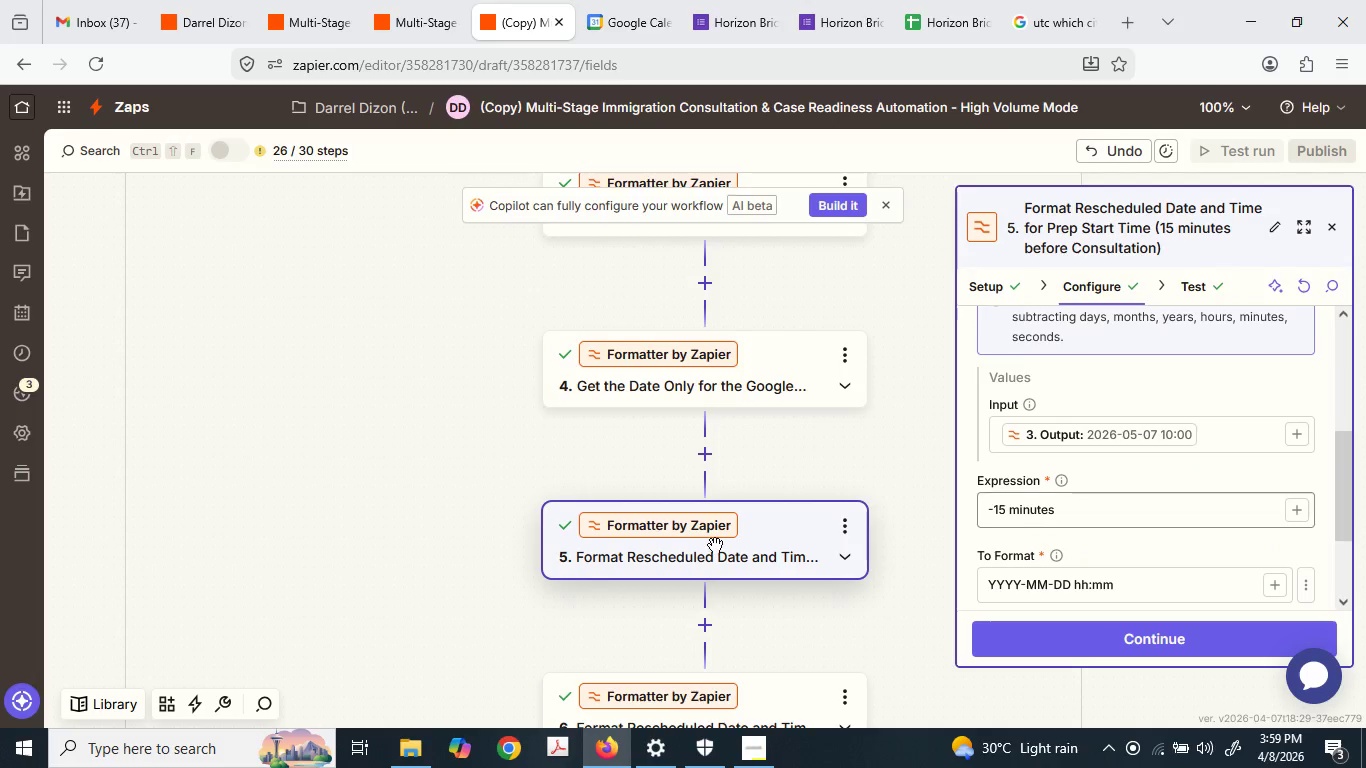 
left_click([693, 535])
 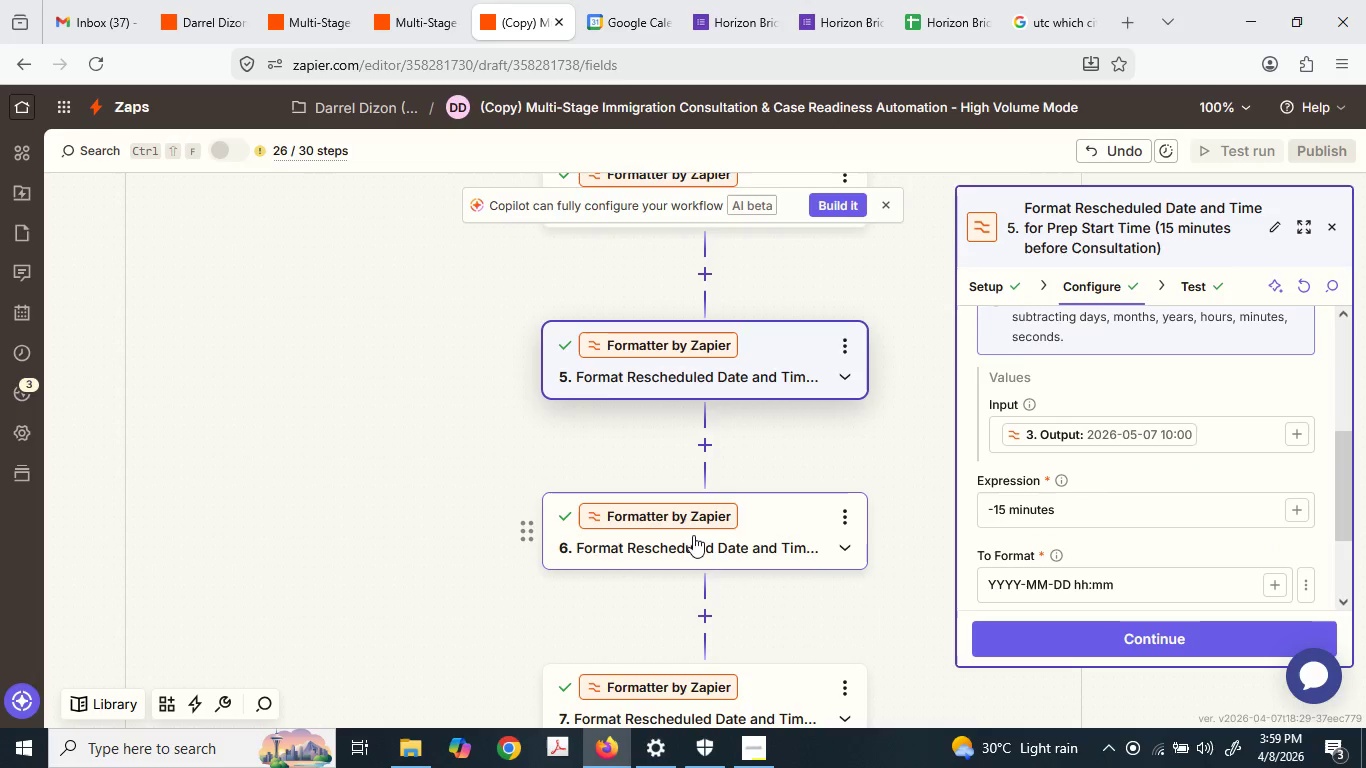 
scroll: coordinate [715, 545], scroll_direction: down, amount: 3.0
 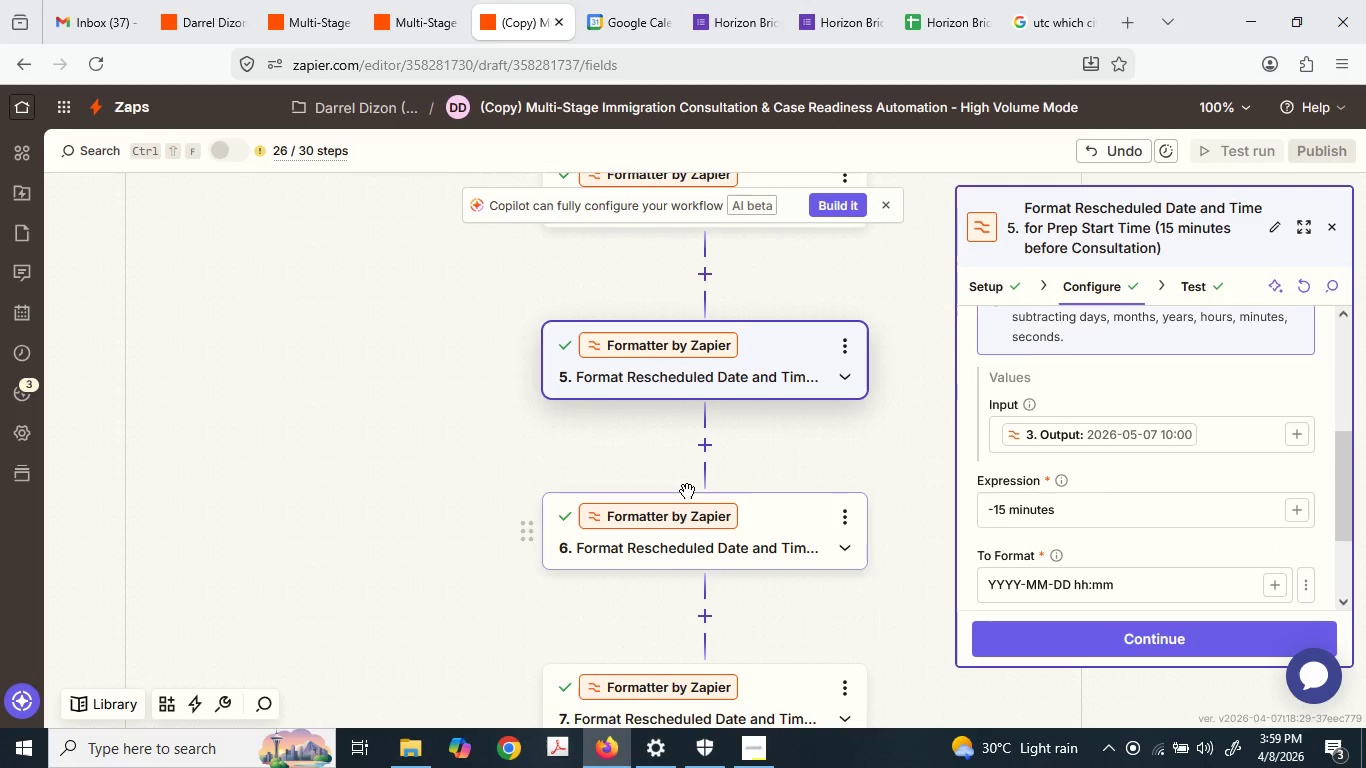 
left_click([691, 358])
 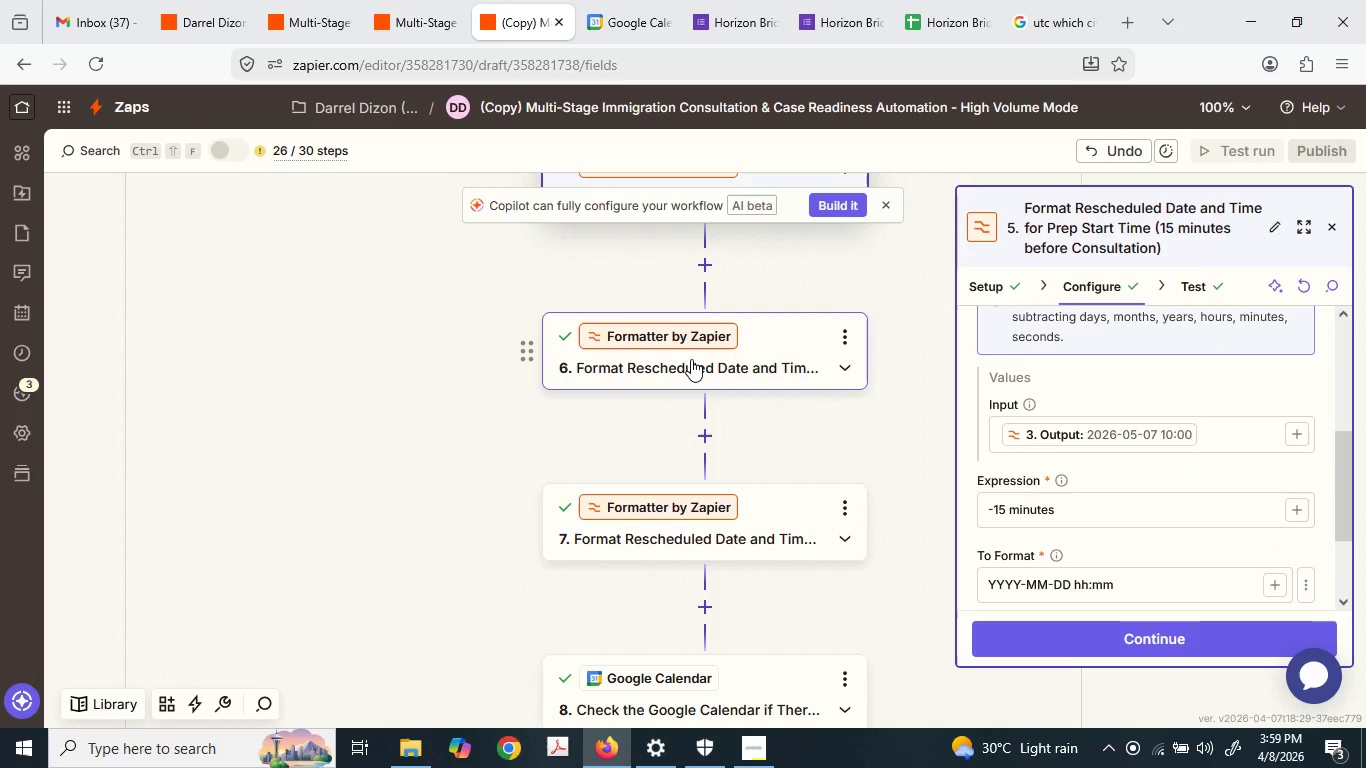 
scroll: coordinate [693, 535], scroll_direction: down, amount: 3.0
 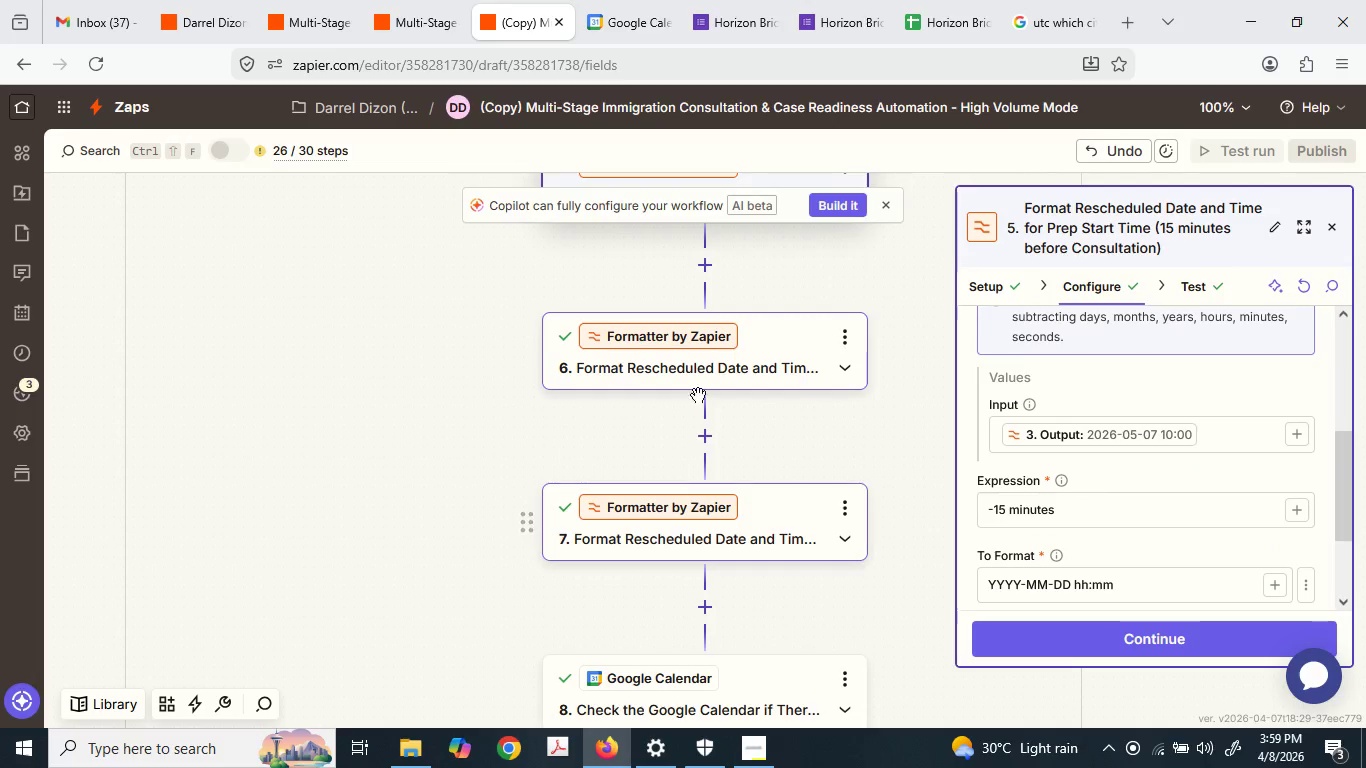 
left_click([691, 359])
 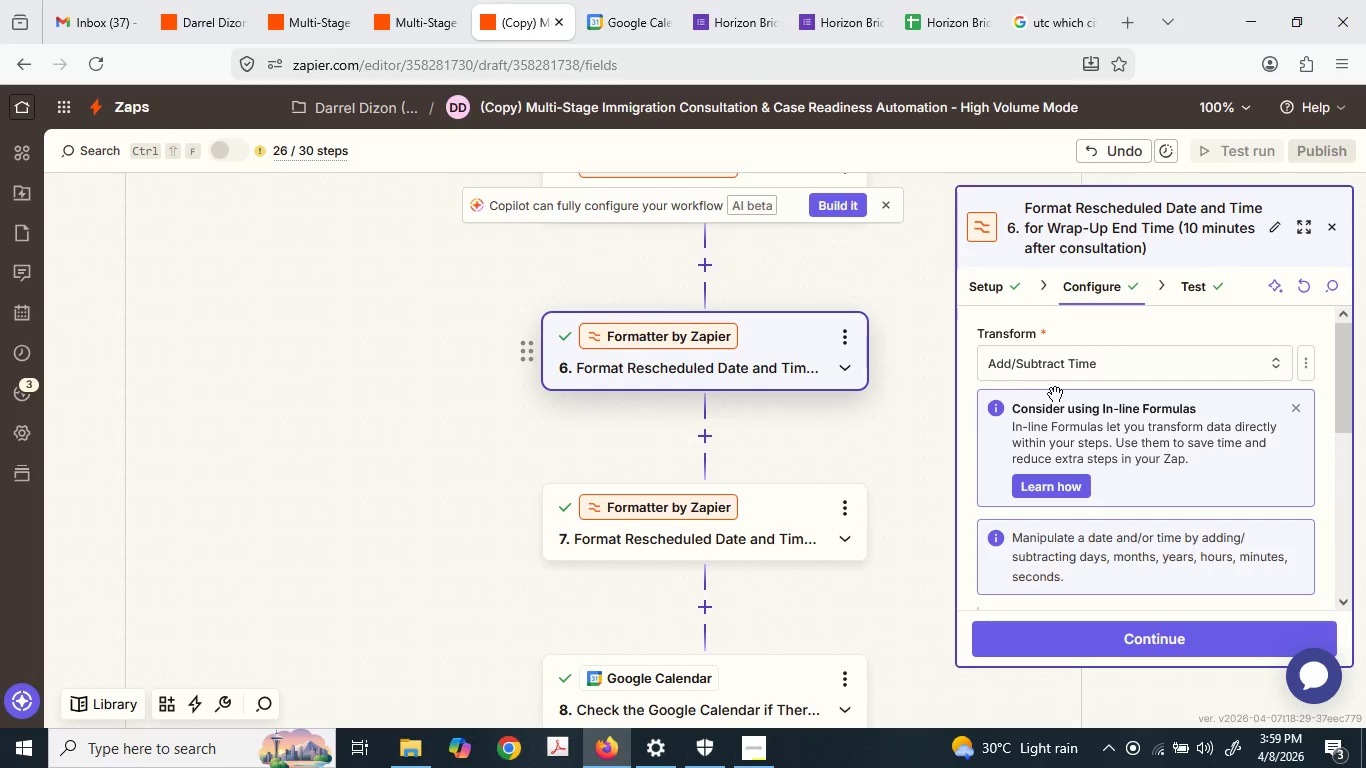 
scroll: coordinate [1069, 403], scroll_direction: down, amount: 3.0
 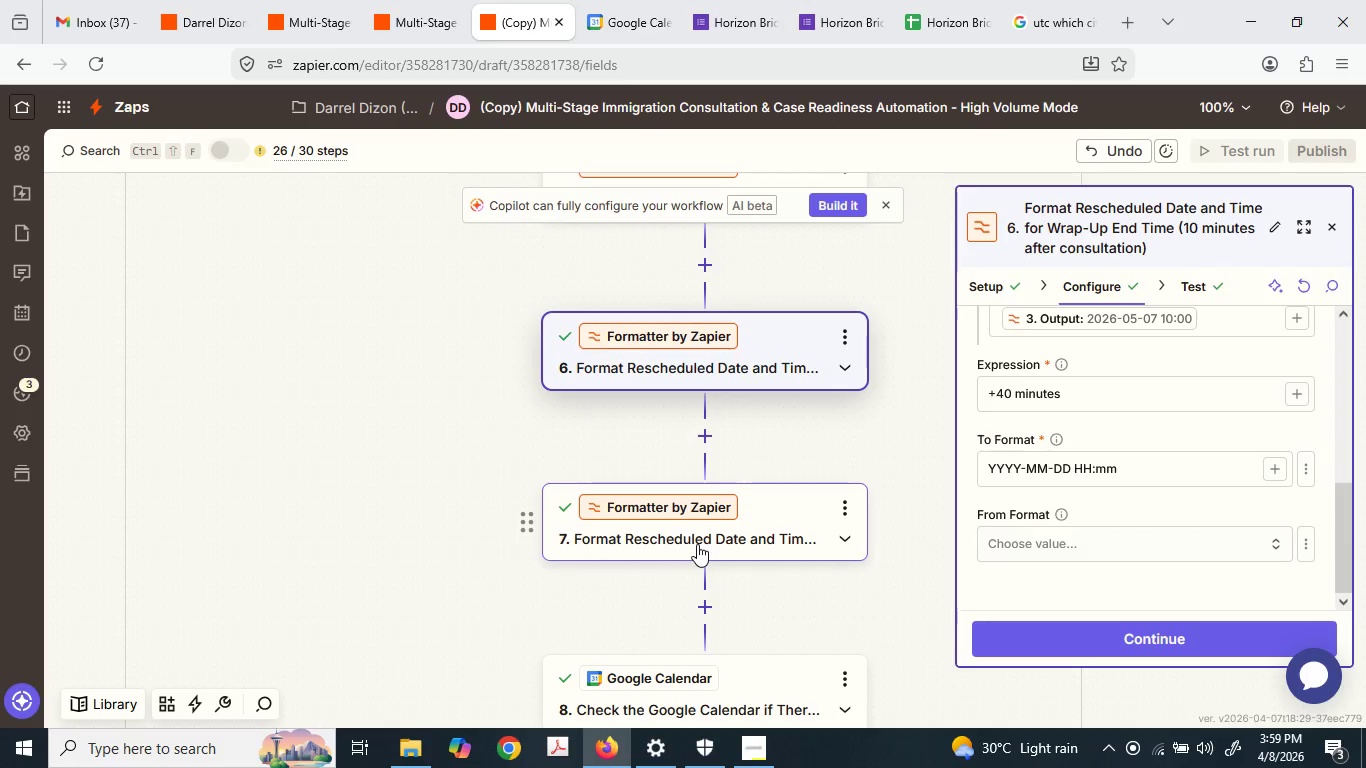 
left_click([697, 542])
 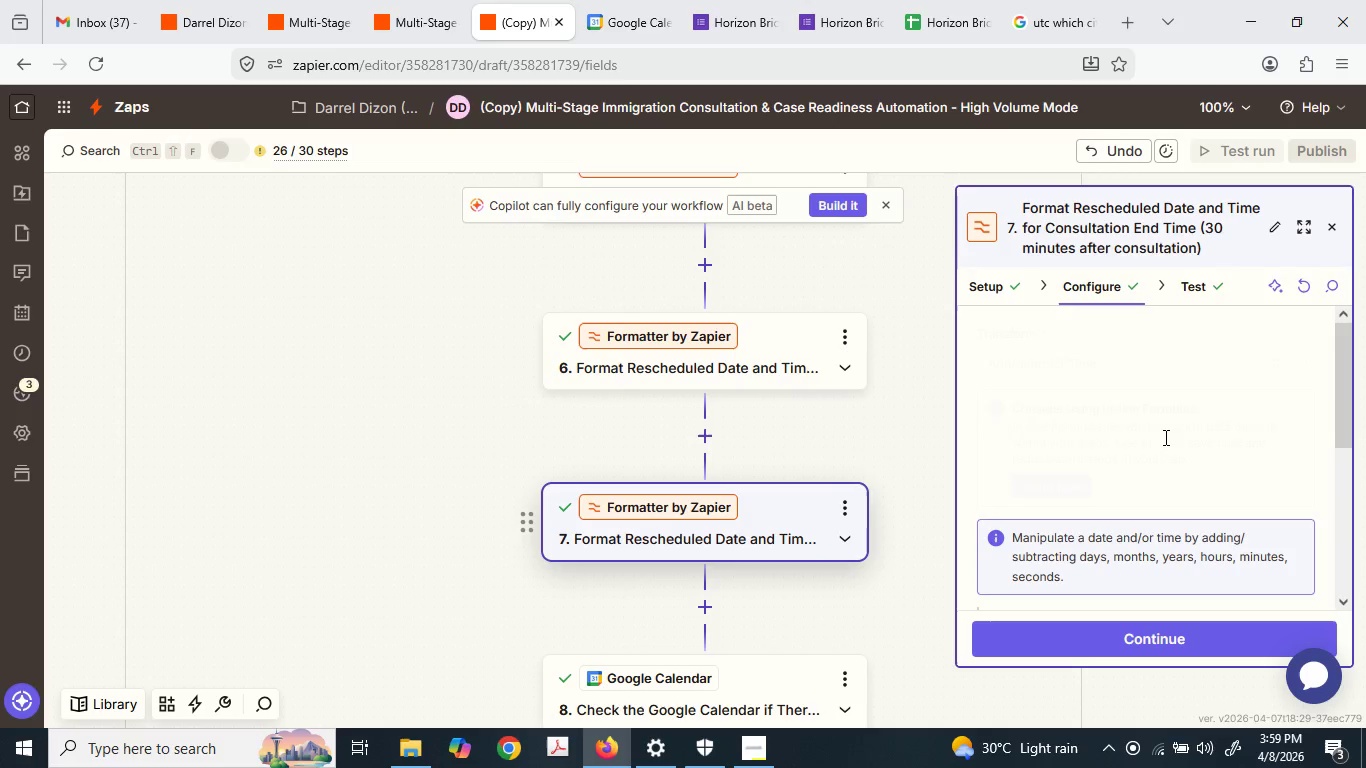 
scroll: coordinate [1164, 437], scroll_direction: down, amount: 3.0
 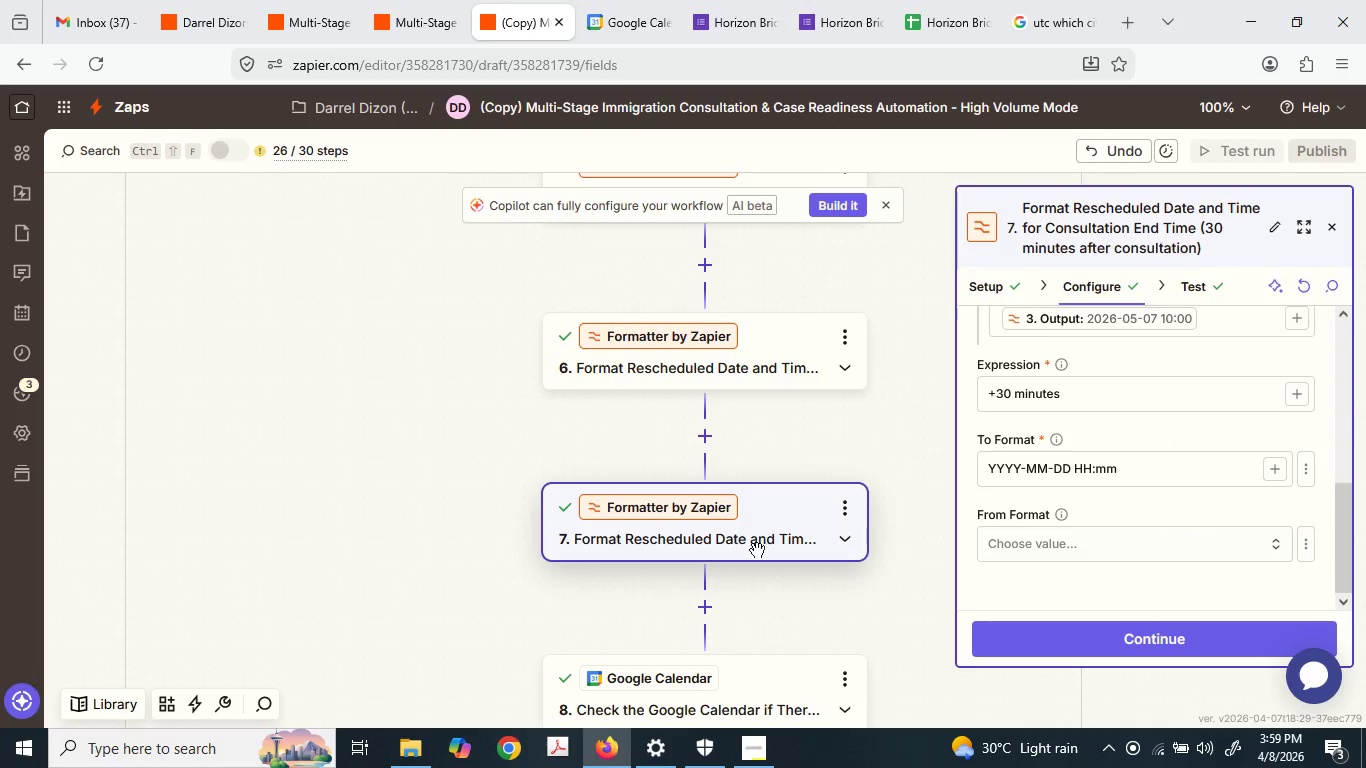 
left_click([731, 534])
 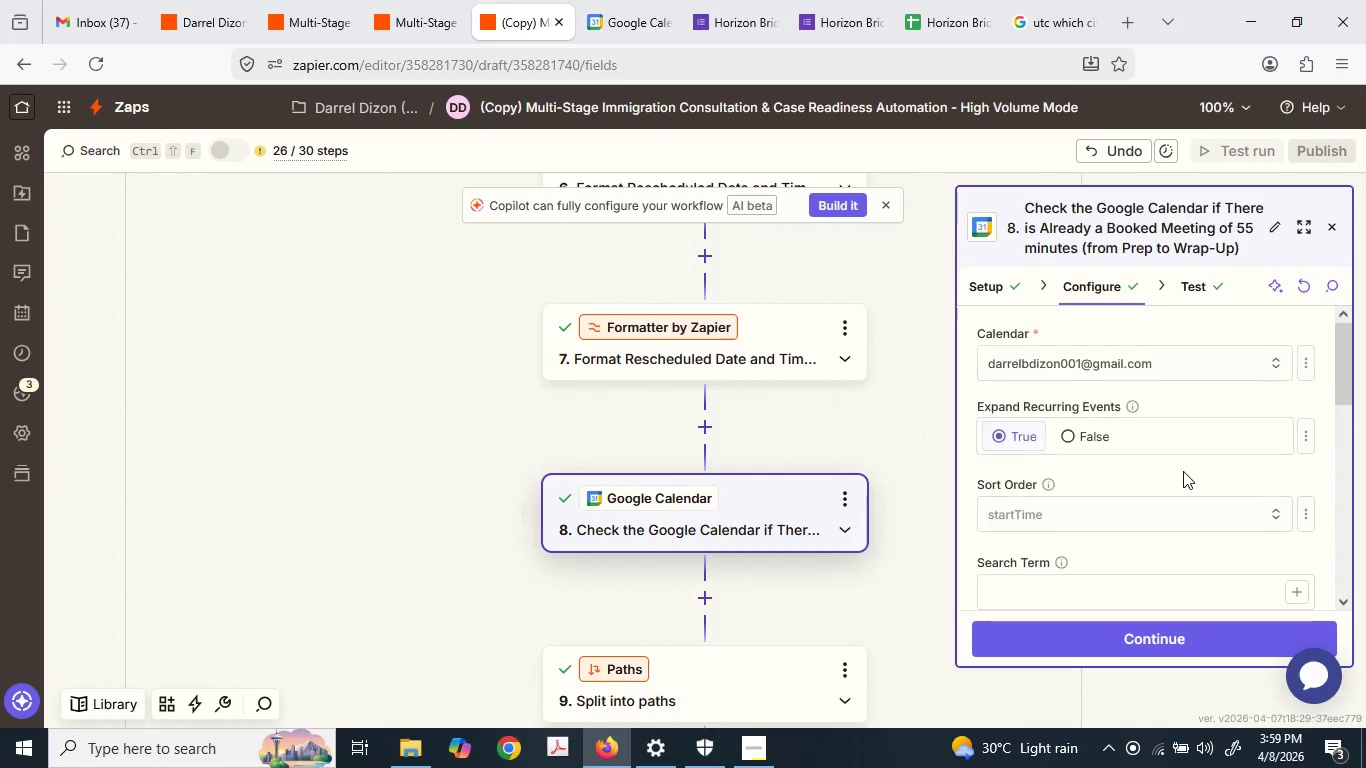 
scroll: coordinate [1149, 514], scroll_direction: down, amount: 6.0
 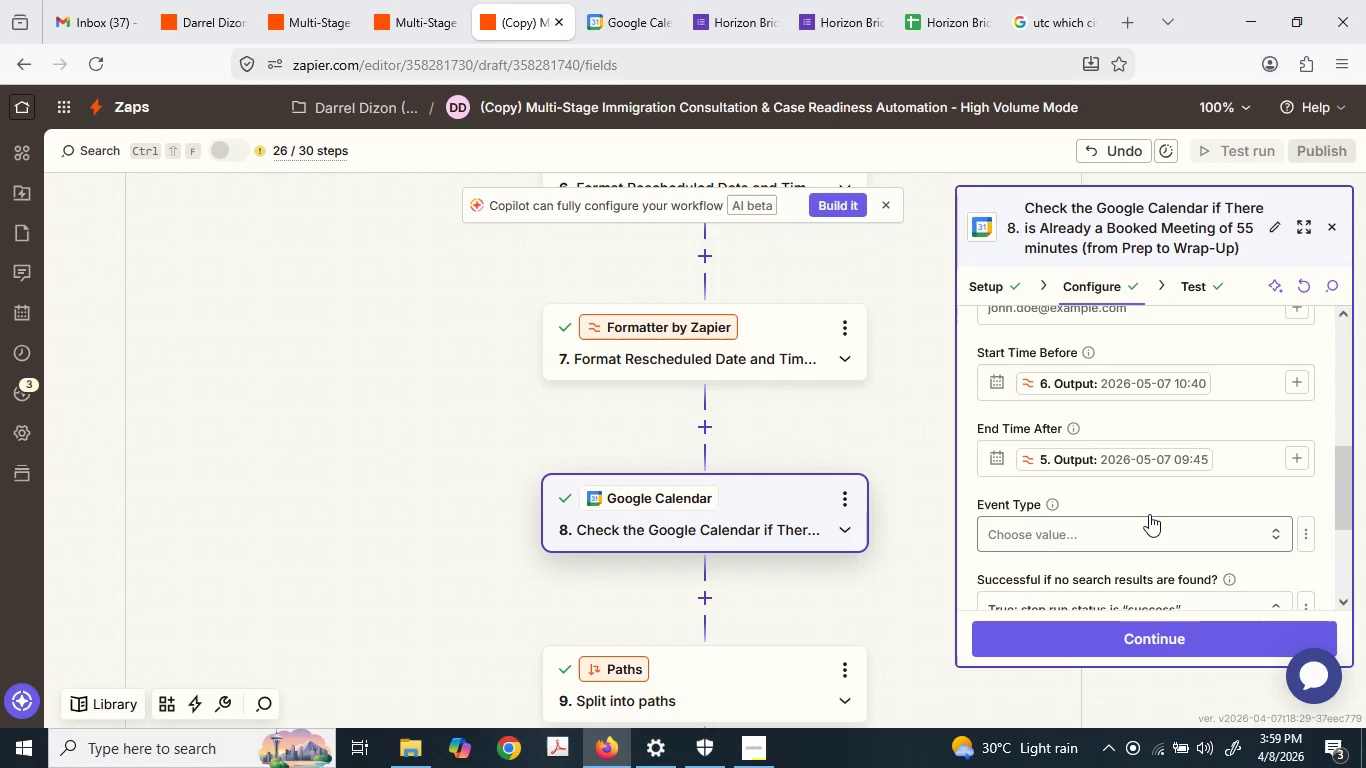 
scroll: coordinate [1149, 514], scroll_direction: up, amount: 2.0
 